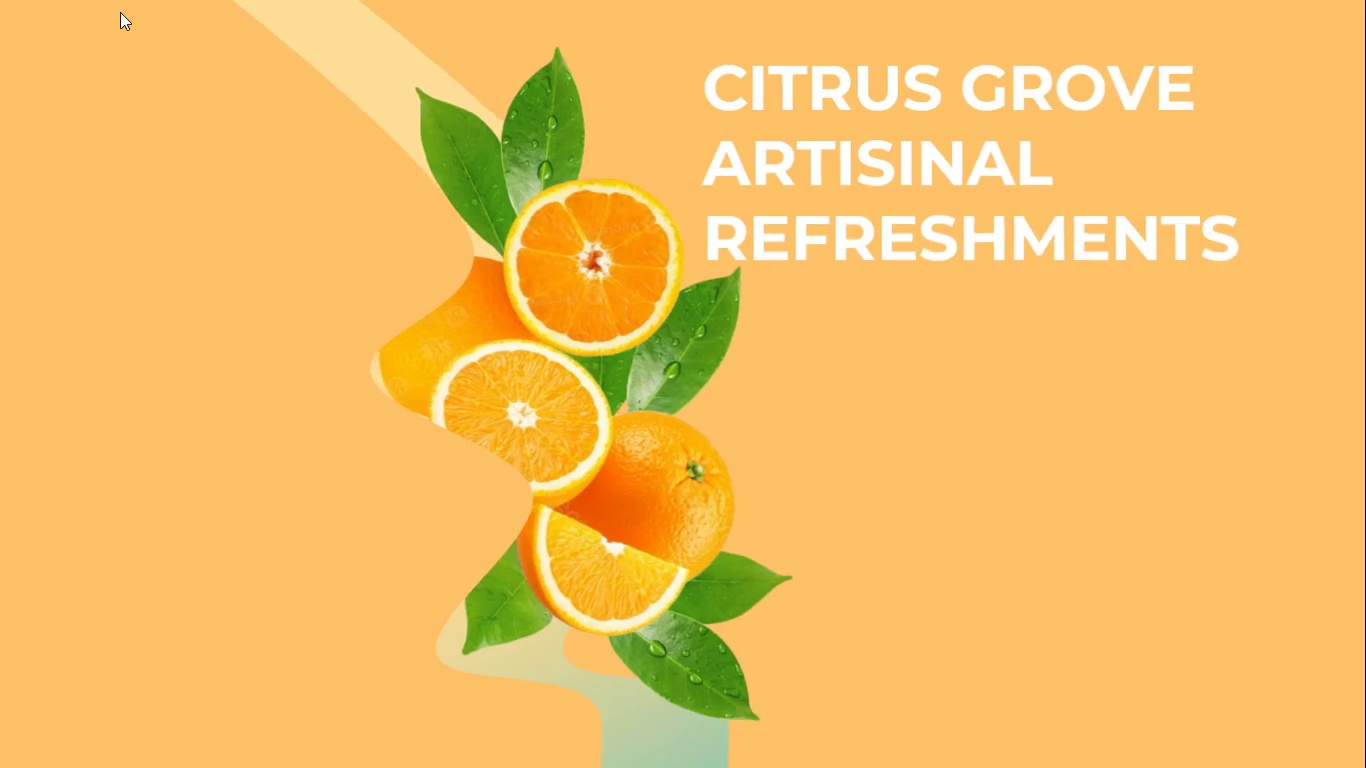 
key(Space)
 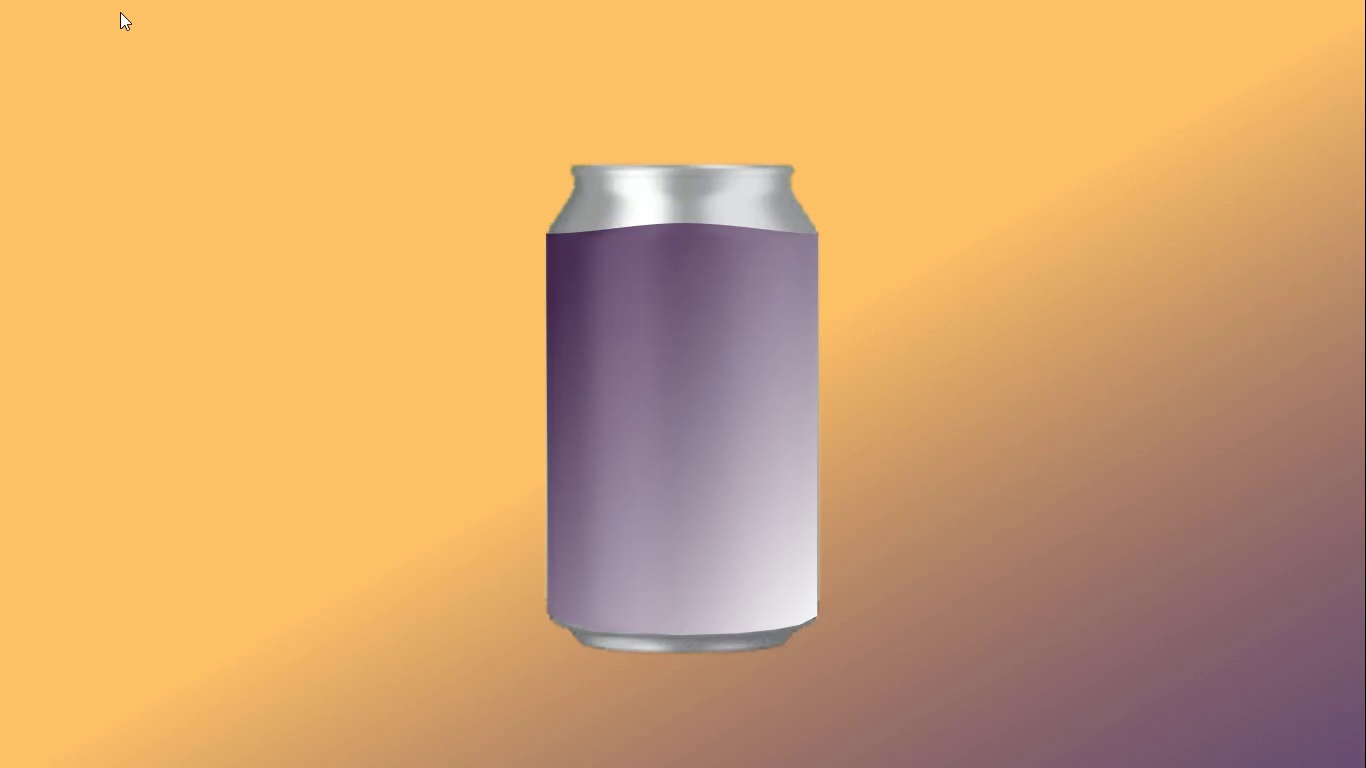 
key(Escape)
 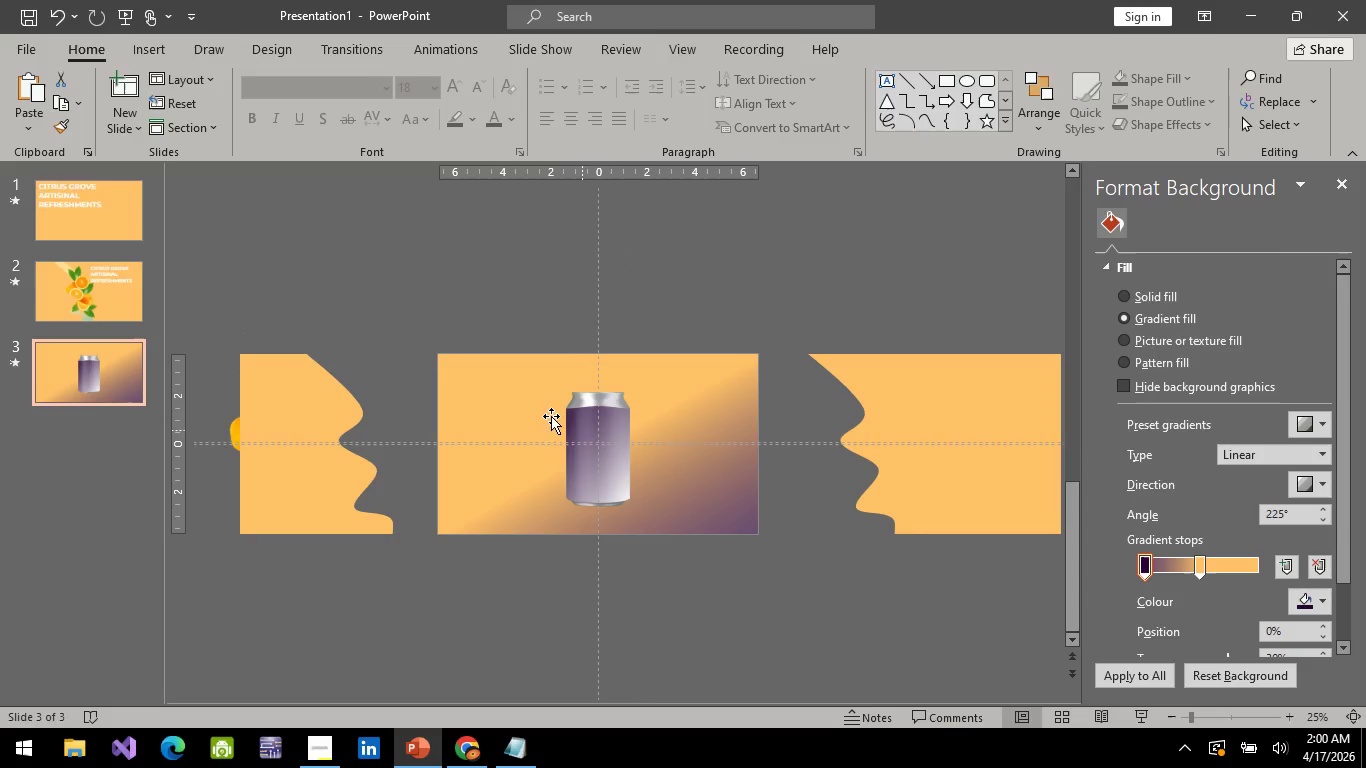 
left_click([608, 446])
 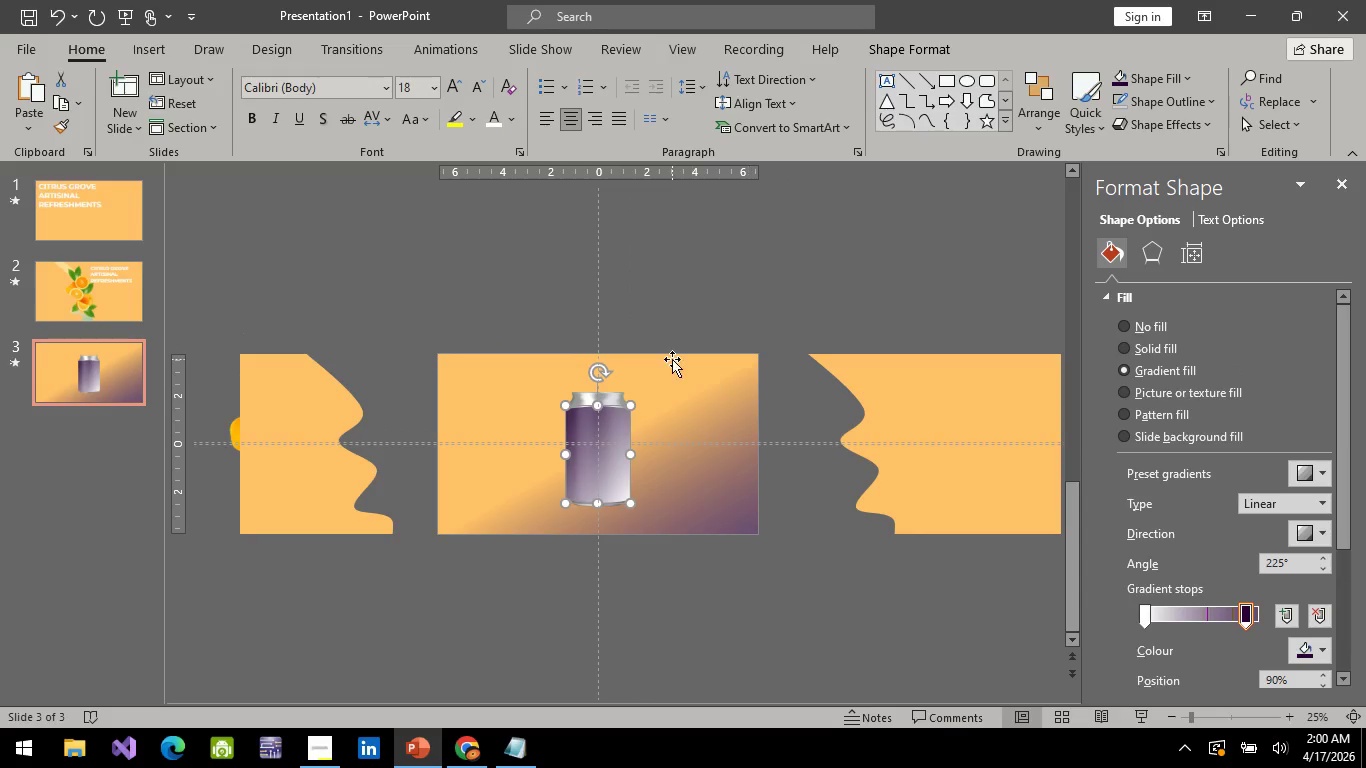 
key(Control+C)
 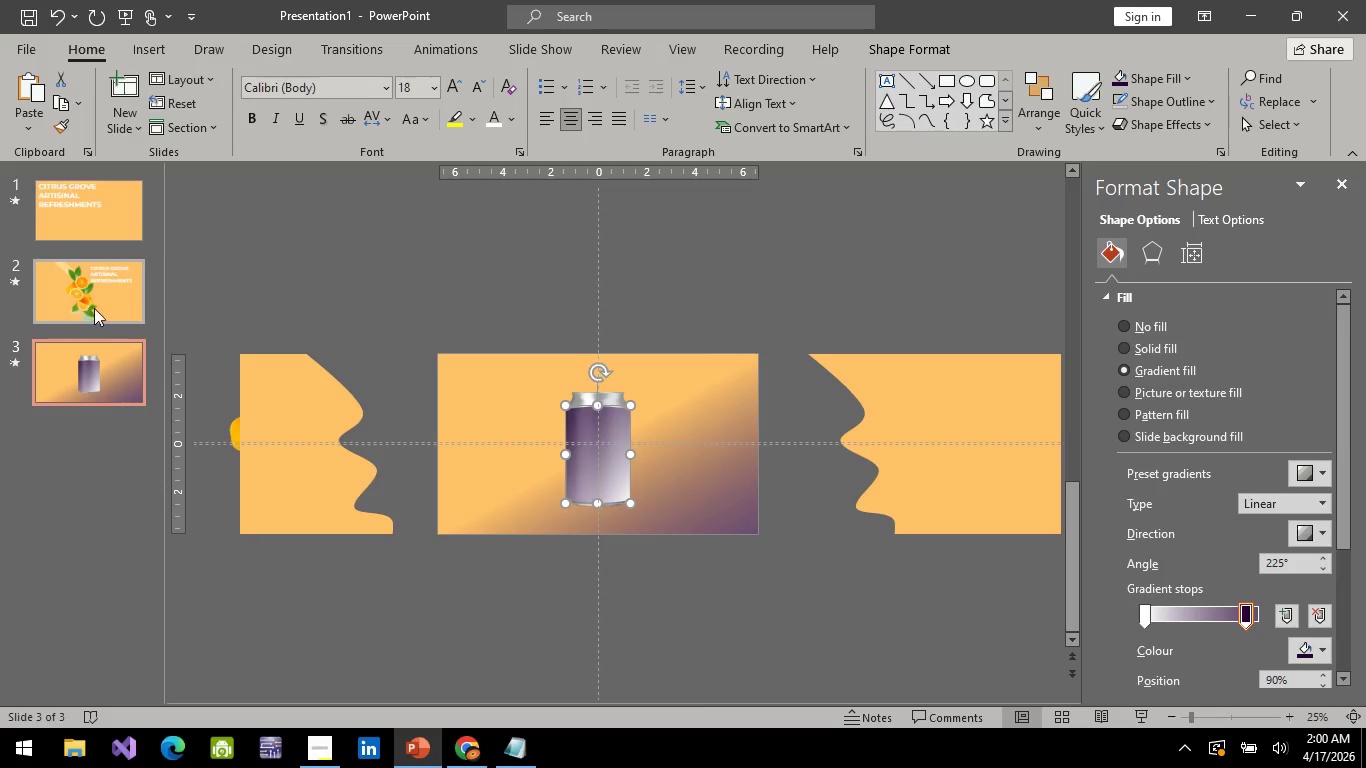 
left_click([94, 307])
 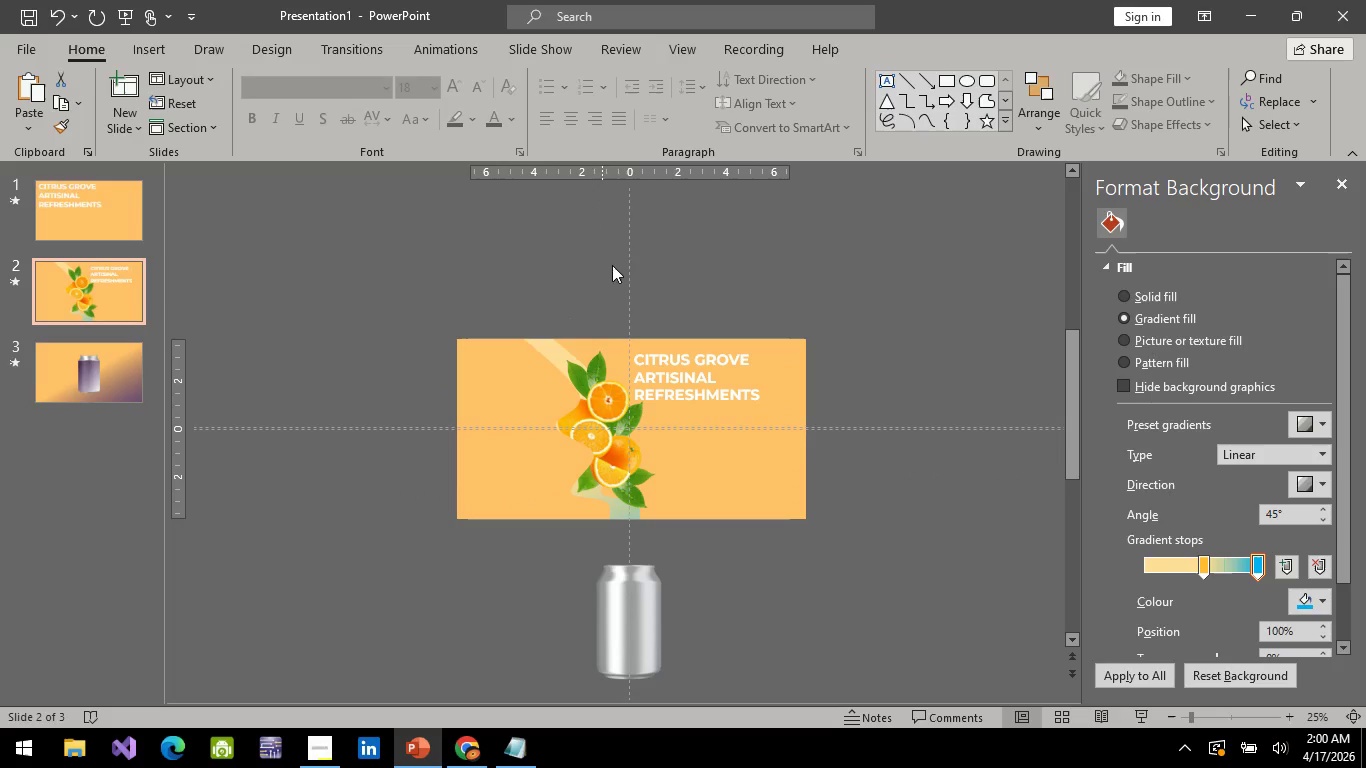 
left_click([621, 259])
 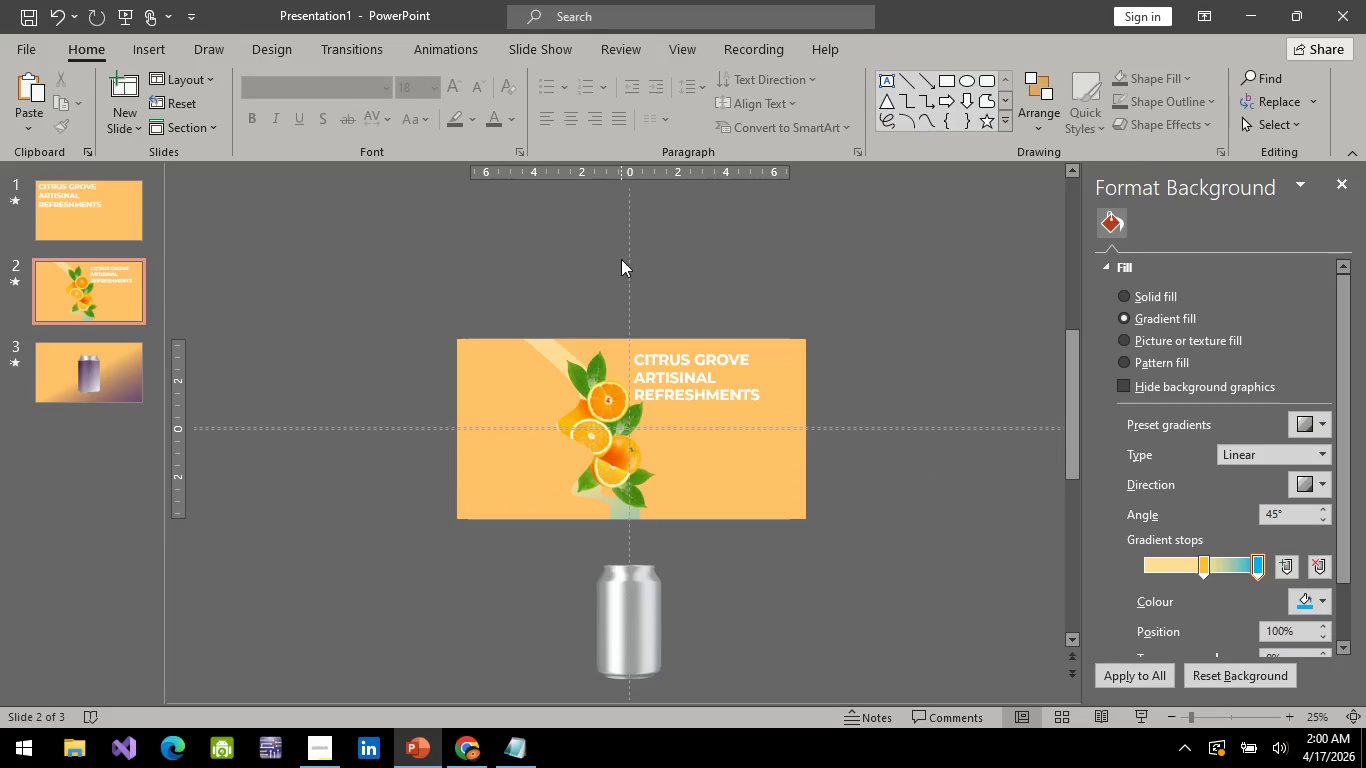 
key(Control+V)
 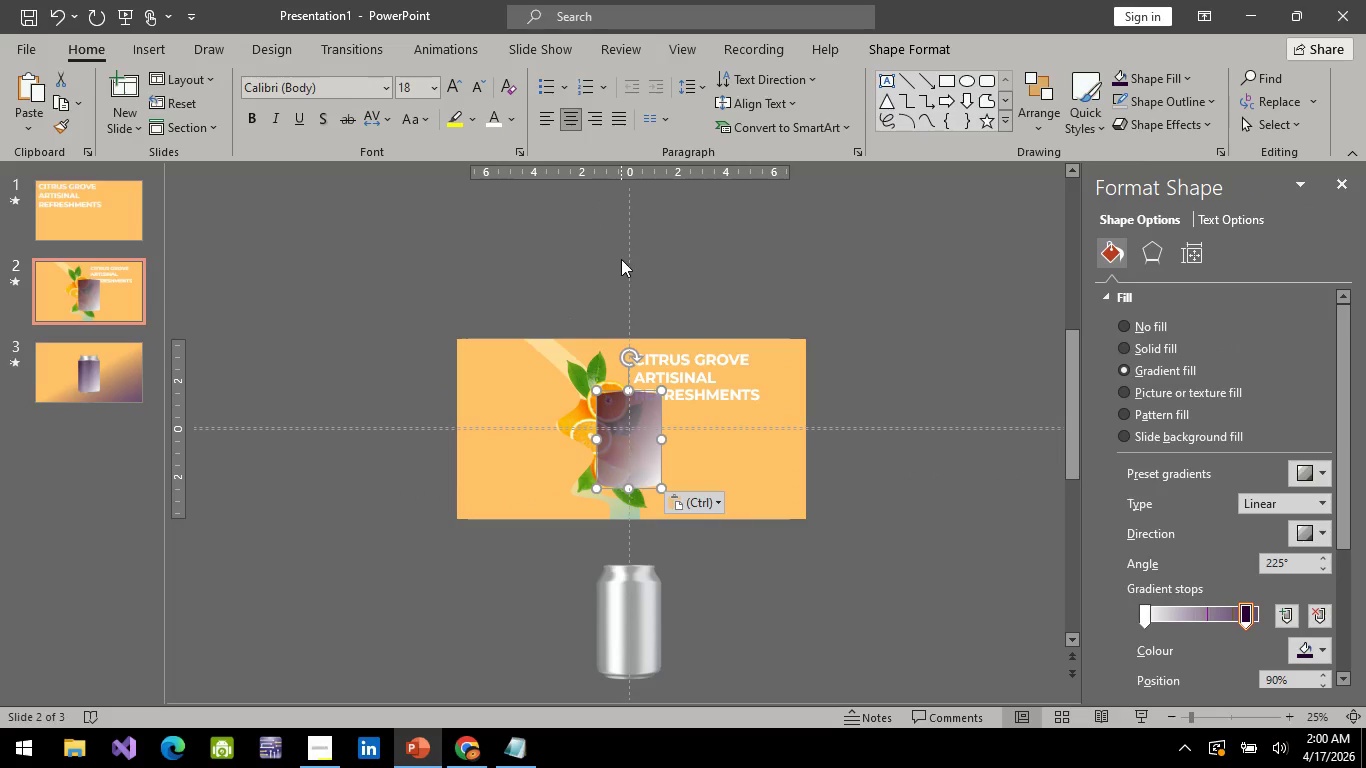 
hold_key(key=ArrowUp, duration=1.14)
 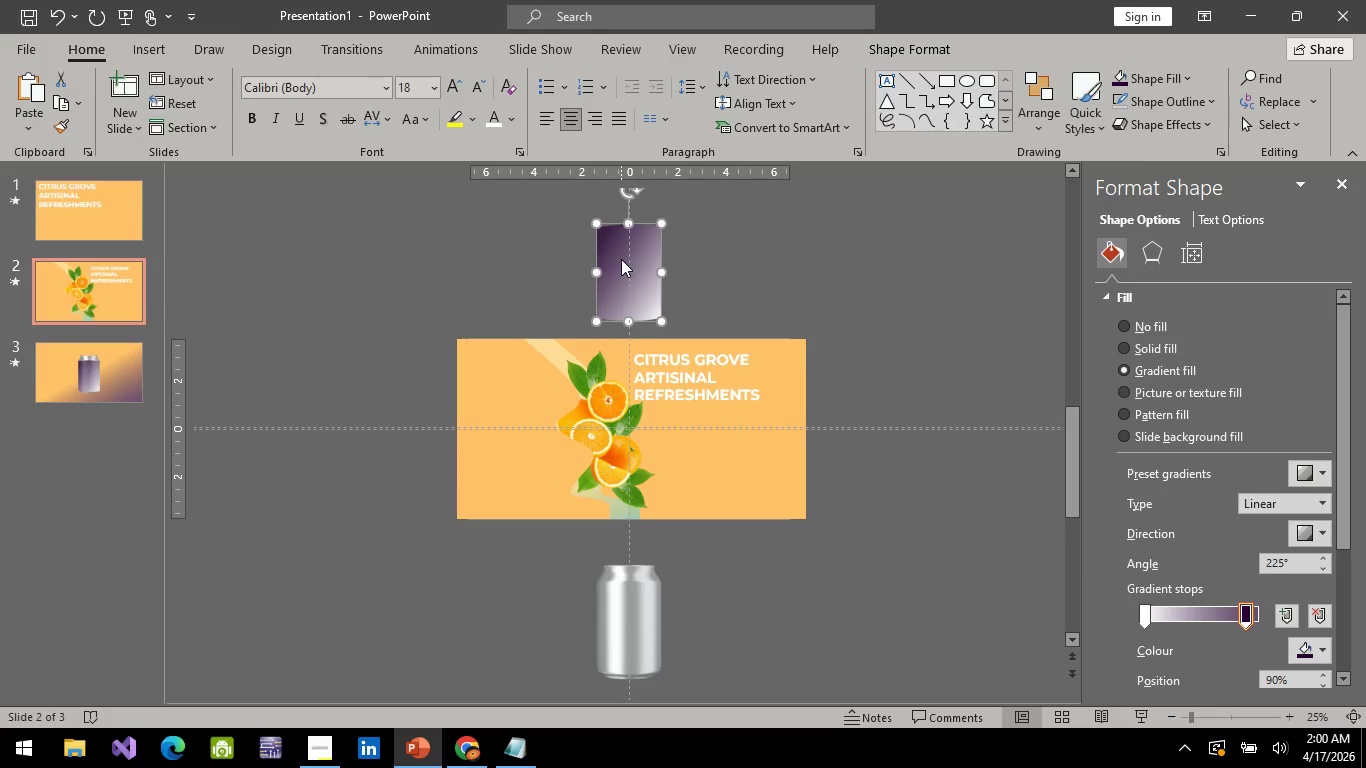 
hold_key(key=ArrowUp, duration=0.44)
 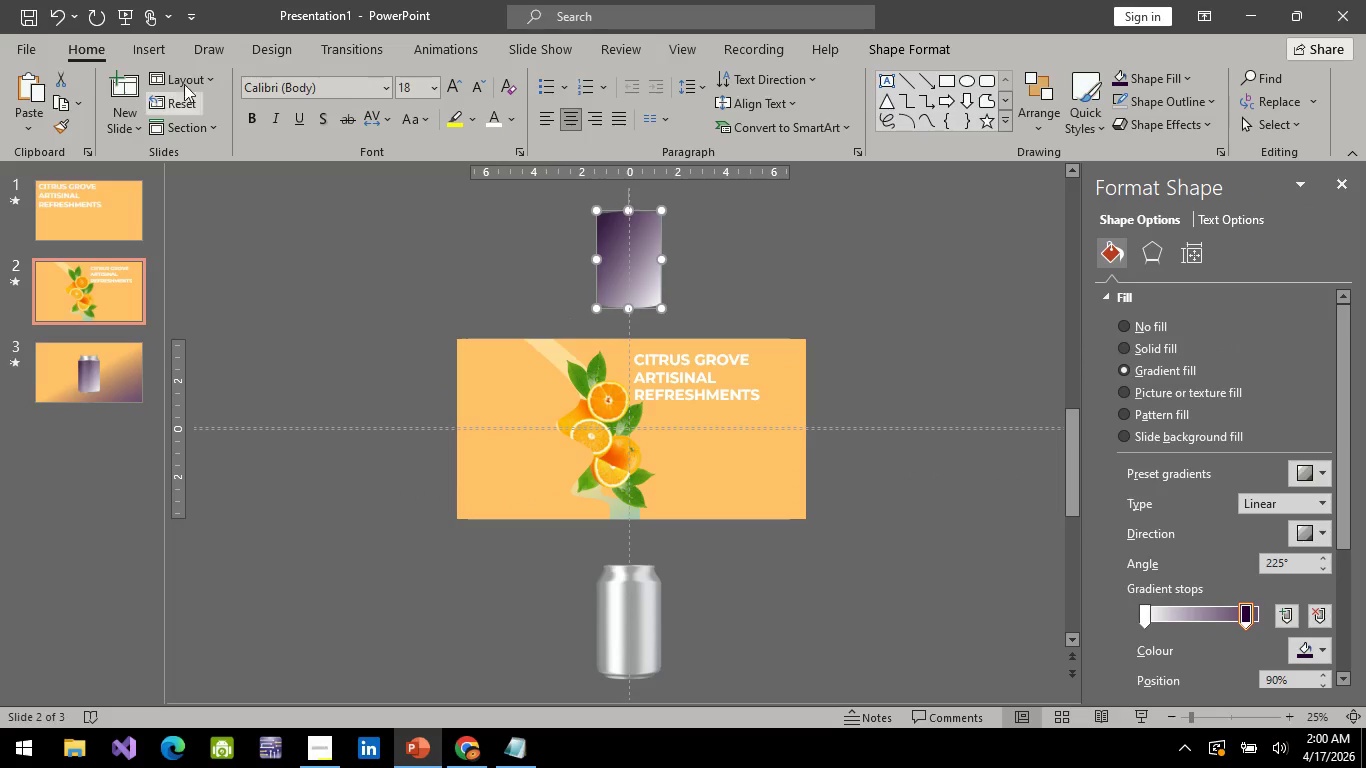 
key(ArrowUp)
 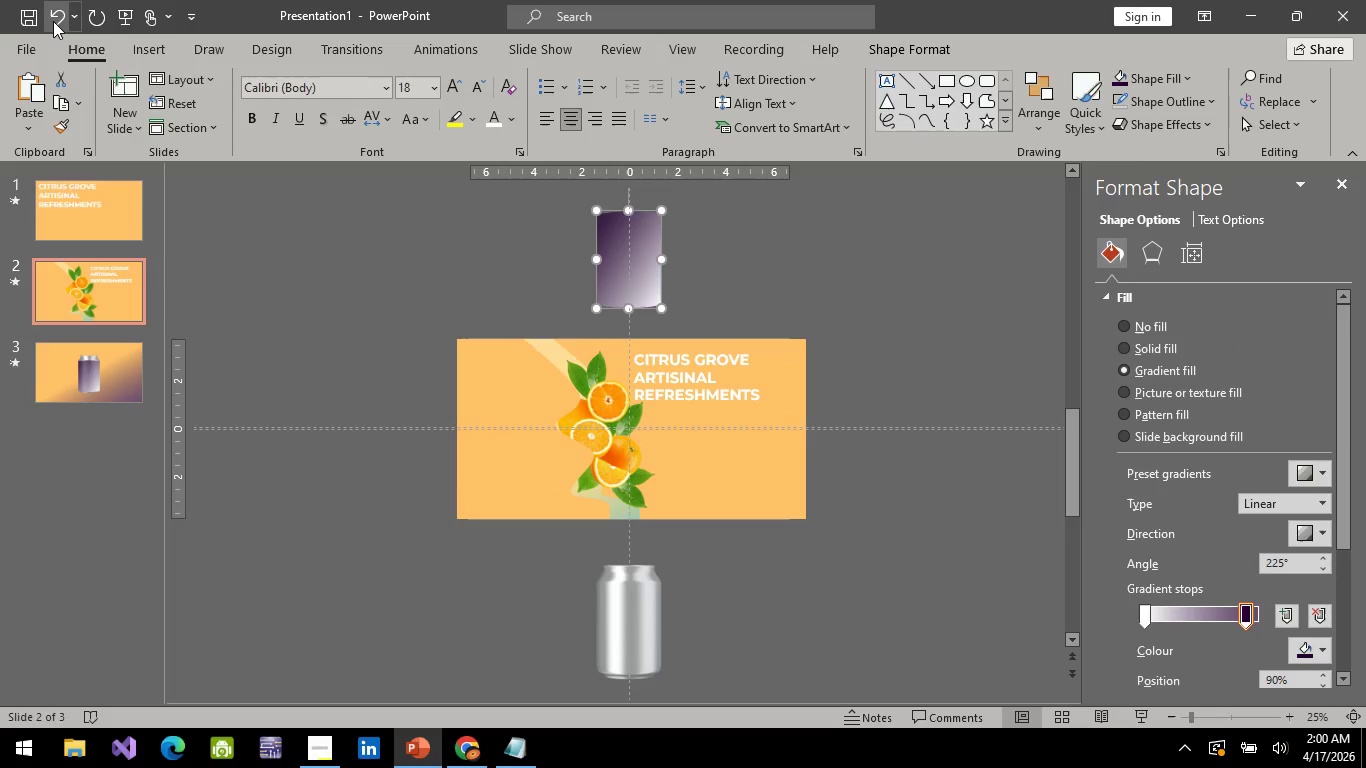 
key(ArrowUp)
 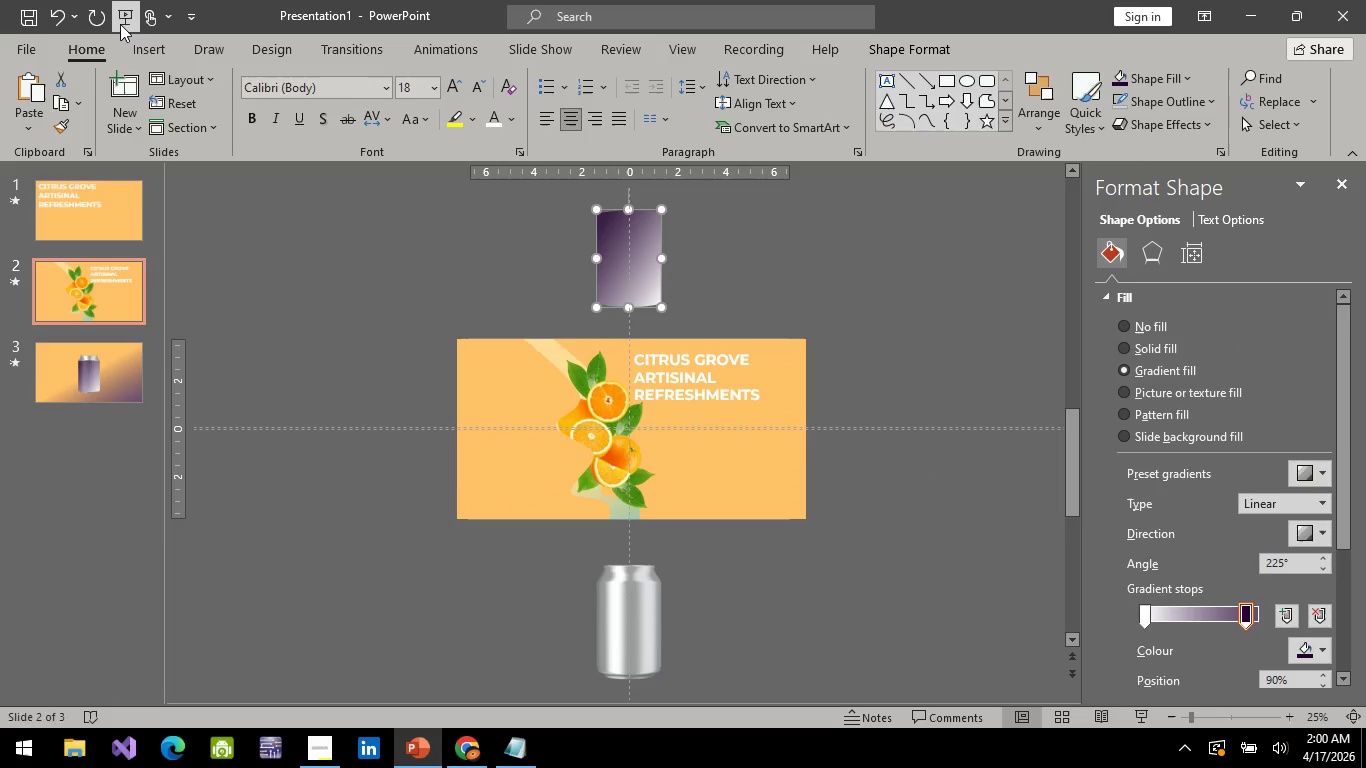 
left_click([120, 24])
 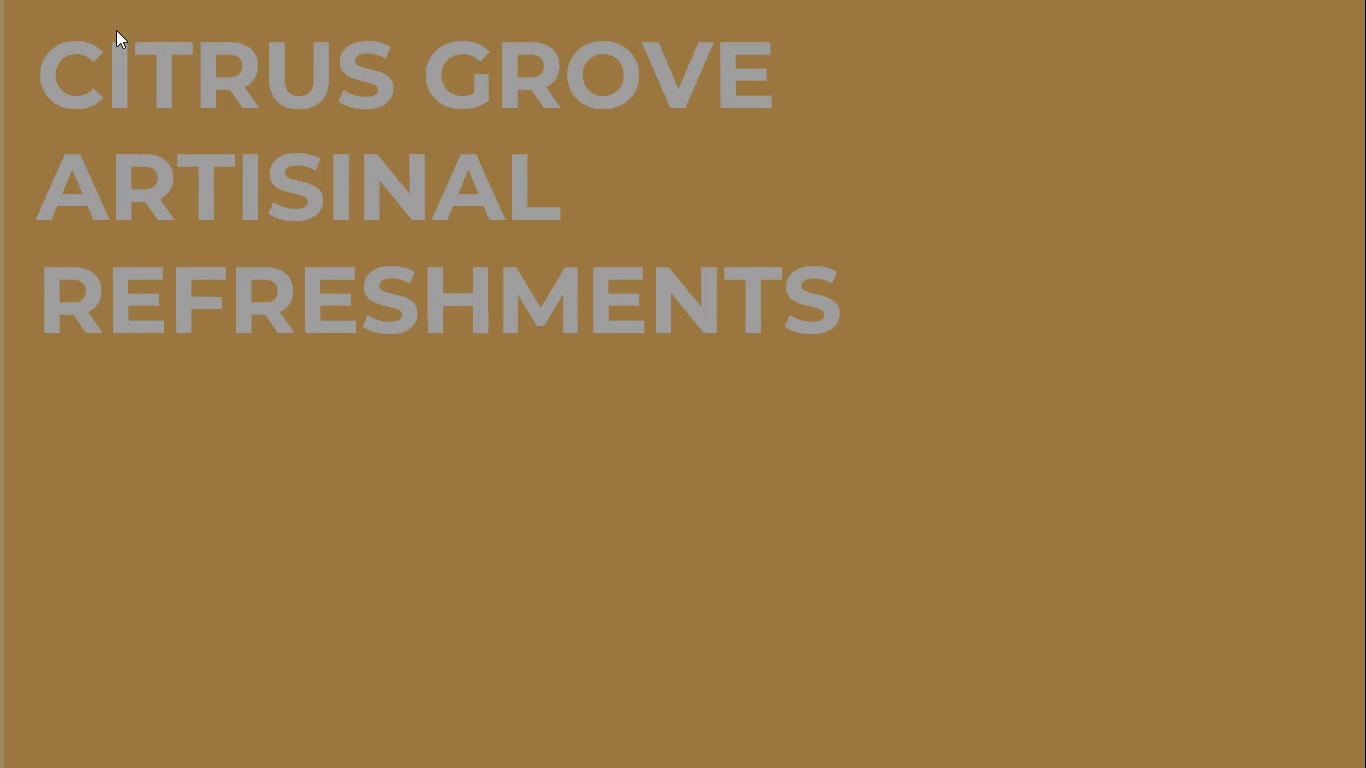 
key(Space)
 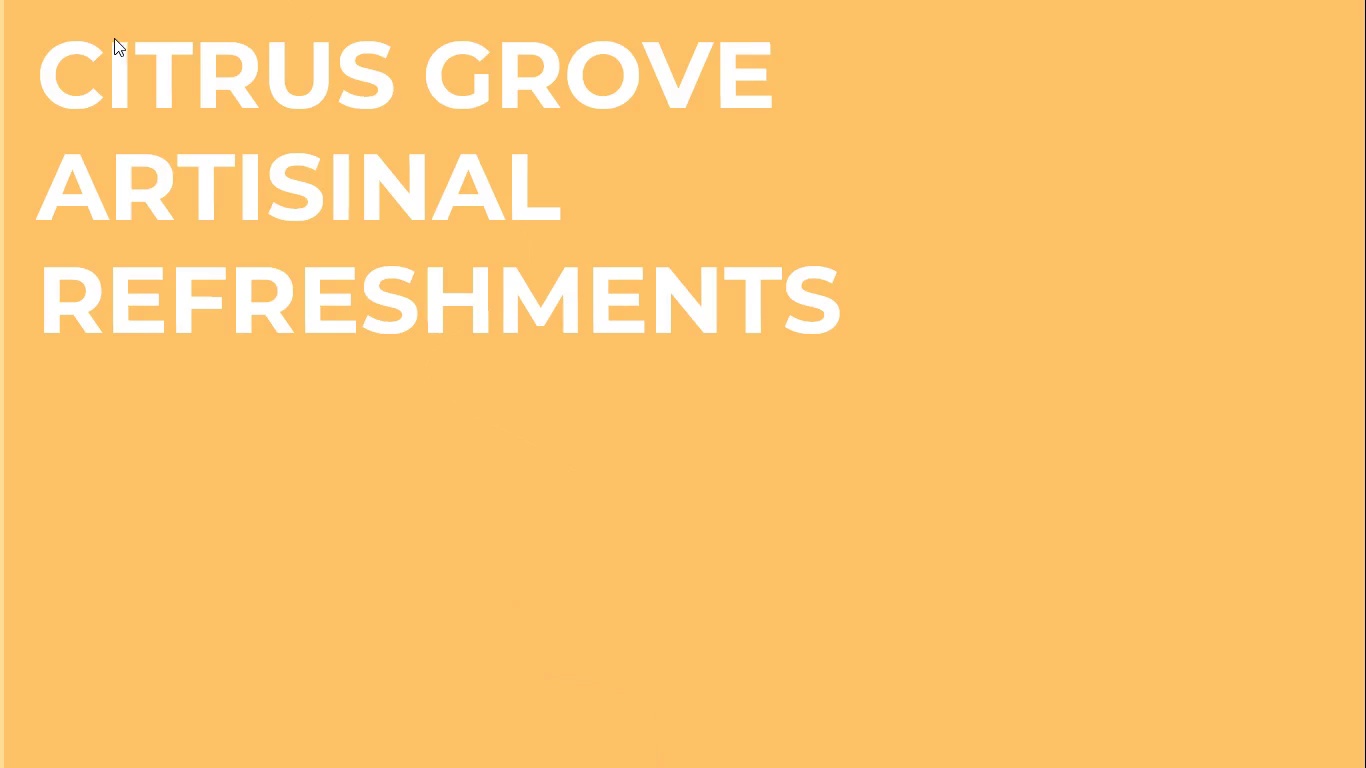 
key(Space)
 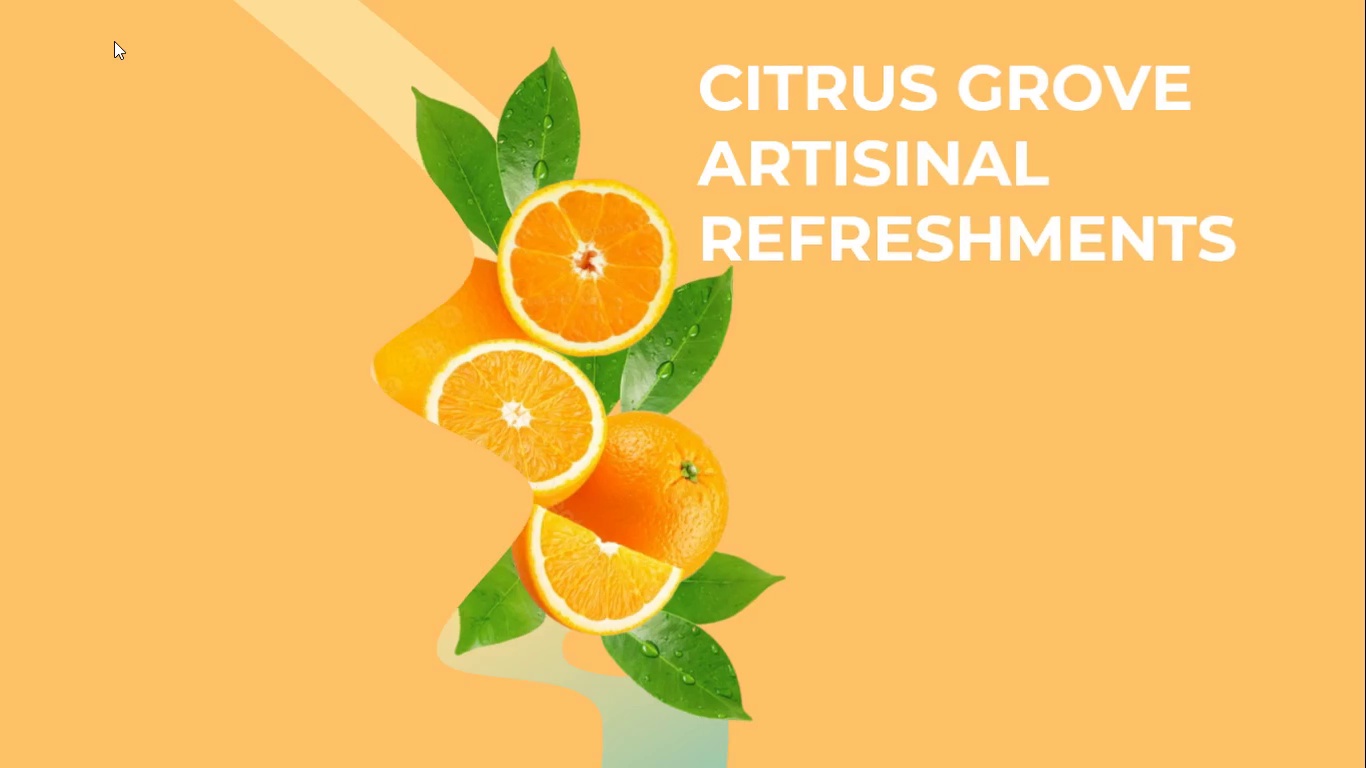 
key(Space)
 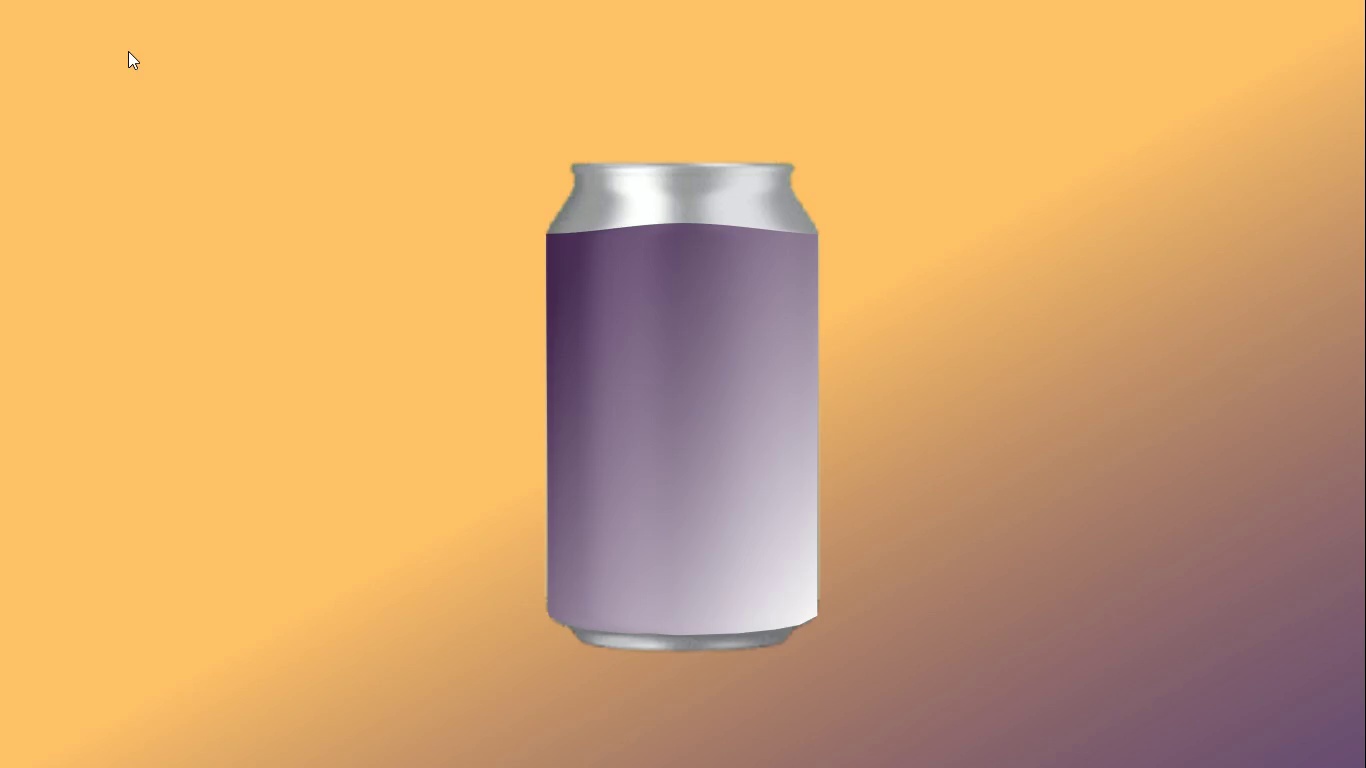 
wait(7.44)
 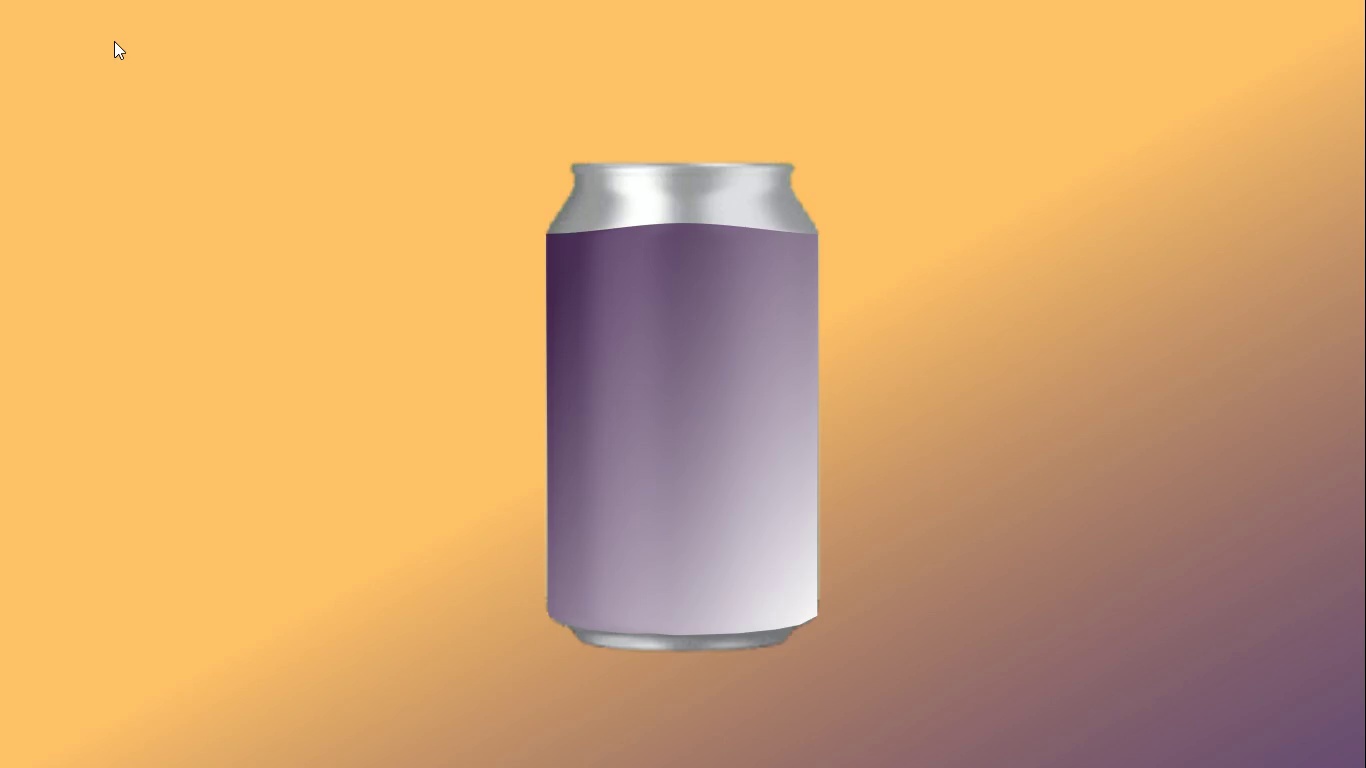 
hold_key(key=ControlLeft, duration=1.5)
left_click([616, 593])
 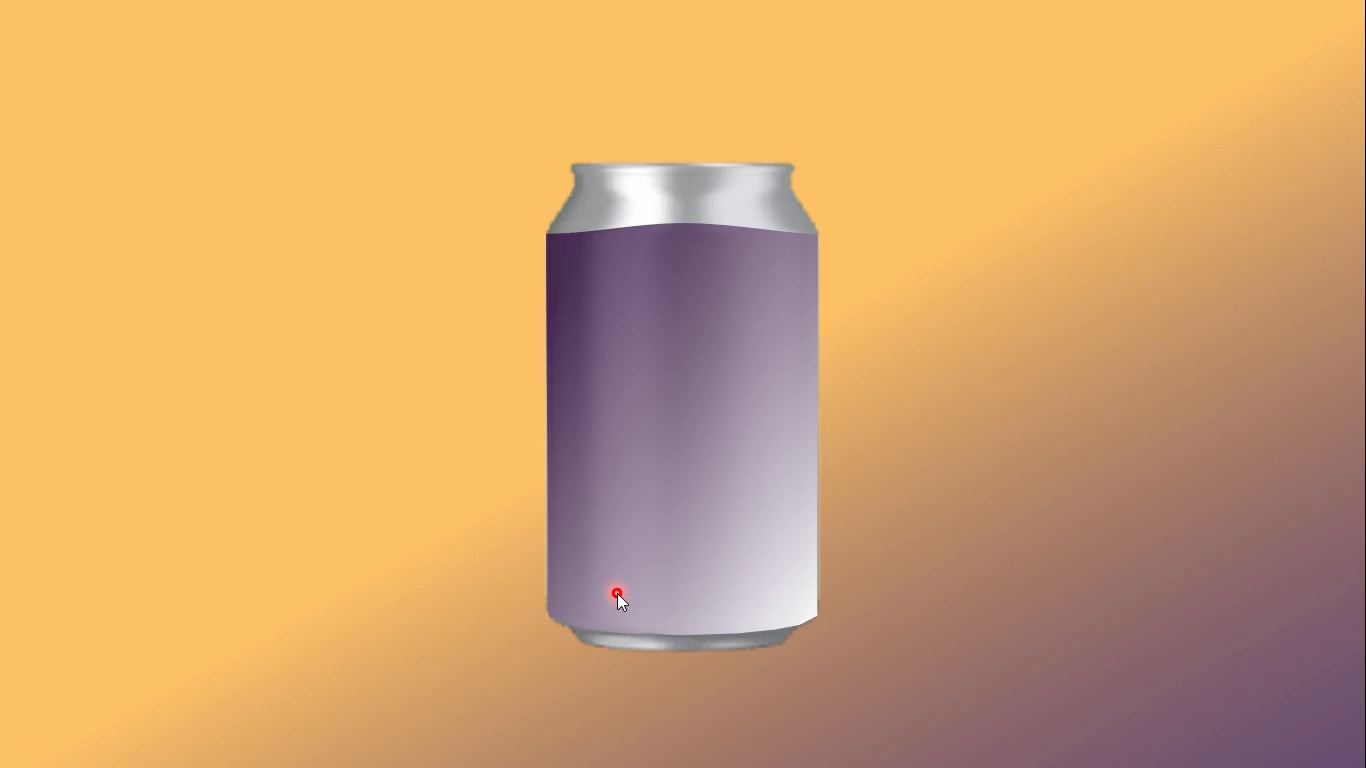 
hold_key(key=ControlLeft, duration=1.5)
left_click([617, 593])
 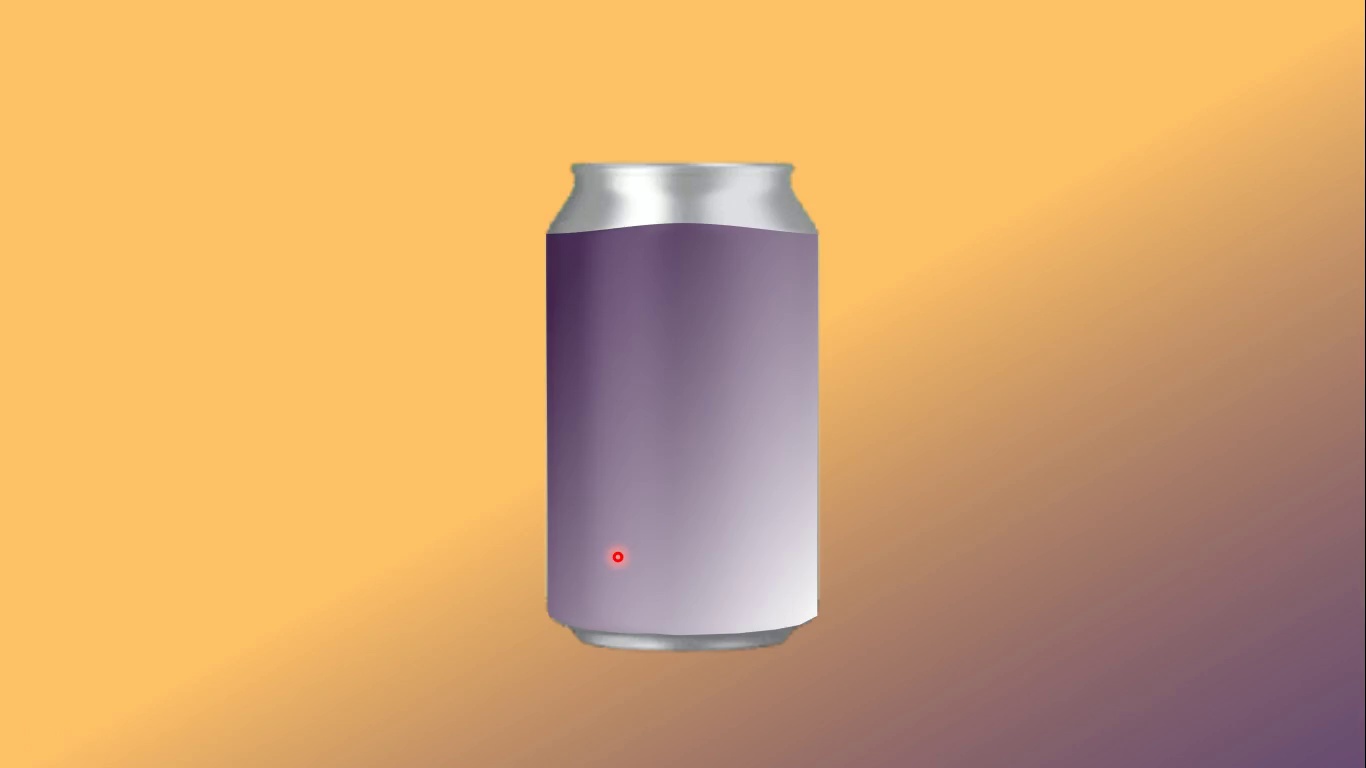 
left_click_drag(start_coordinate=[618, 558], to_coordinate=[810, 623])
 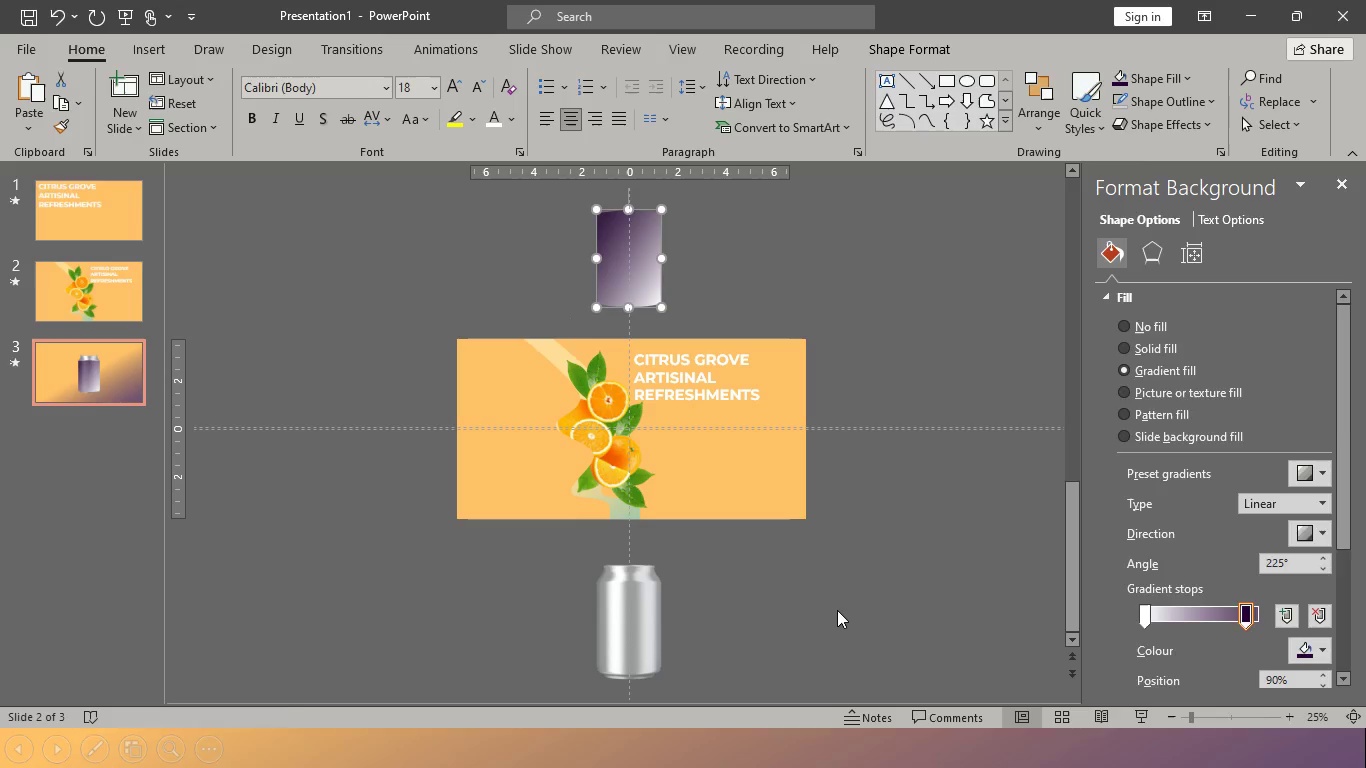 
hold_key(key=ControlLeft, duration=0.62)
 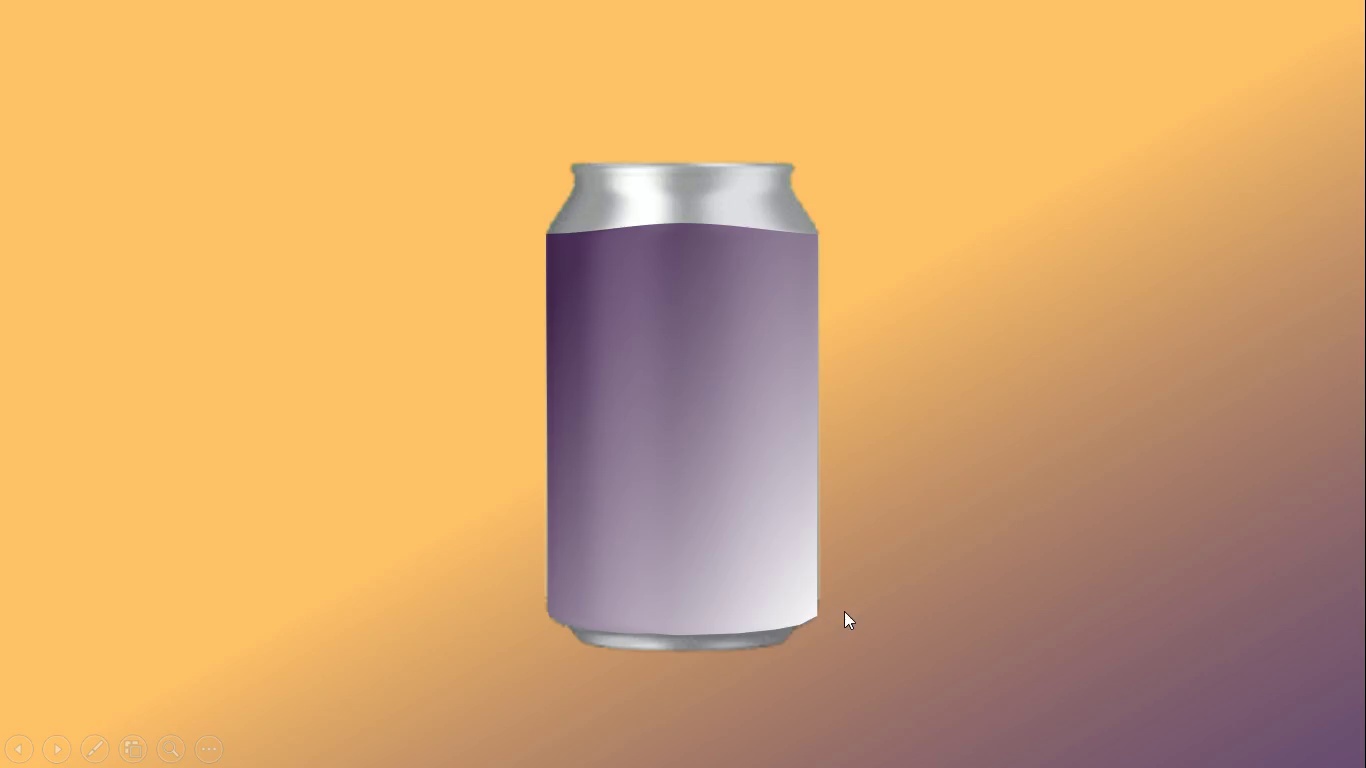 
key(Escape)
 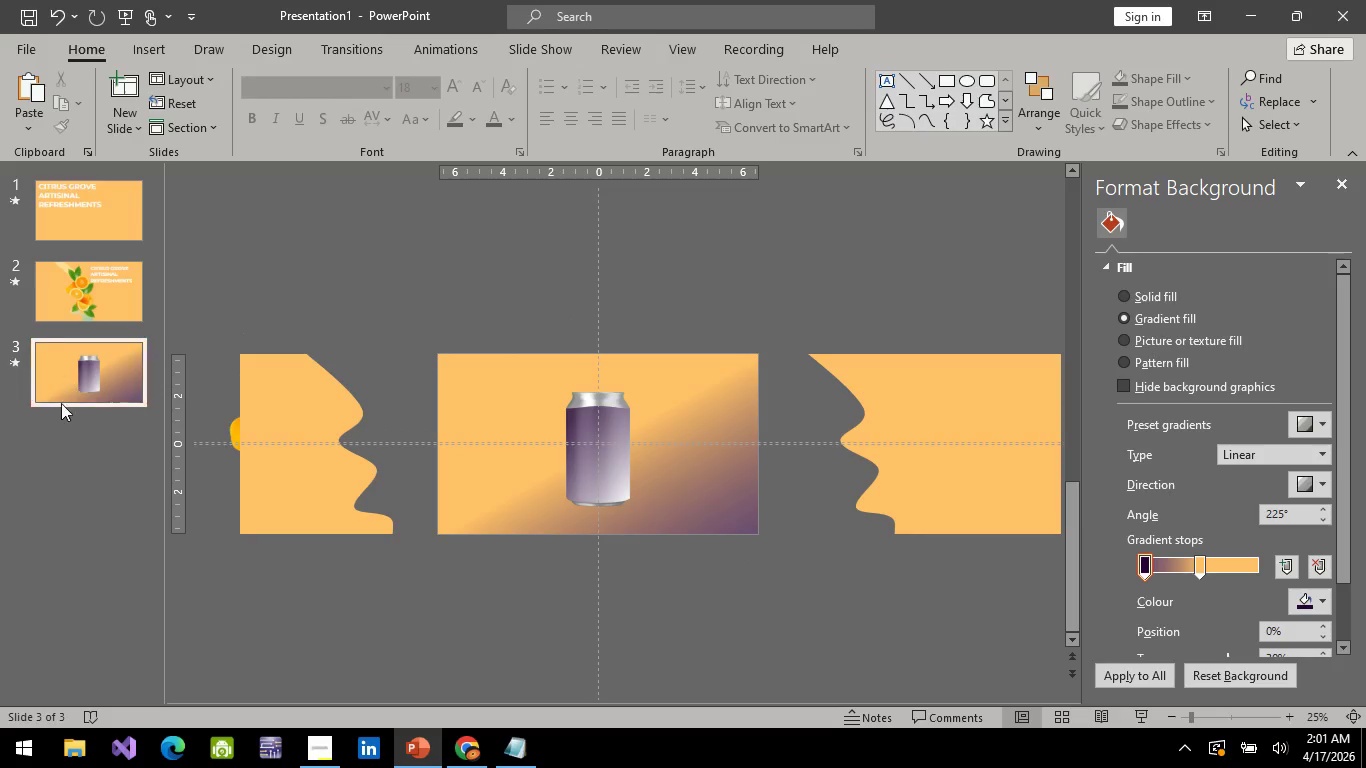 
left_click([61, 403])
 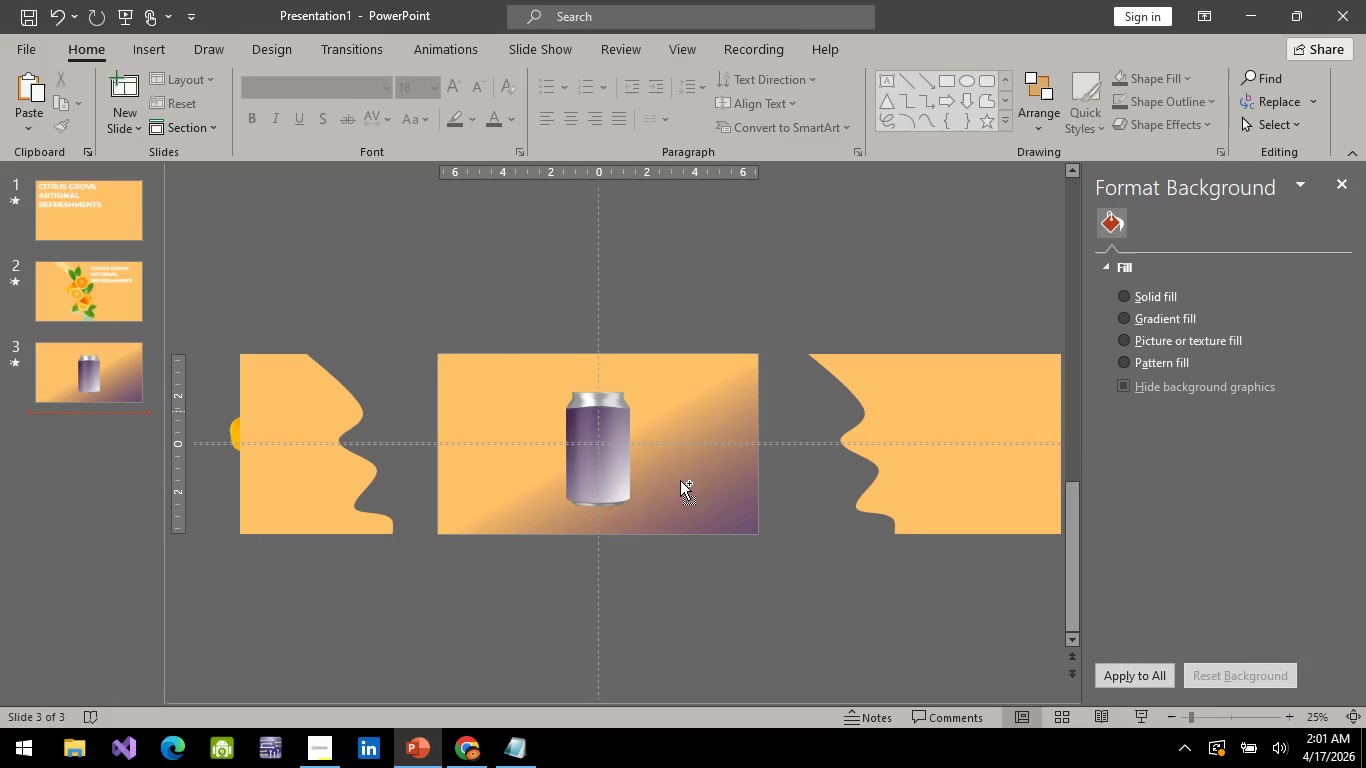 
hold_key(key=ControlLeft, duration=1.49)
scroll: coordinate [561, 444], scroll_direction: up, amount: 4.0
 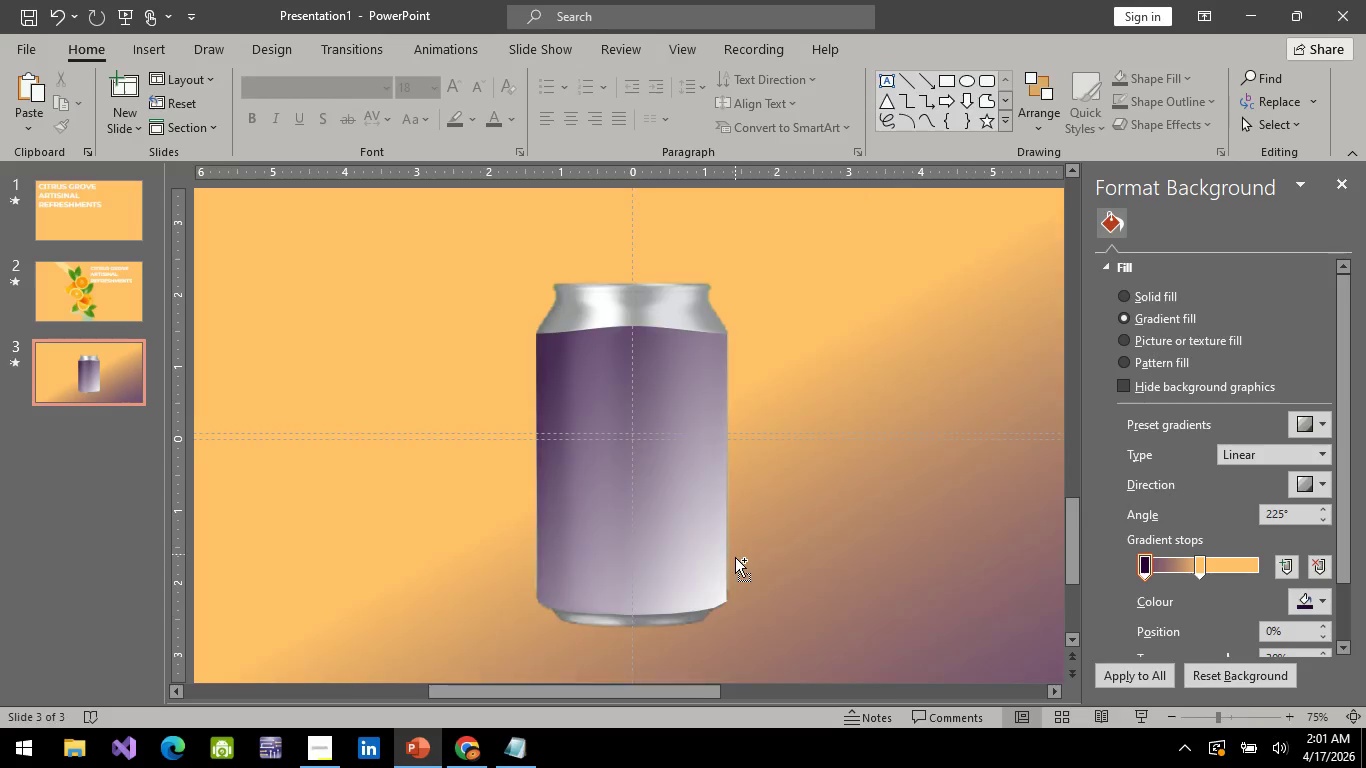 
scroll: coordinate [684, 571], scroll_direction: down, amount: 15.0
 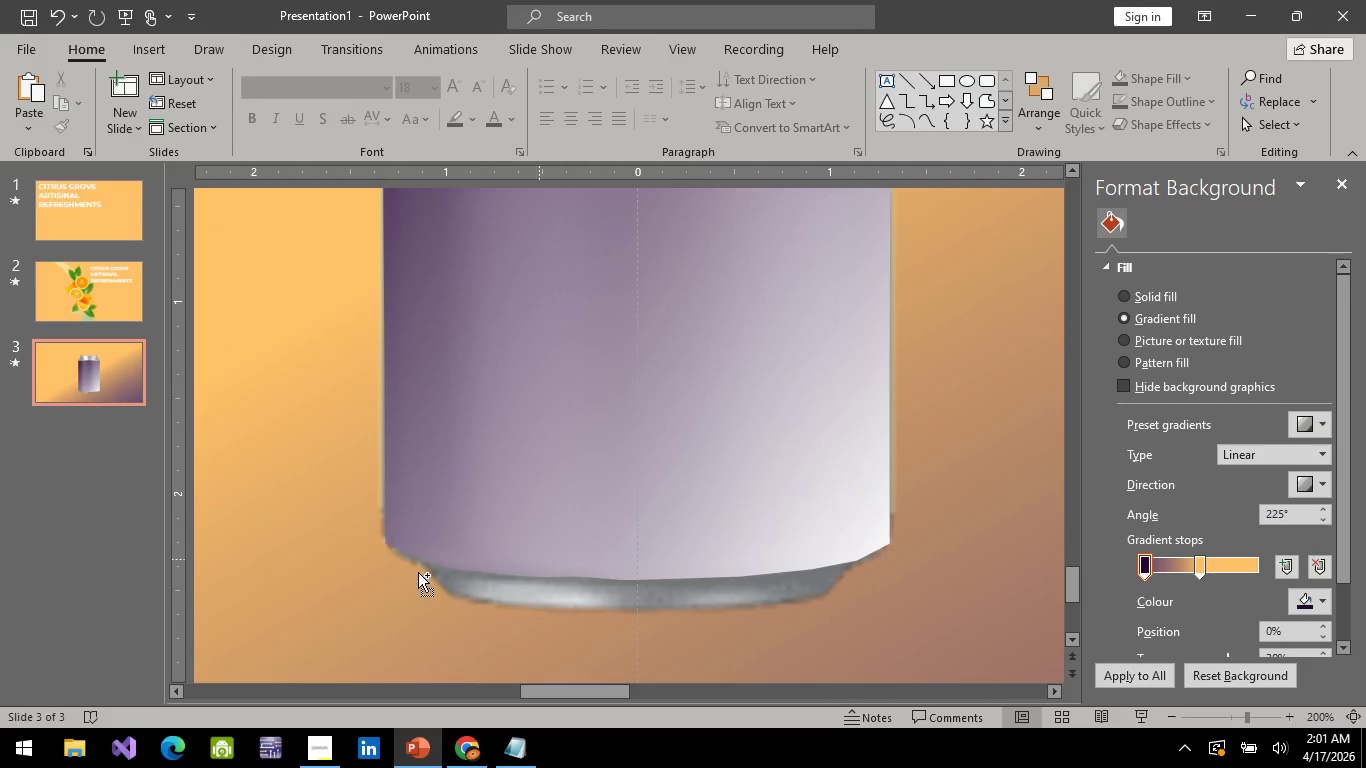 
hold_key(key=ControlLeft, duration=0.41)
 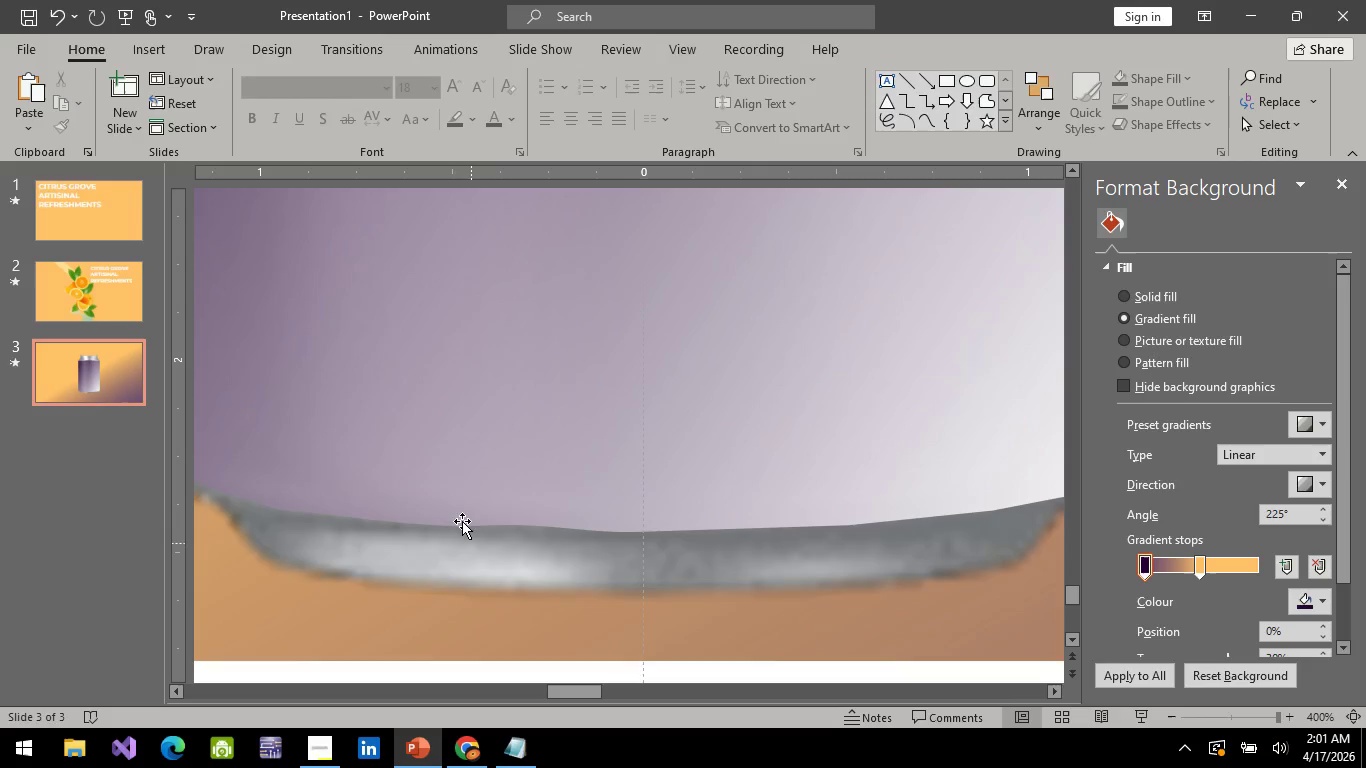 
left_click([423, 416])
 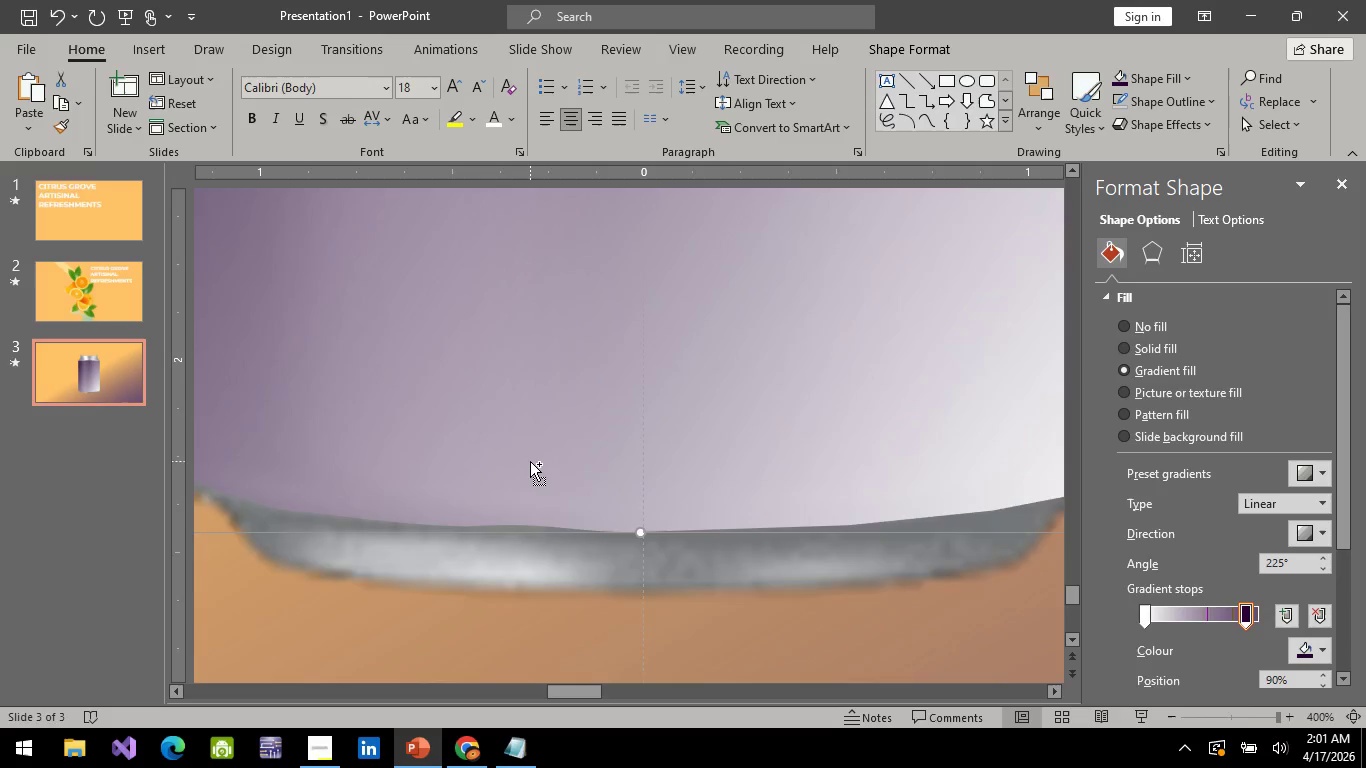 
scroll: coordinate [471, 543], scroll_direction: down, amount: 6.0
 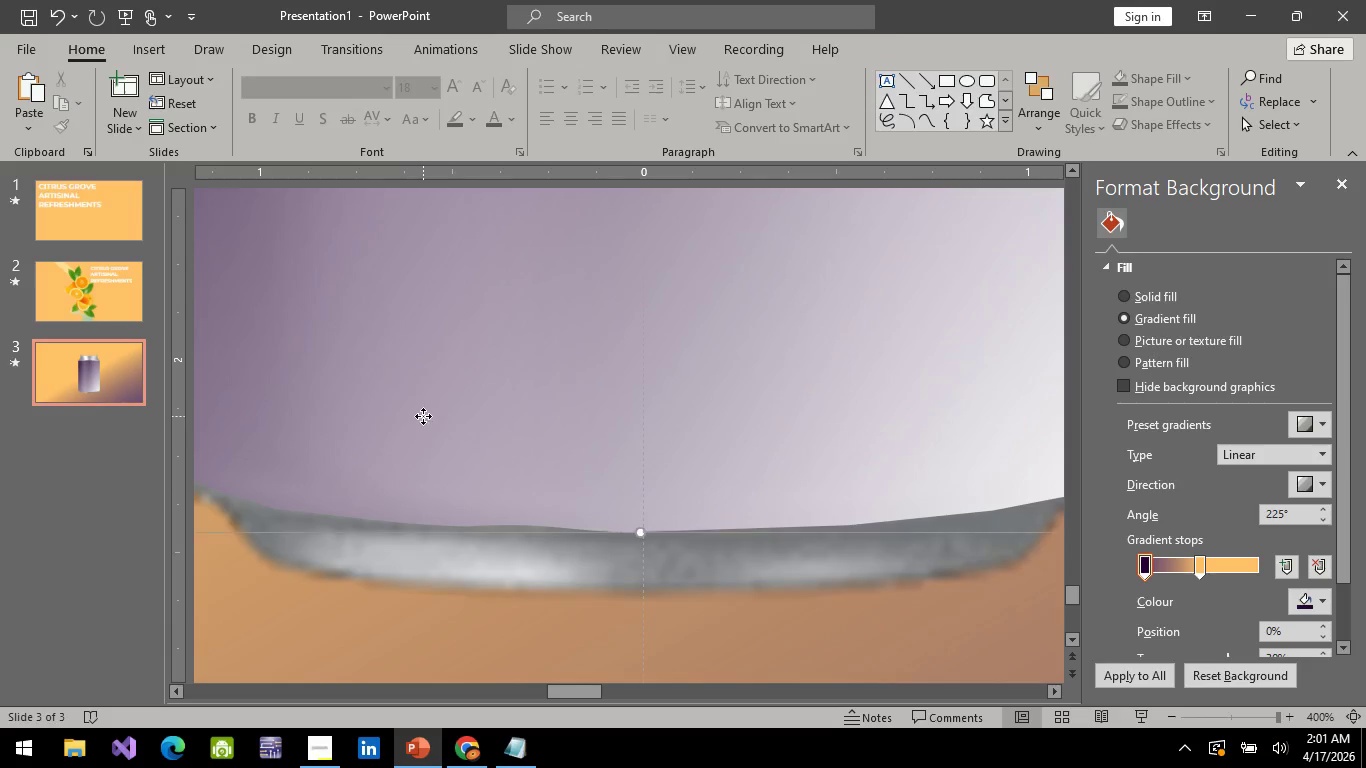 
hold_key(key=ControlLeft, duration=0.52)
scroll: coordinate [569, 596], scroll_direction: down, amount: 13.0
 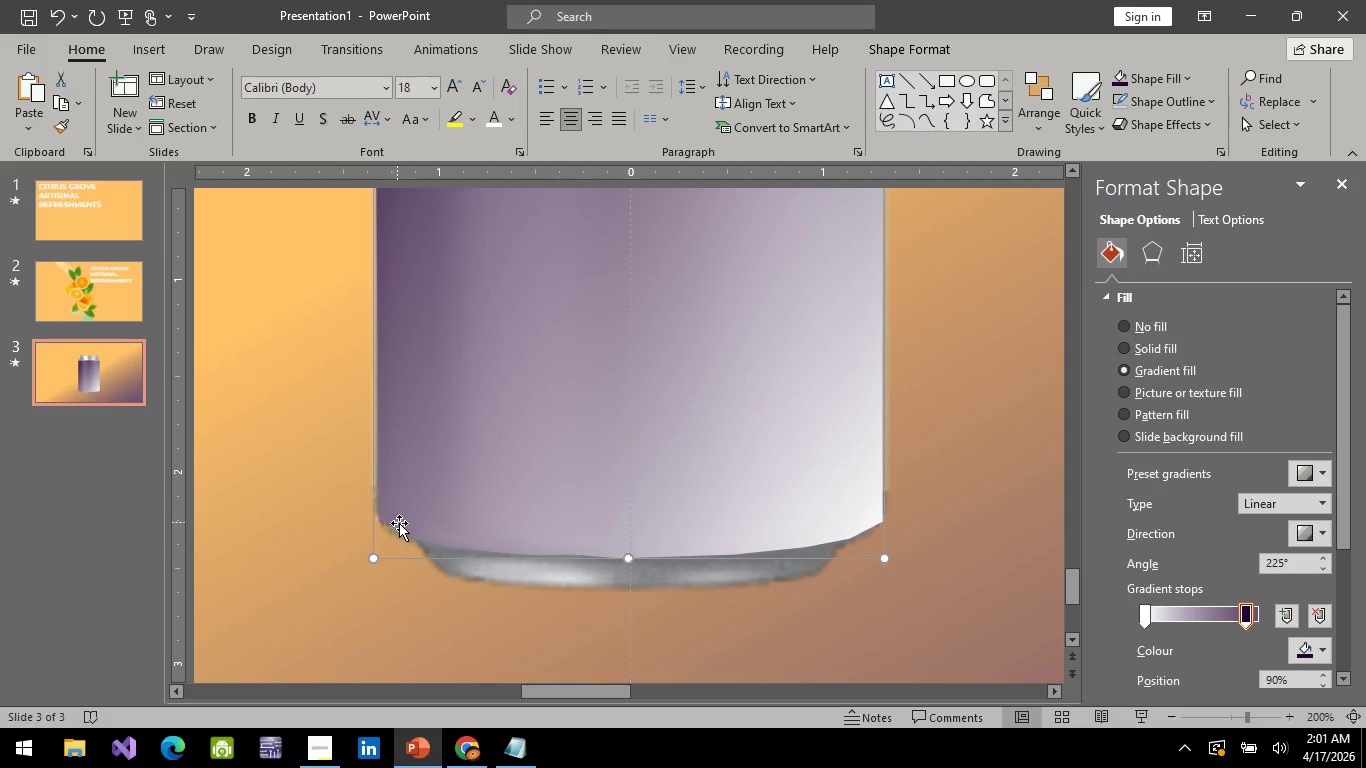 
left_click([399, 523])
 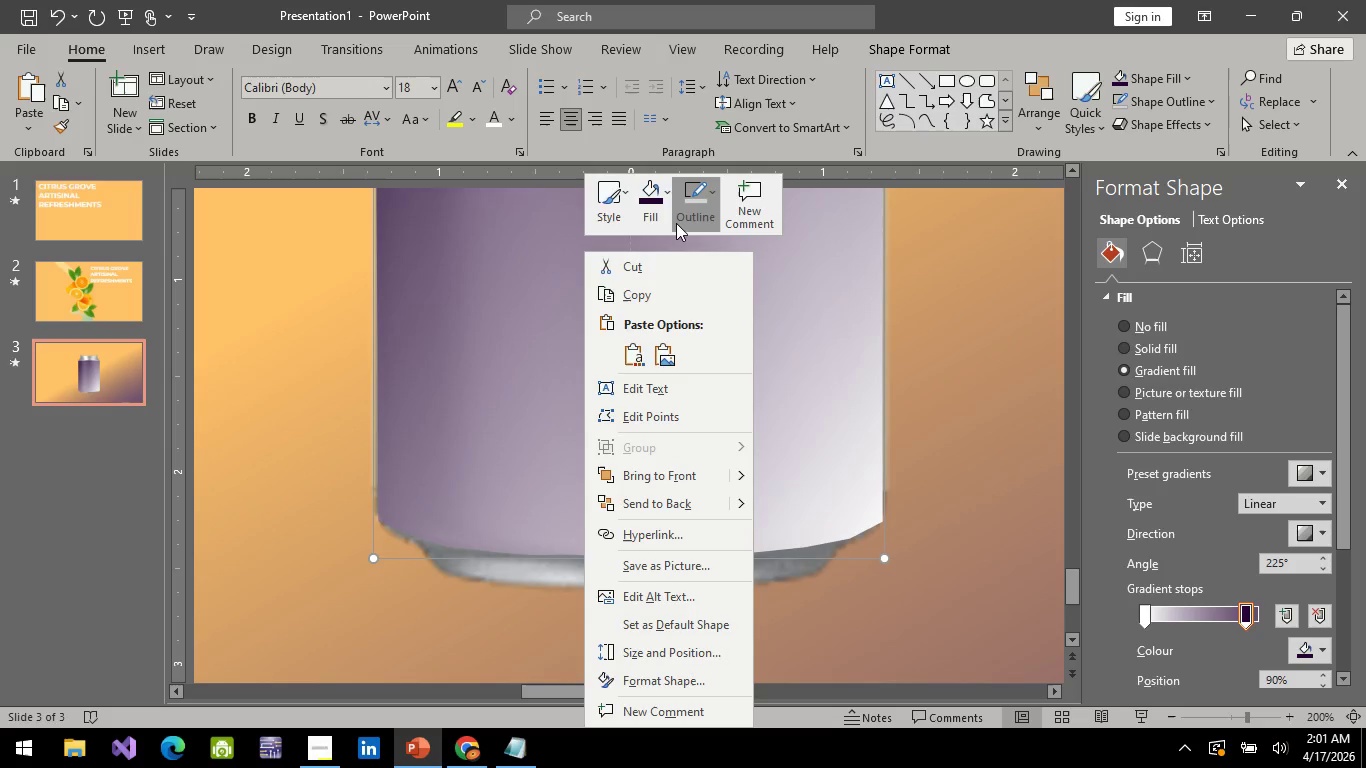 
left_click([676, 420])
 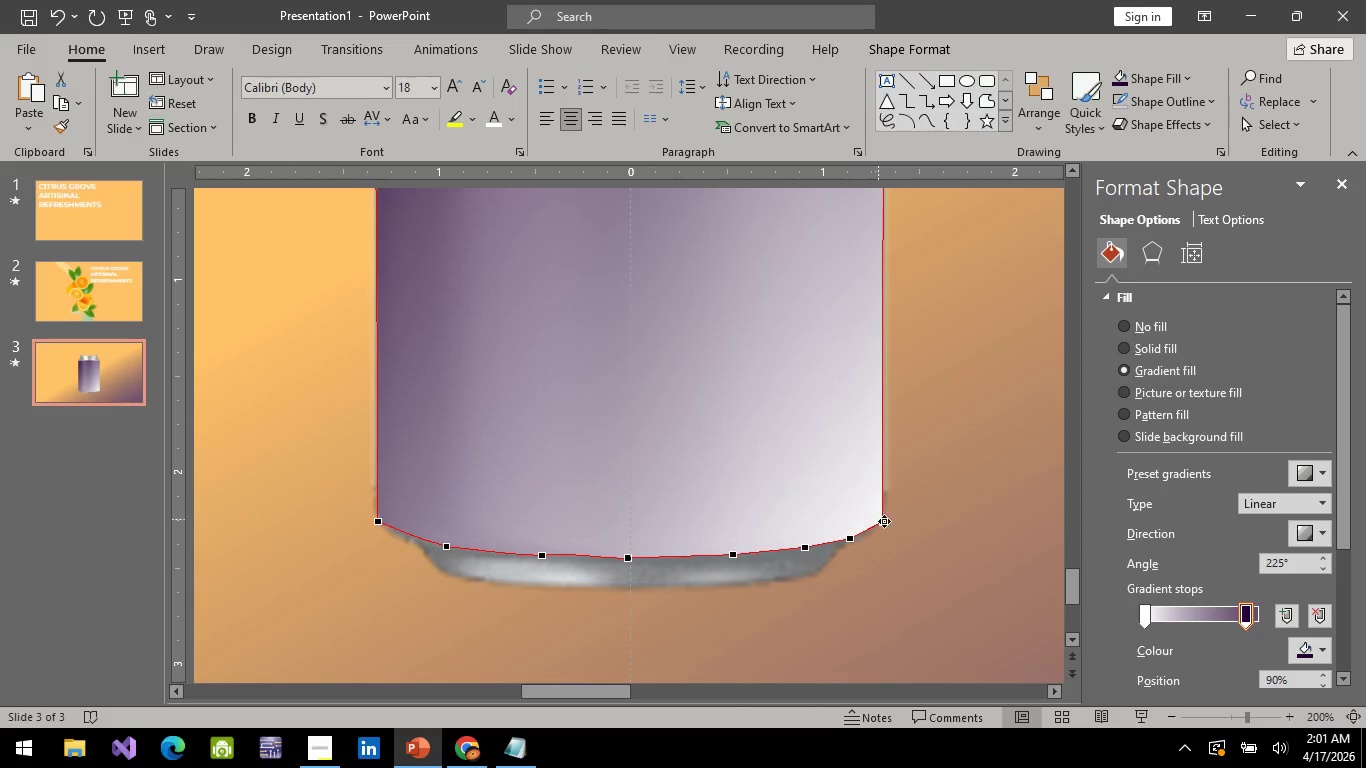 
hold_key(key=ControlLeft, duration=0.69)
 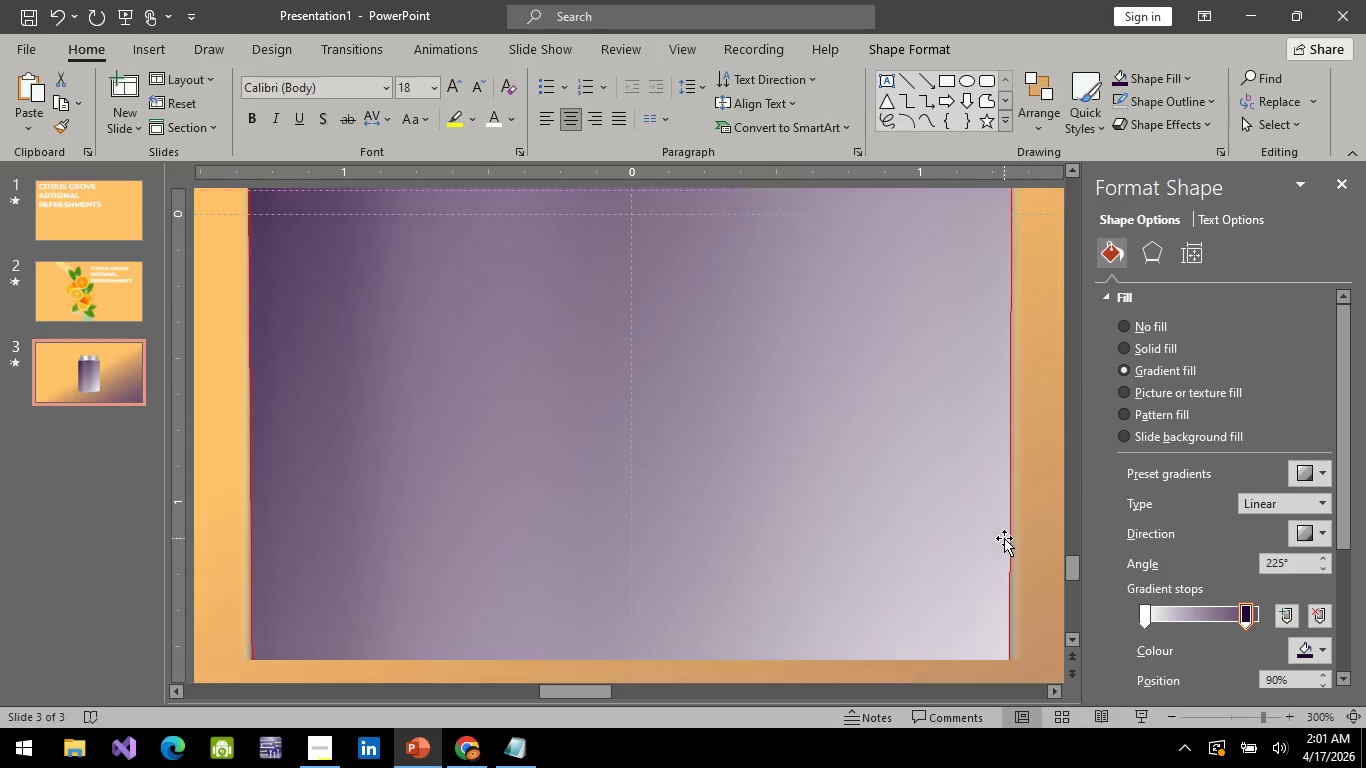 
hold_key(key=ControlLeft, duration=22.34)
 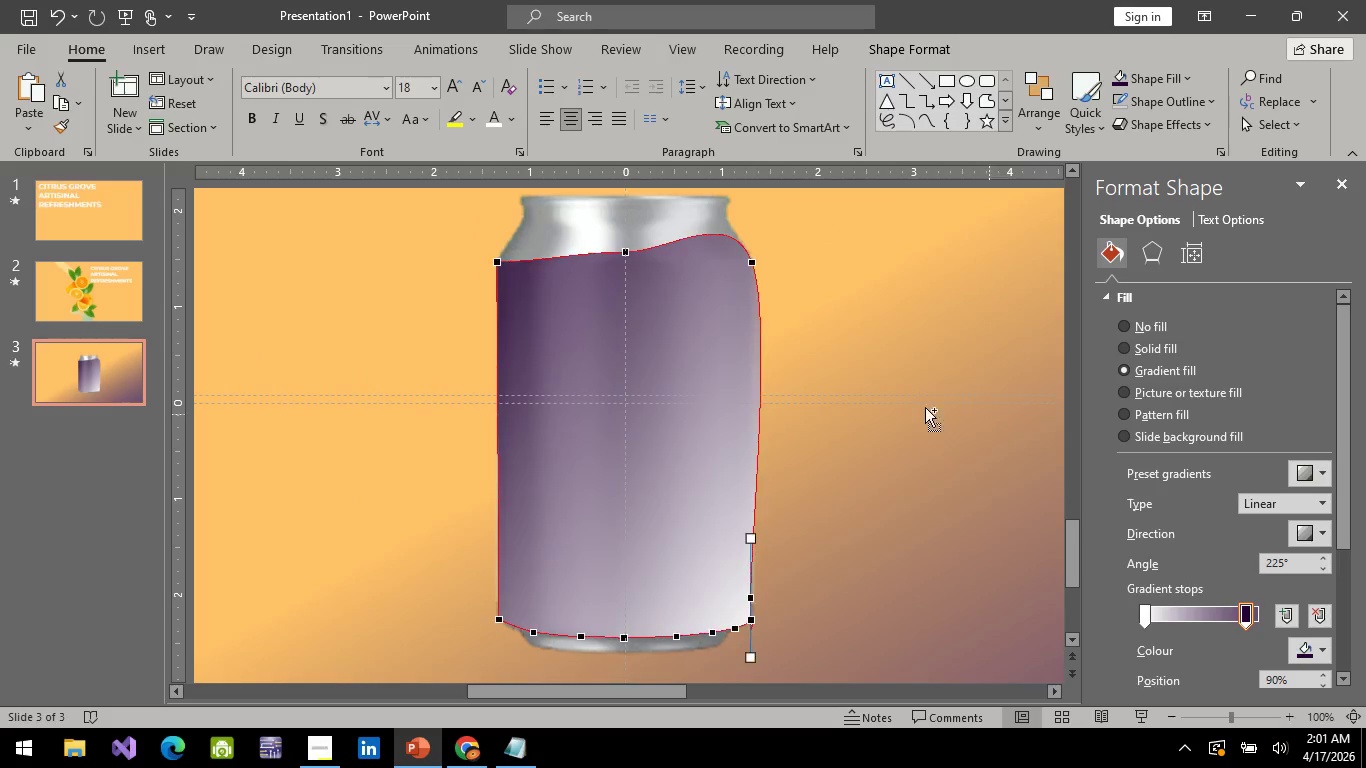 
scroll: coordinate [889, 526], scroll_direction: up, amount: 1.0
 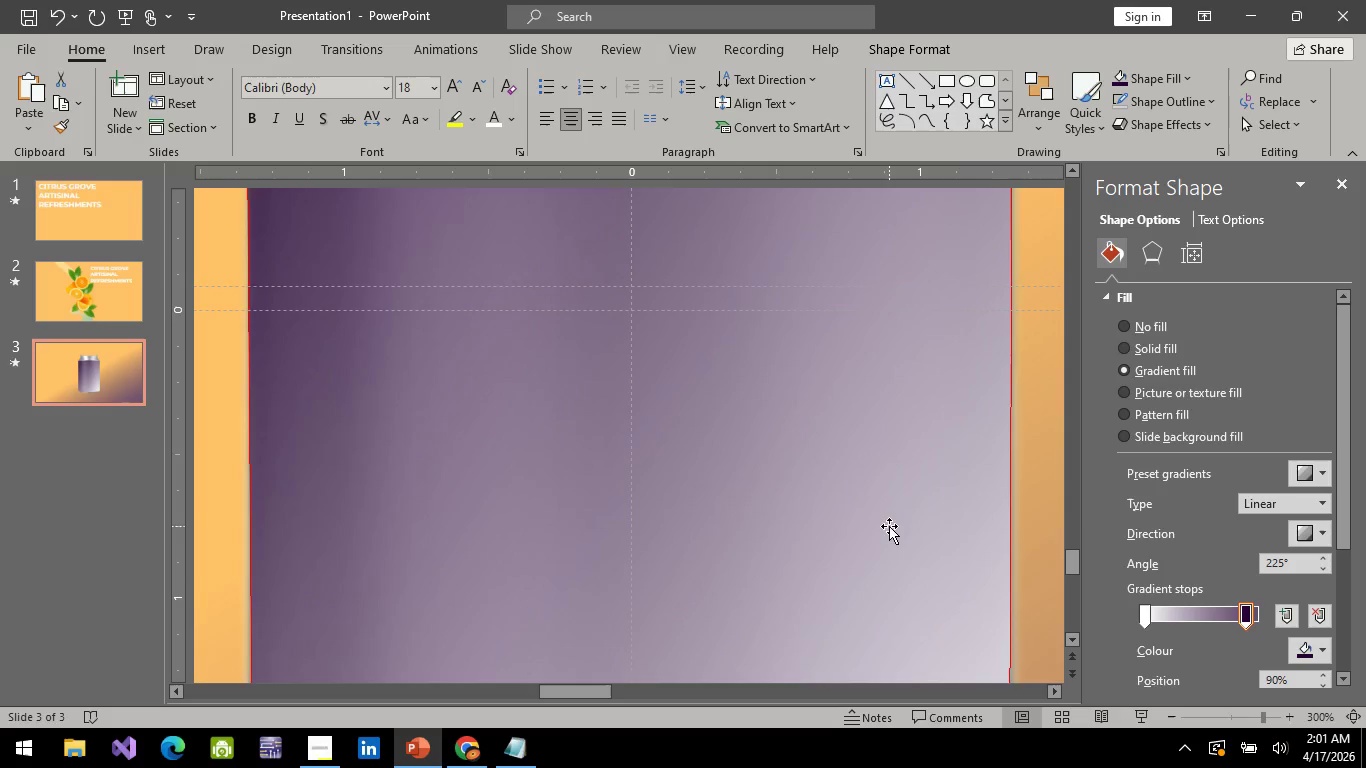 
scroll: coordinate [1001, 534], scroll_direction: down, amount: 24.0
 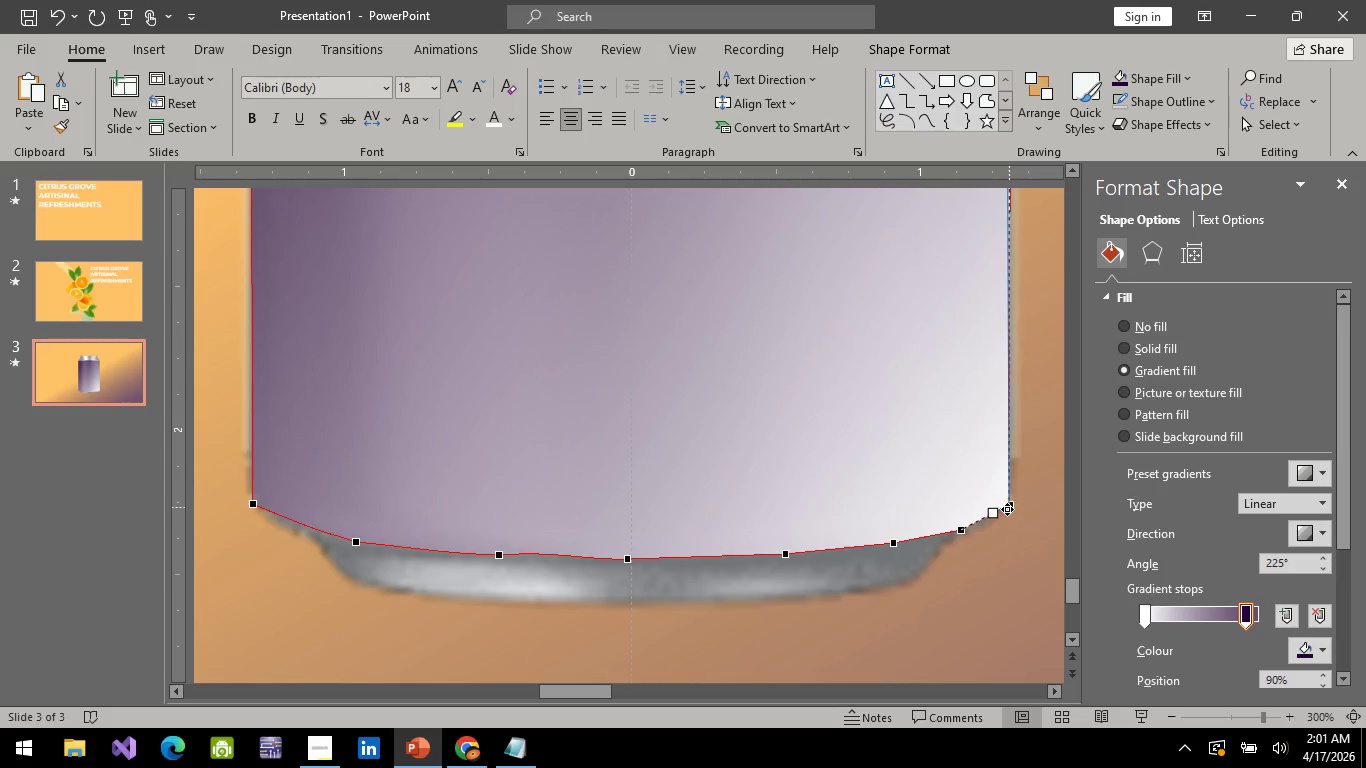 
left_click_drag(start_coordinate=[993, 514], to_coordinate=[991, 524])
 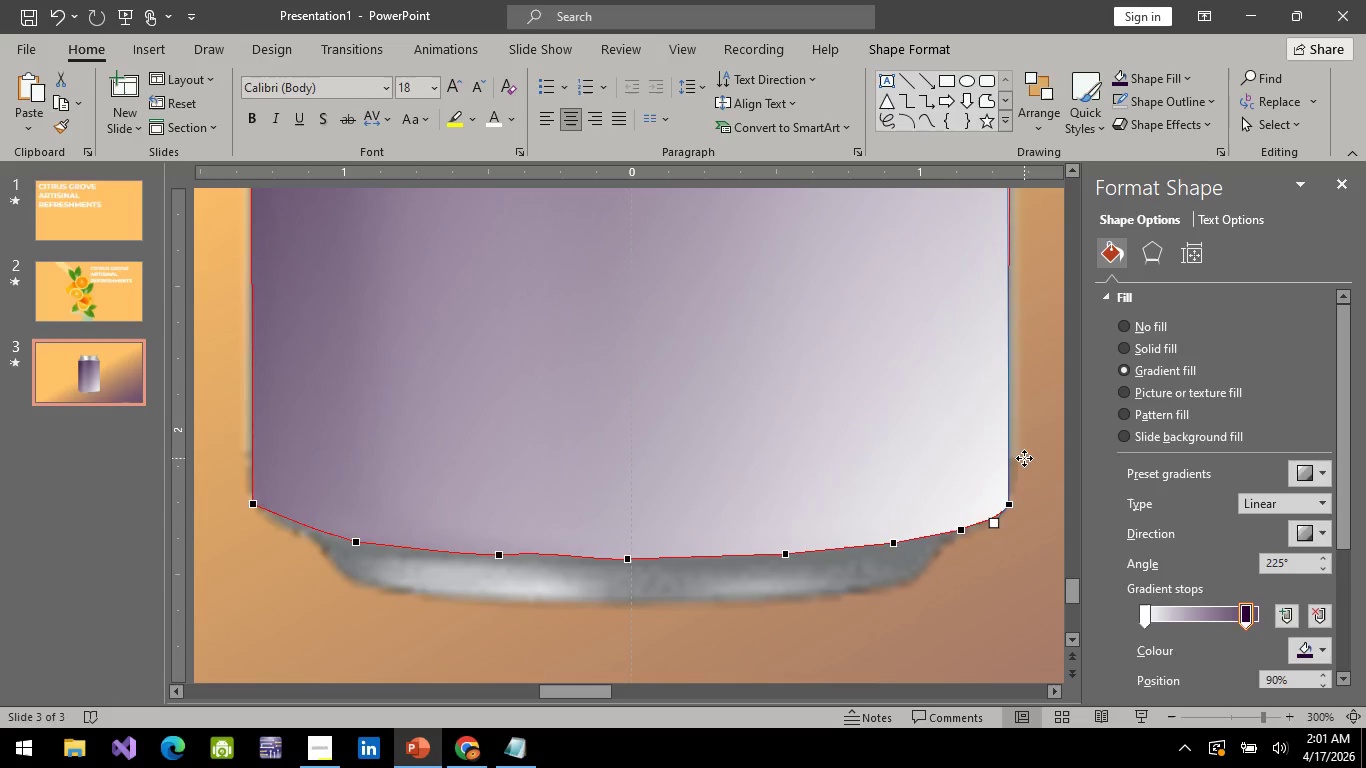 
left_click([1024, 458])
 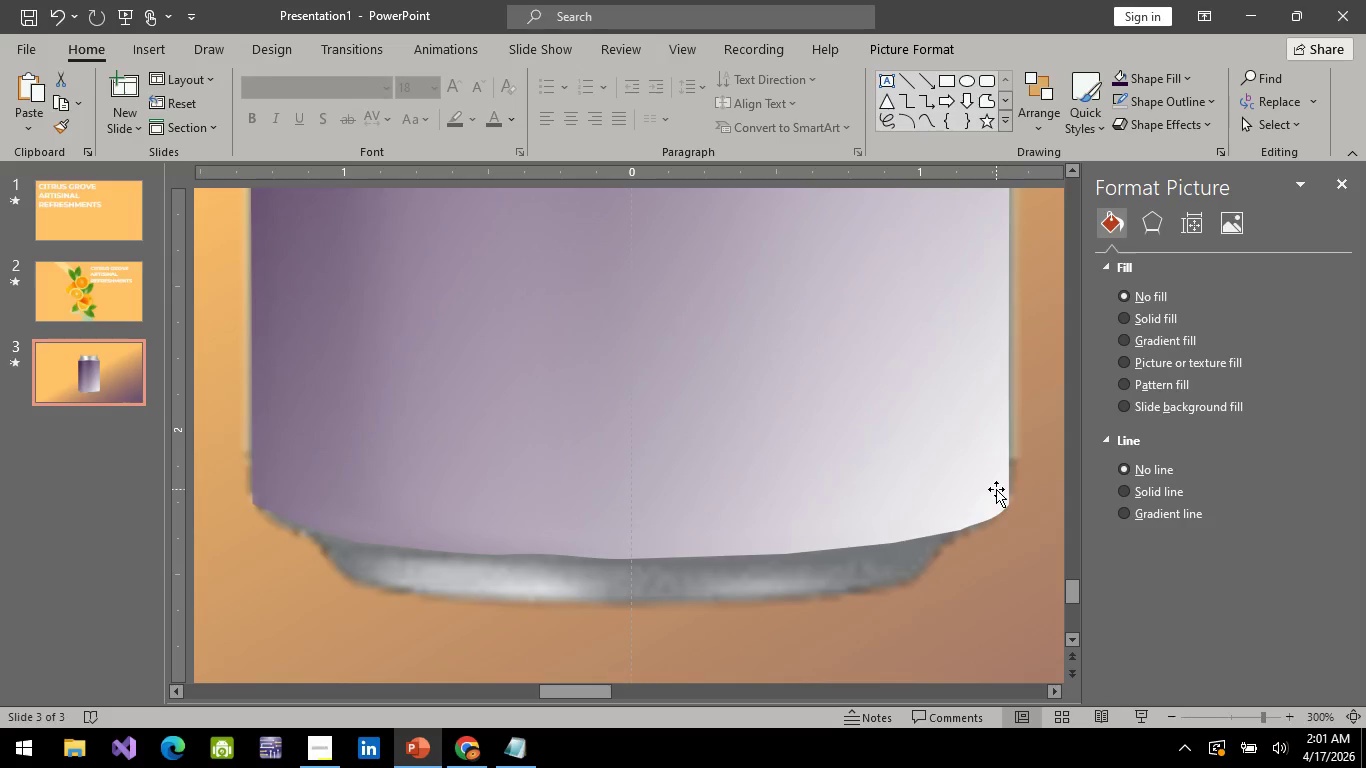 
left_click([996, 489])
 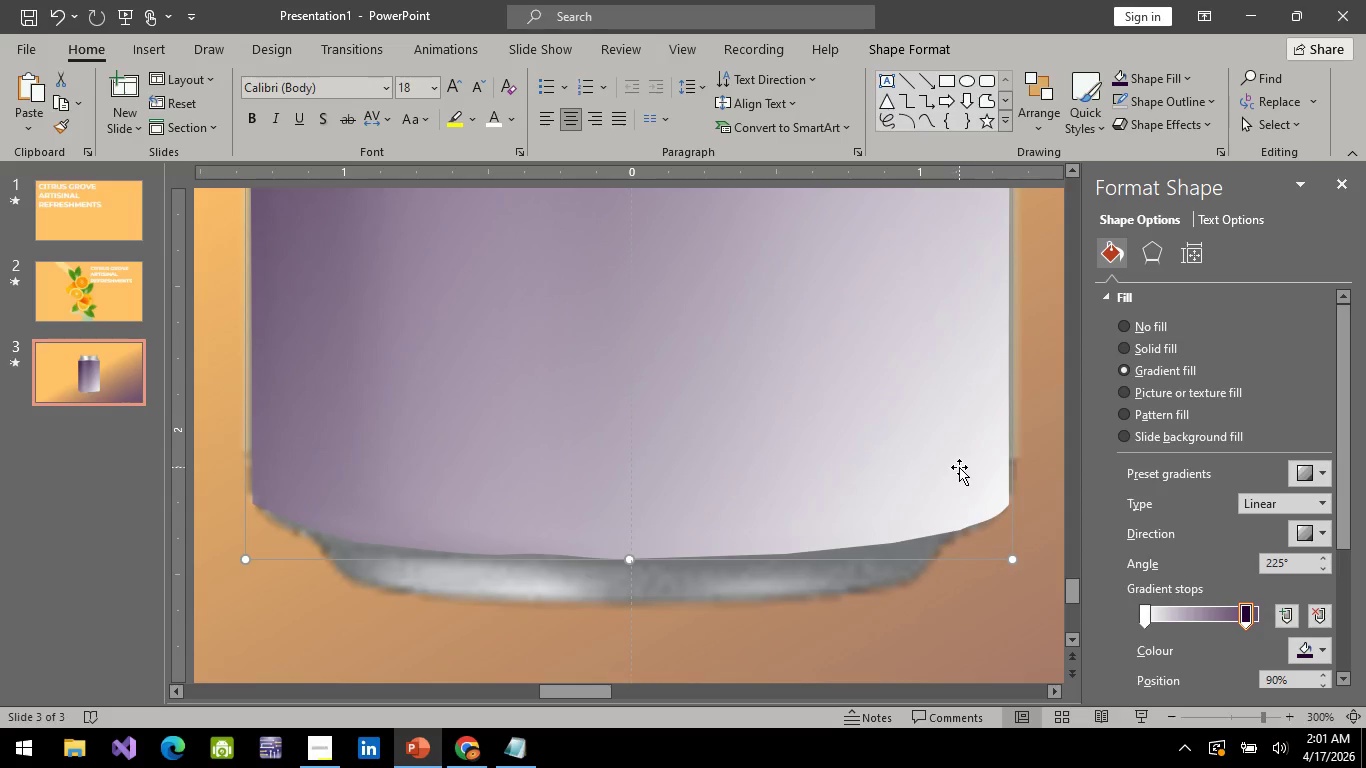 
left_click([959, 467])
 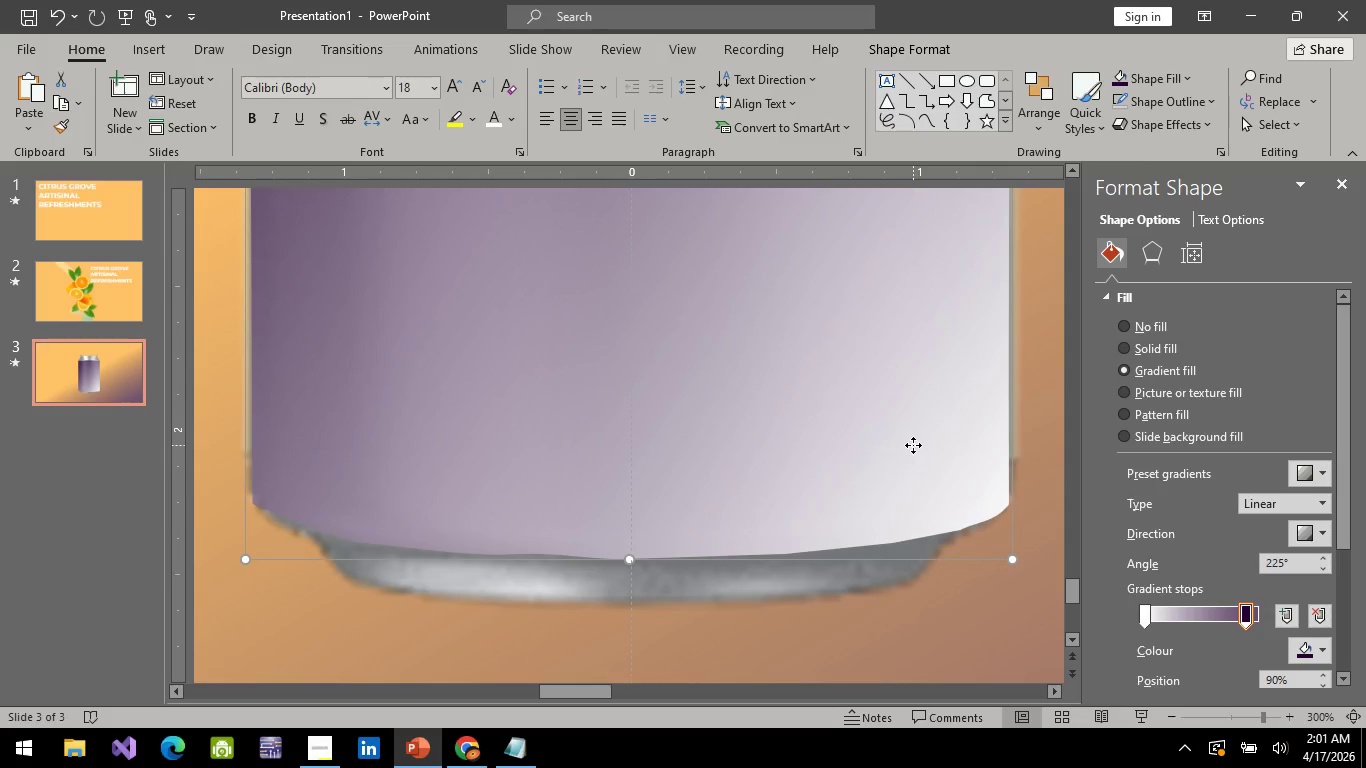 
right_click([913, 445])
 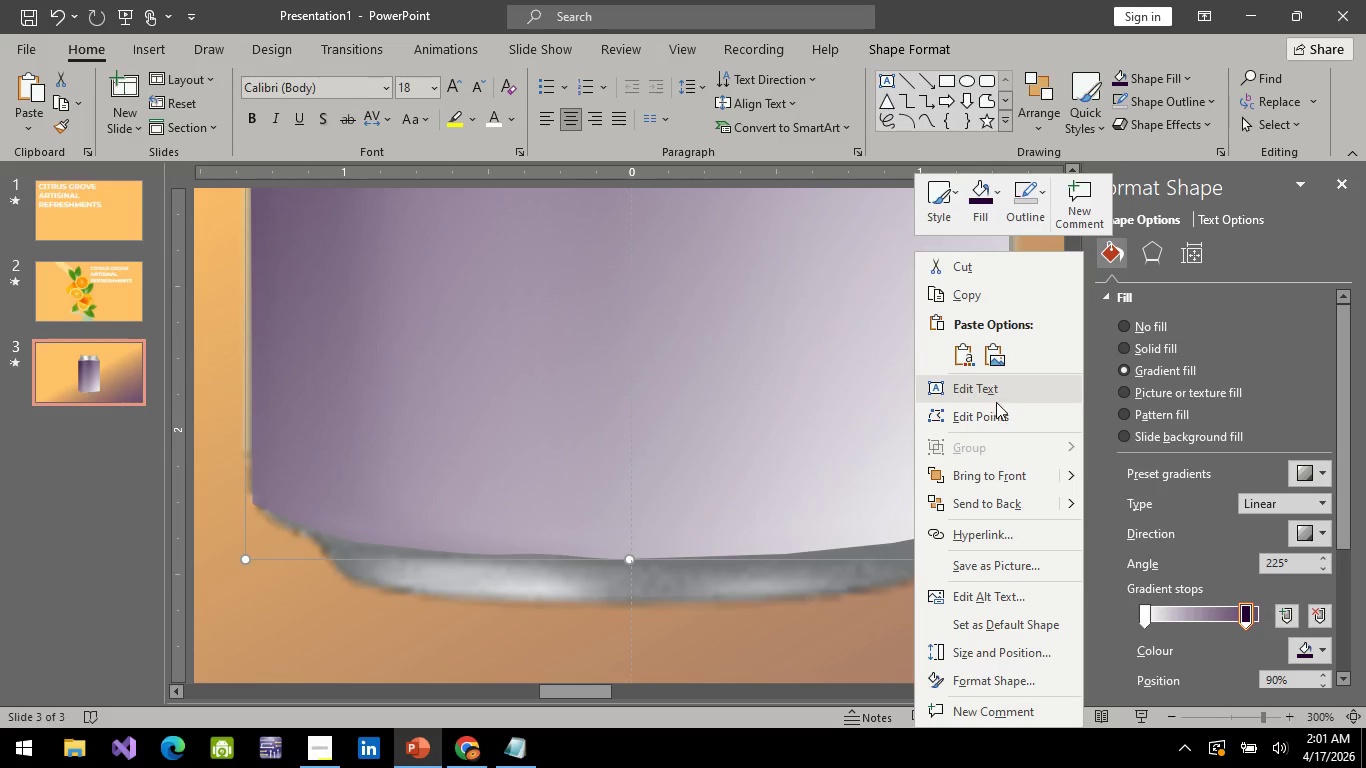 
left_click([995, 421])
 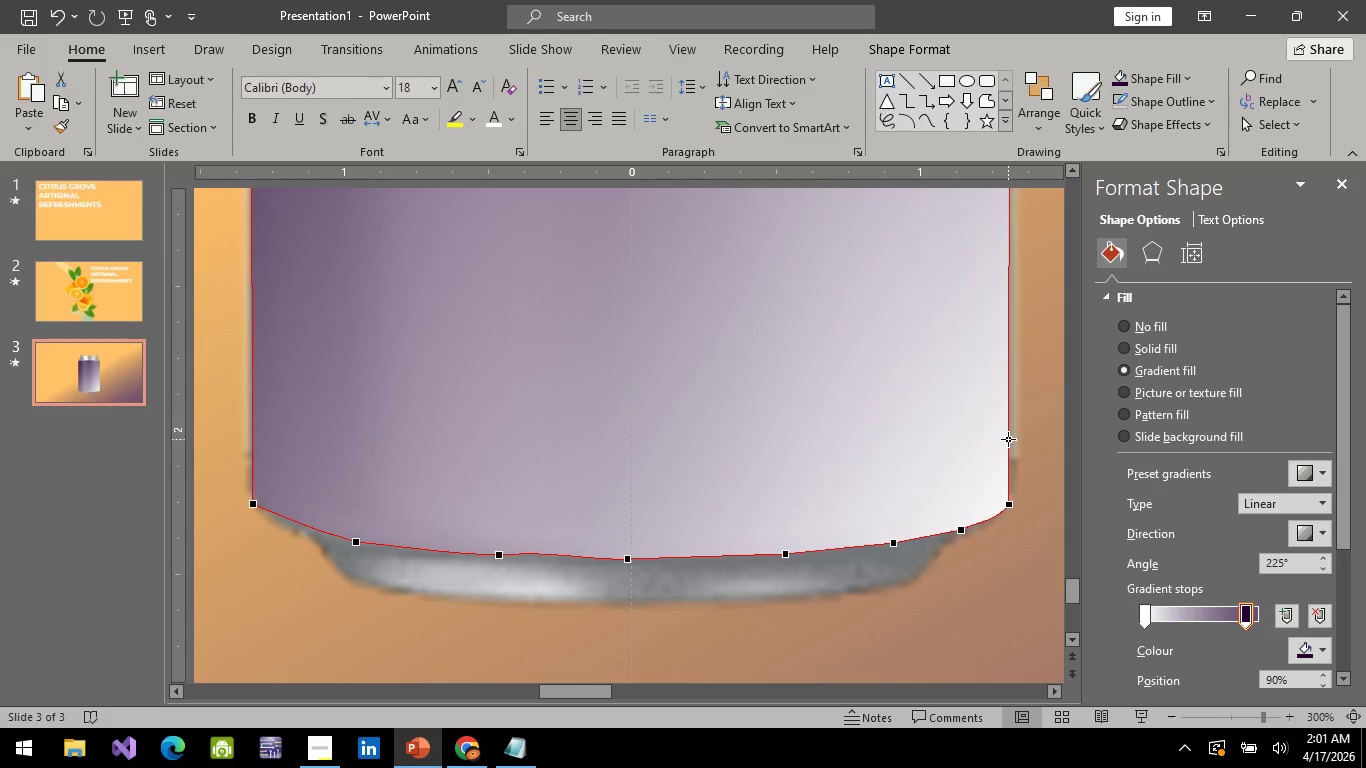 
right_click([1008, 439])
 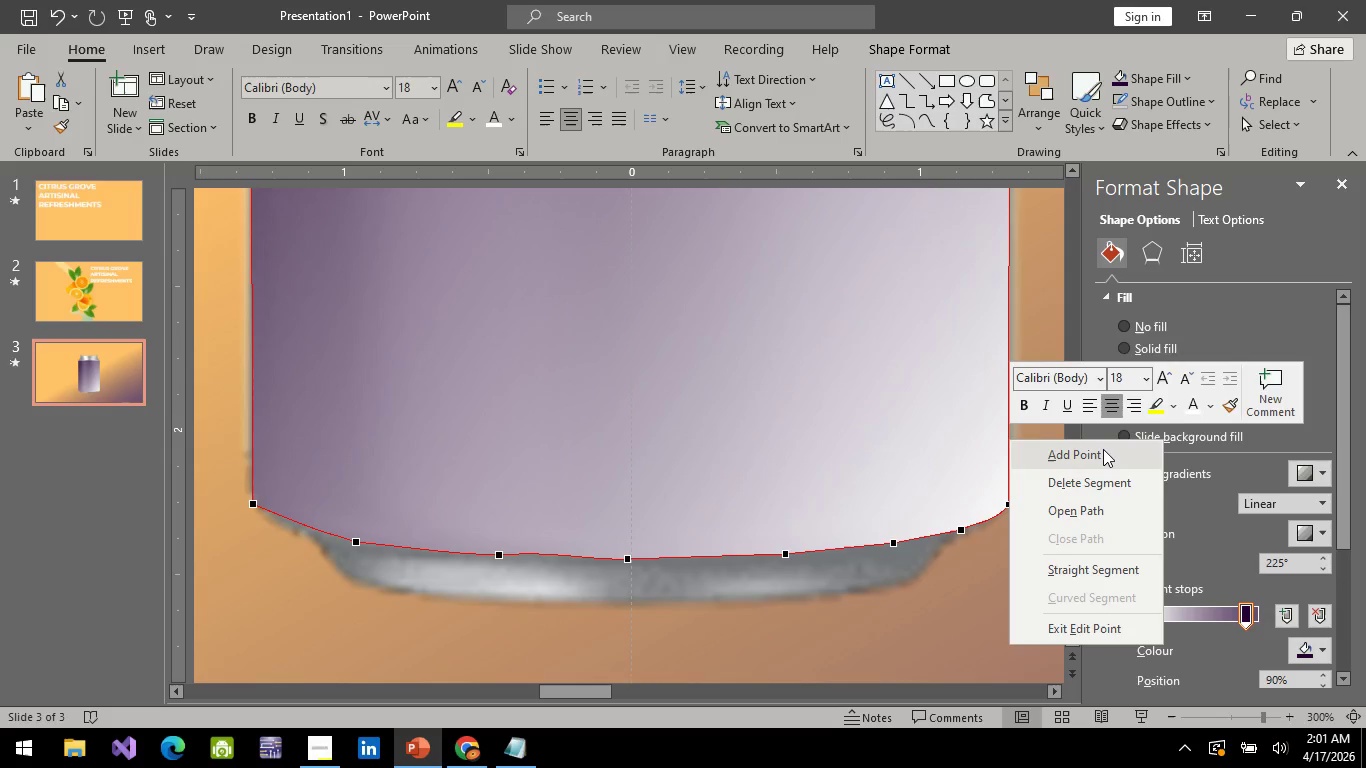 
left_click([1103, 449])
 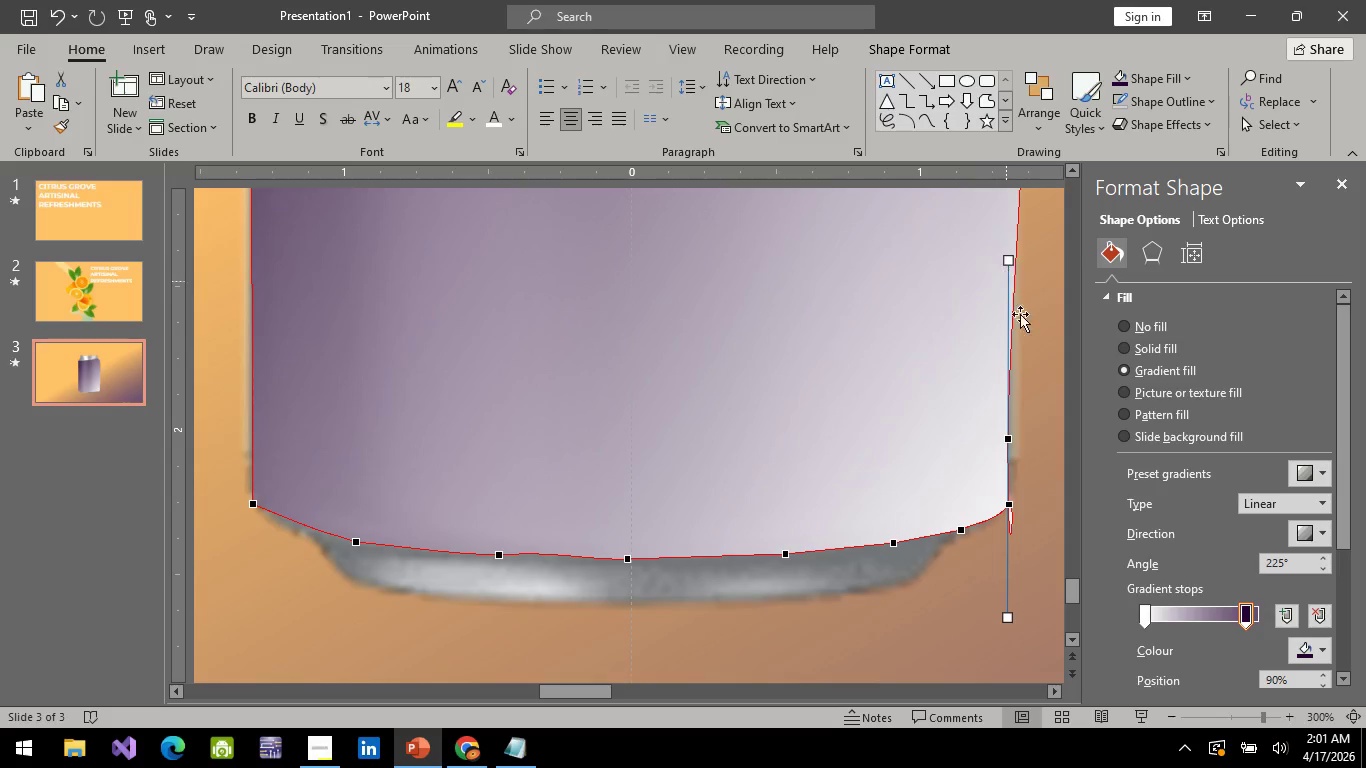 
hold_key(key=ControlLeft, duration=0.69)
scroll: coordinate [1001, 425], scroll_direction: down, amount: 4.0
 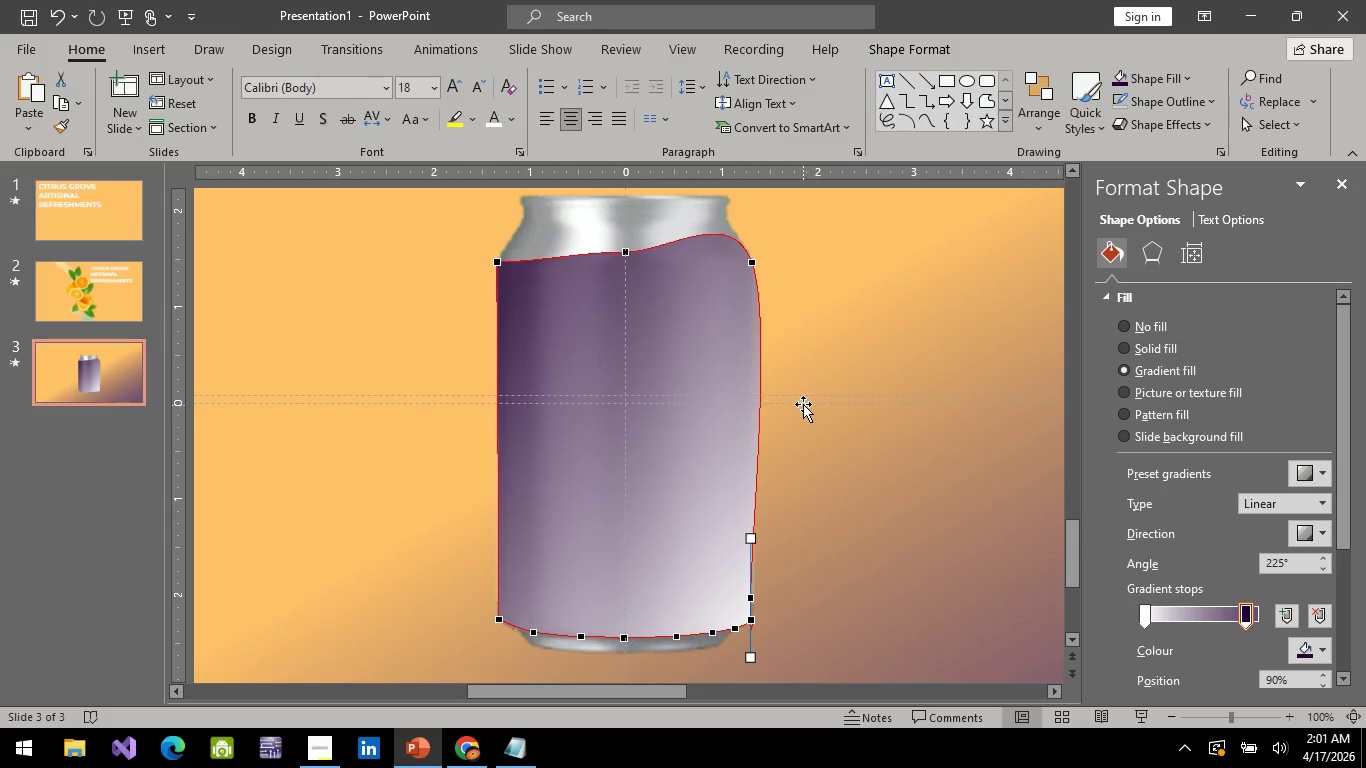 
key(Control+Z)
 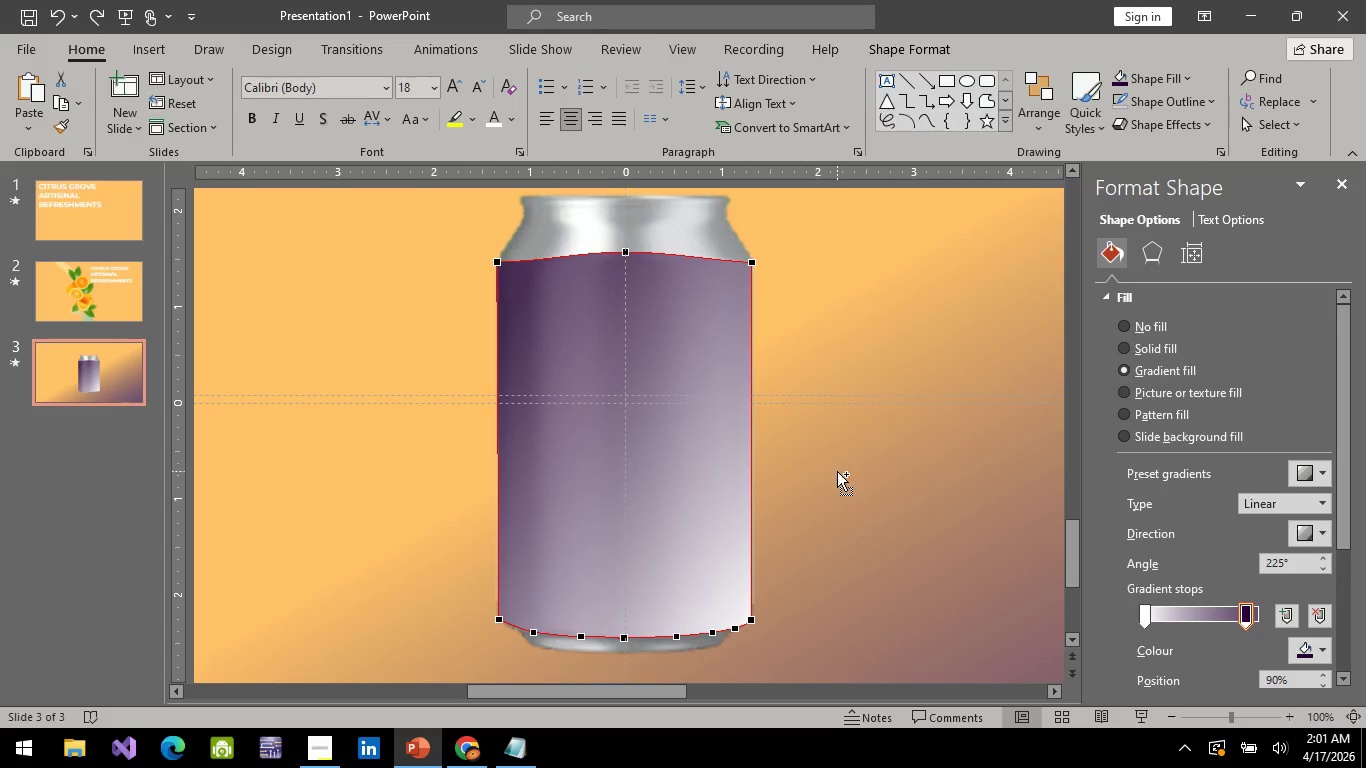 
left_click([837, 471])
 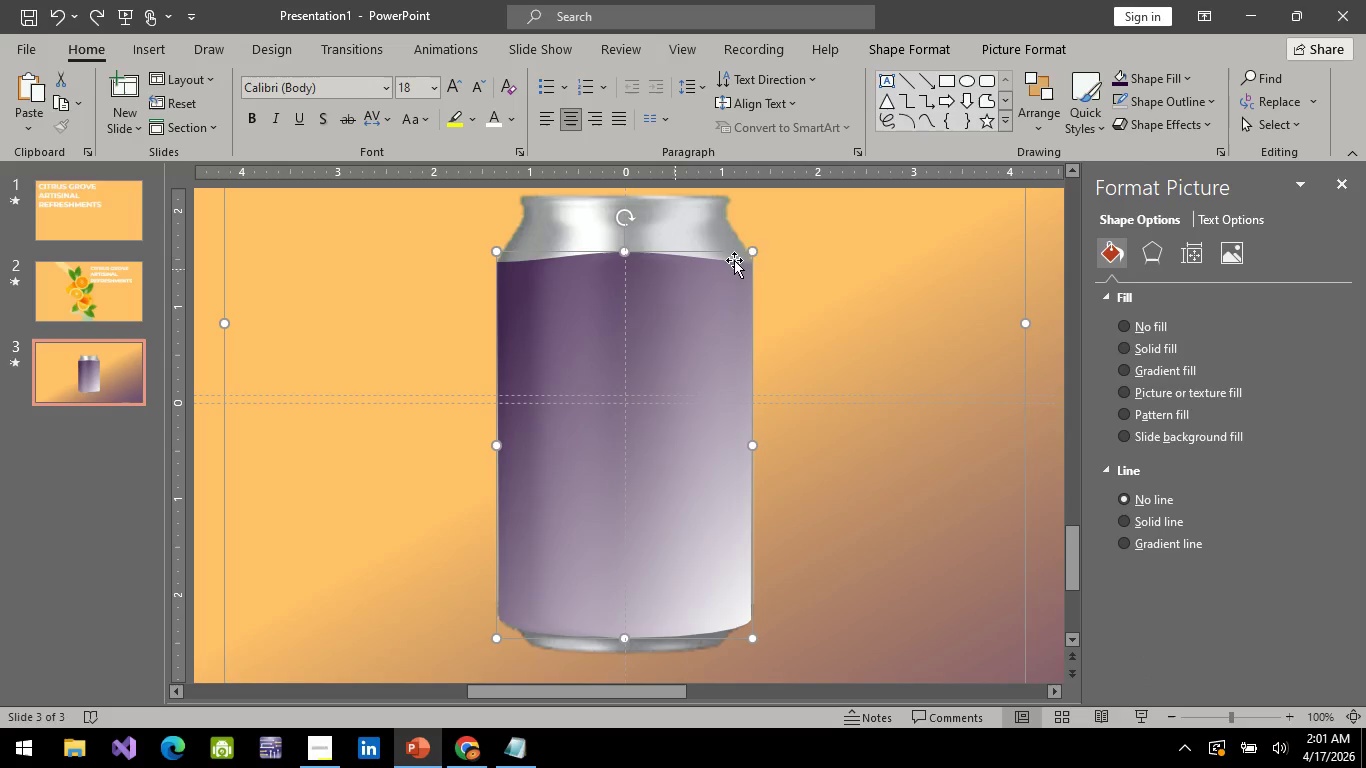 
hold_key(key=ControlLeft, duration=0.91)
scroll: coordinate [740, 278], scroll_direction: up, amount: 4.0
 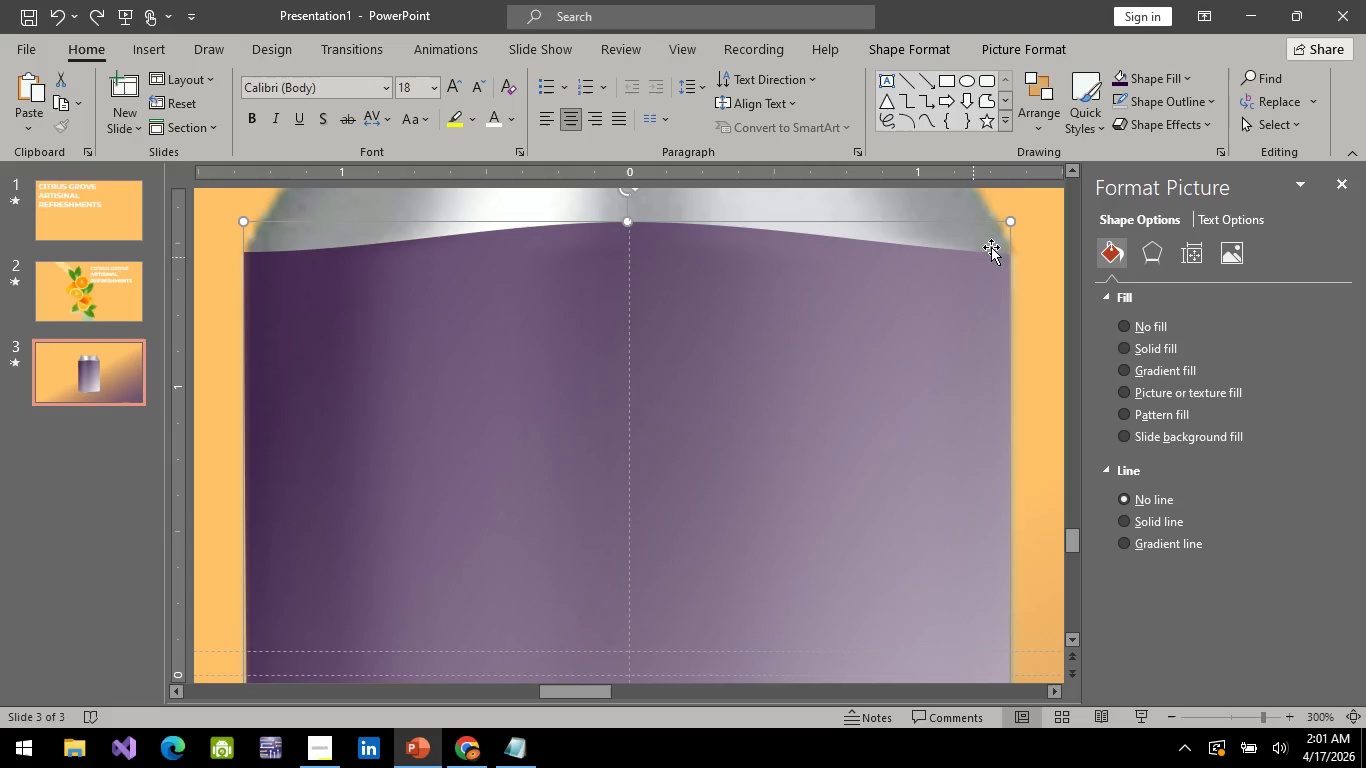 
hold_key(key=ControlLeft, duration=0.44)
 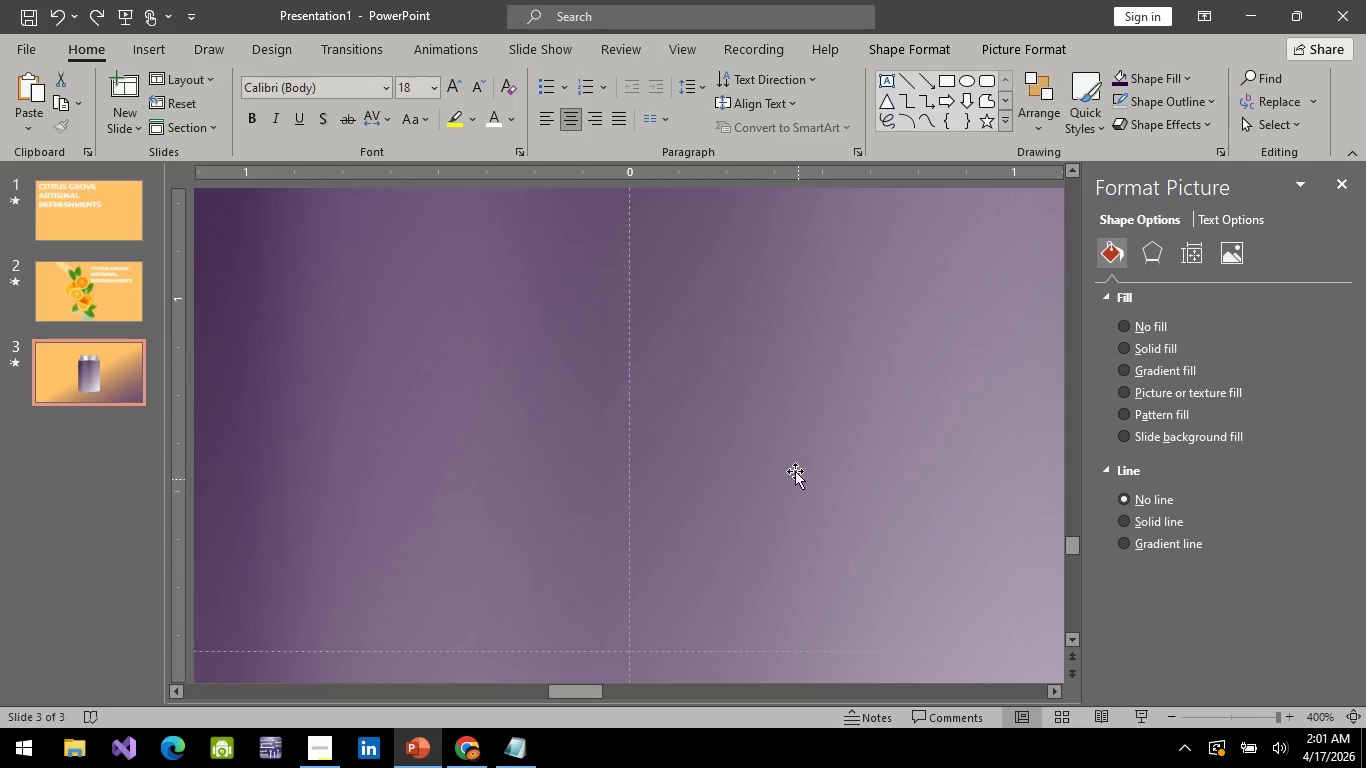 
hold_key(key=ControlLeft, duration=1.5)
 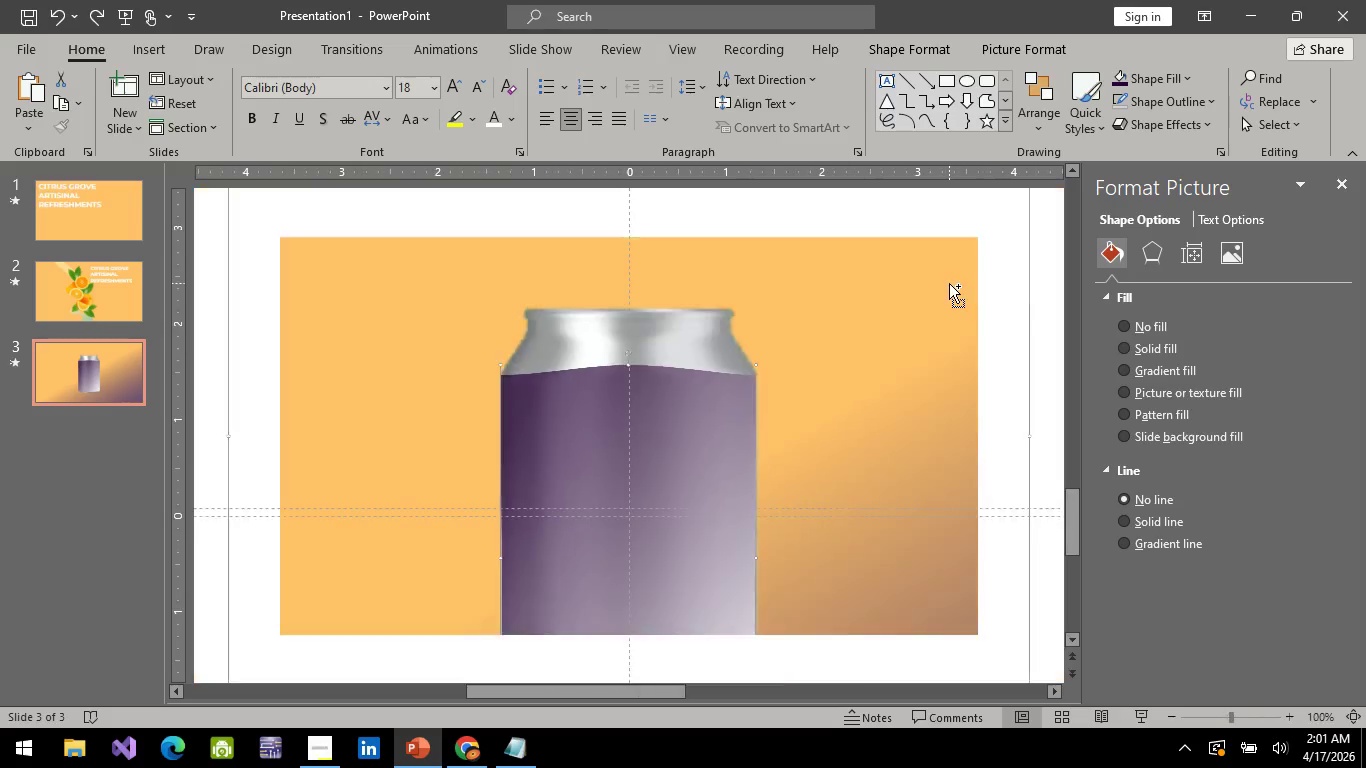 
scroll: coordinate [1006, 248], scroll_direction: up, amount: 3.0
 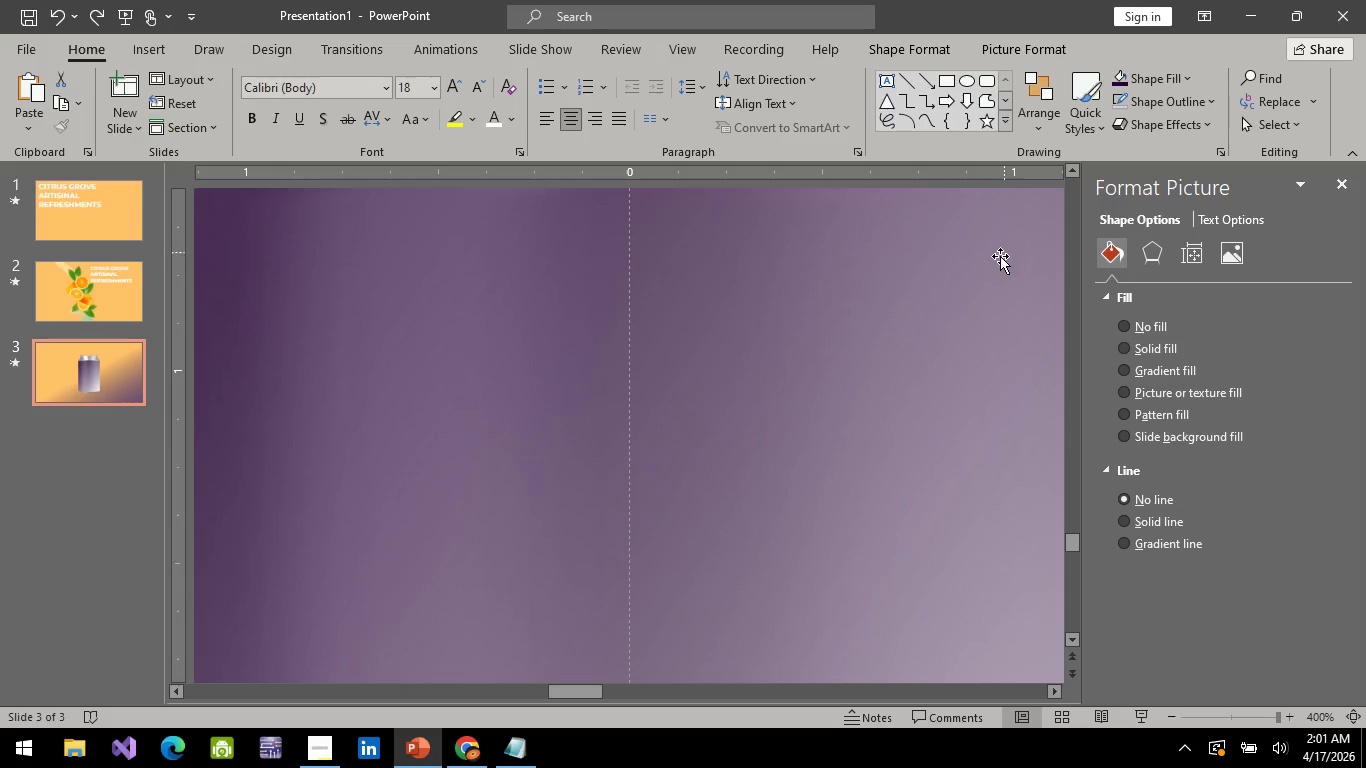 
hold_key(key=ControlLeft, duration=1.5)
scroll: coordinate [949, 283], scroll_direction: down, amount: 11.0
 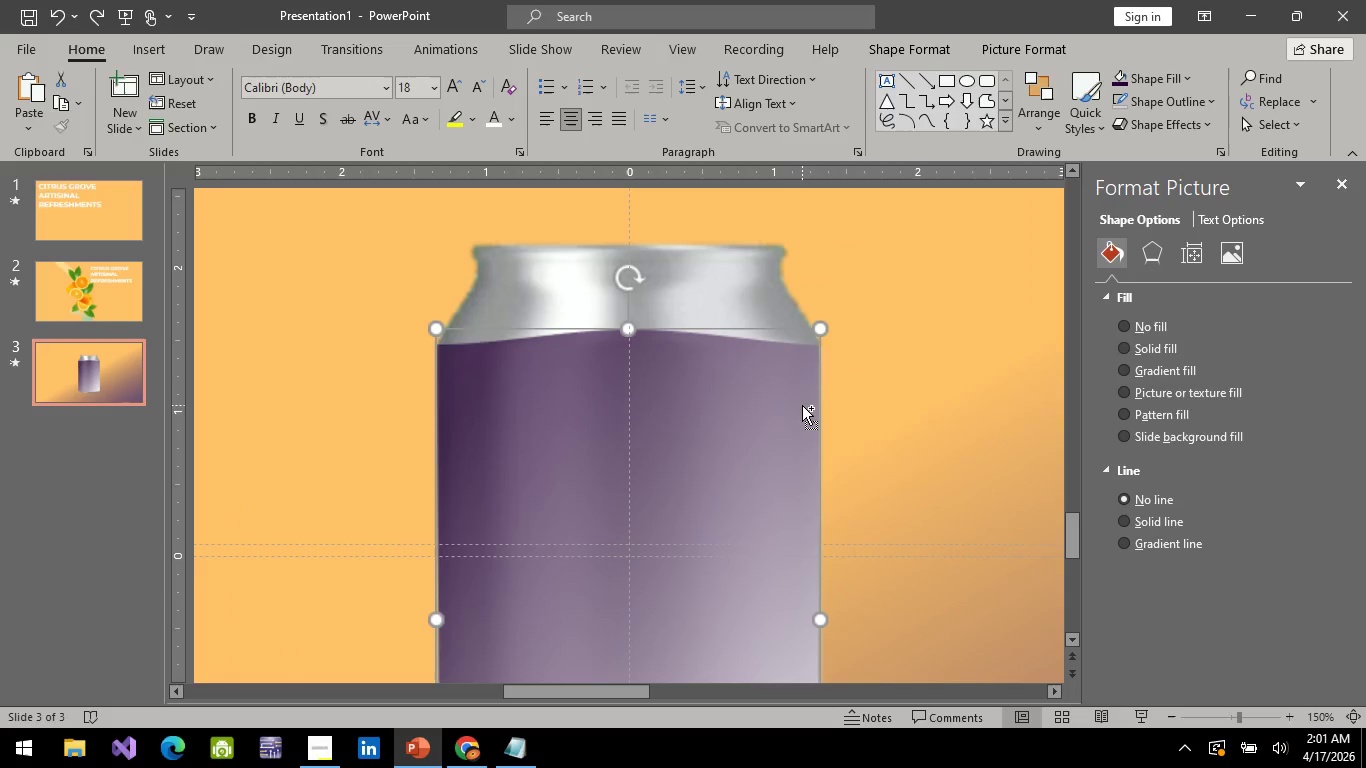 
key(Control+ControlLeft)
 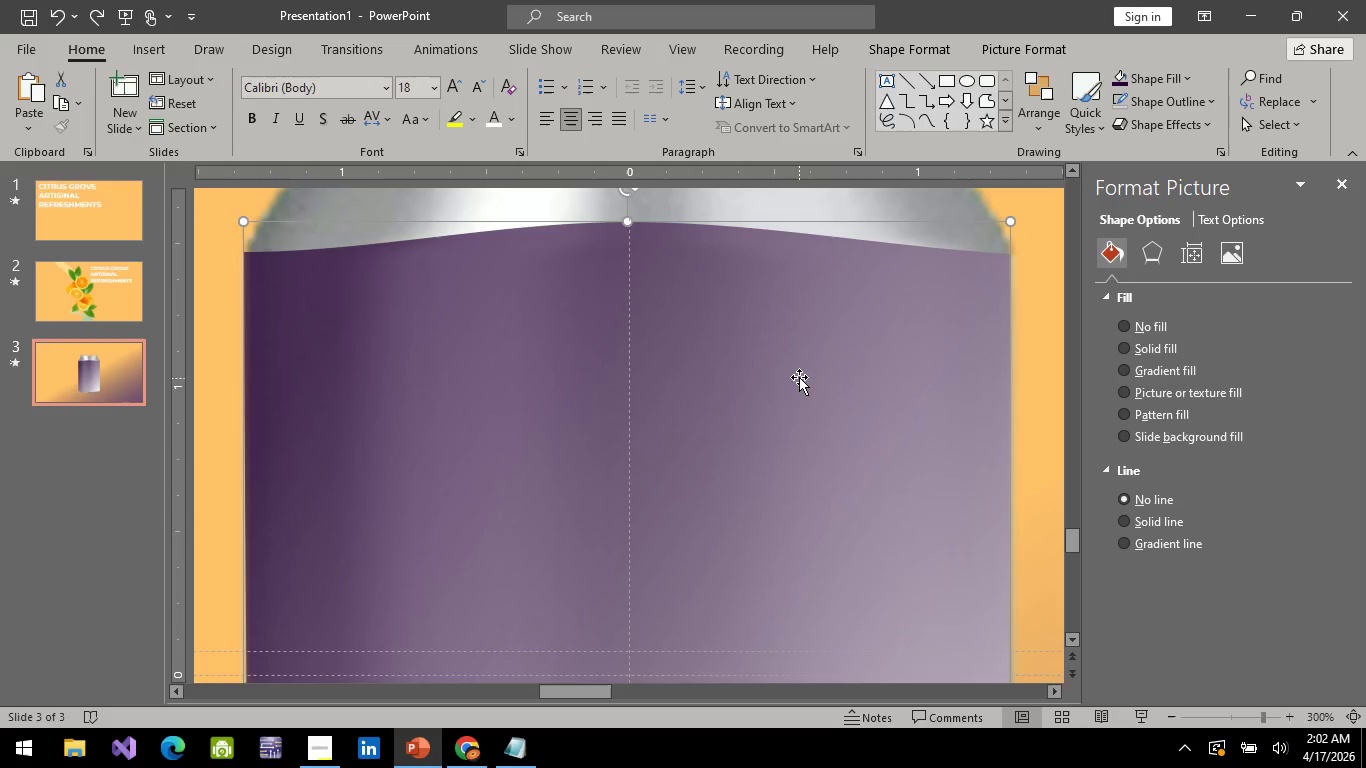 
key(Control+ControlLeft)
 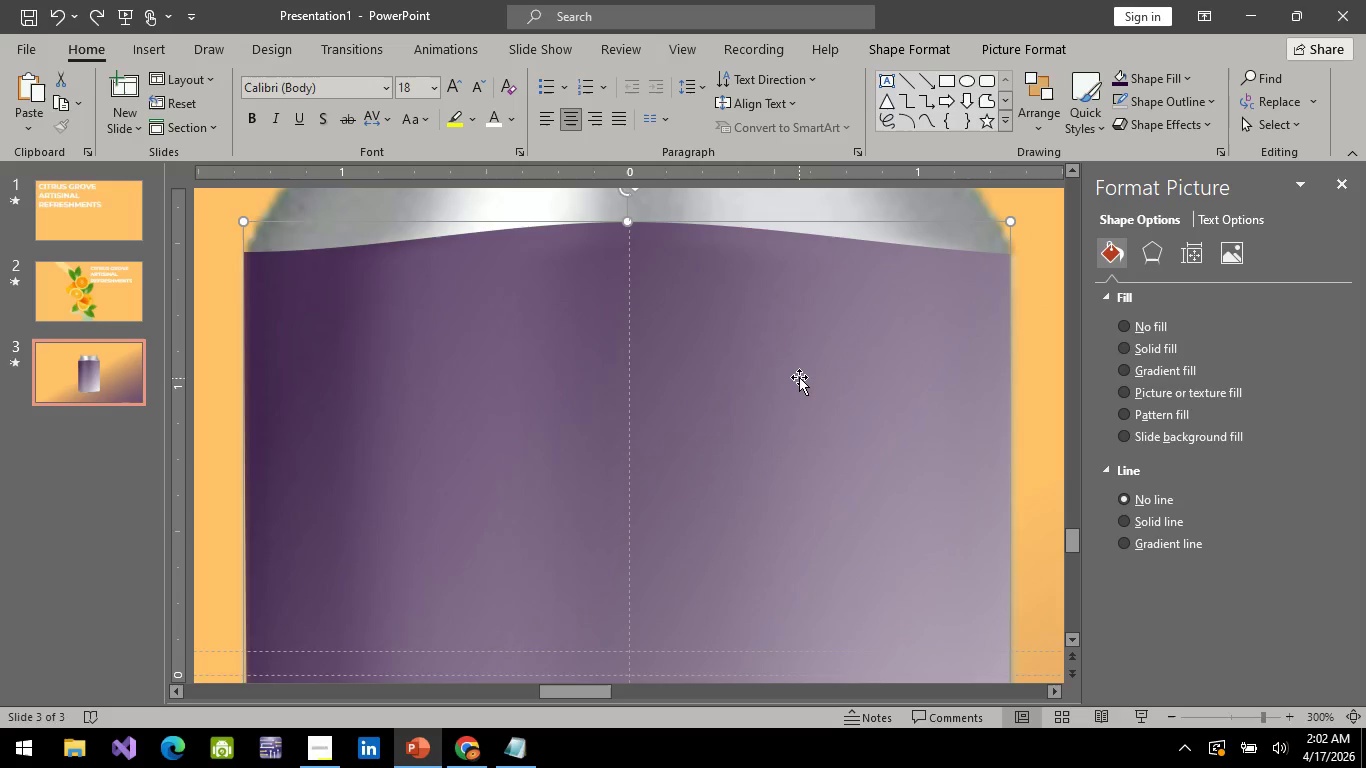 
key(Control+ControlLeft)
 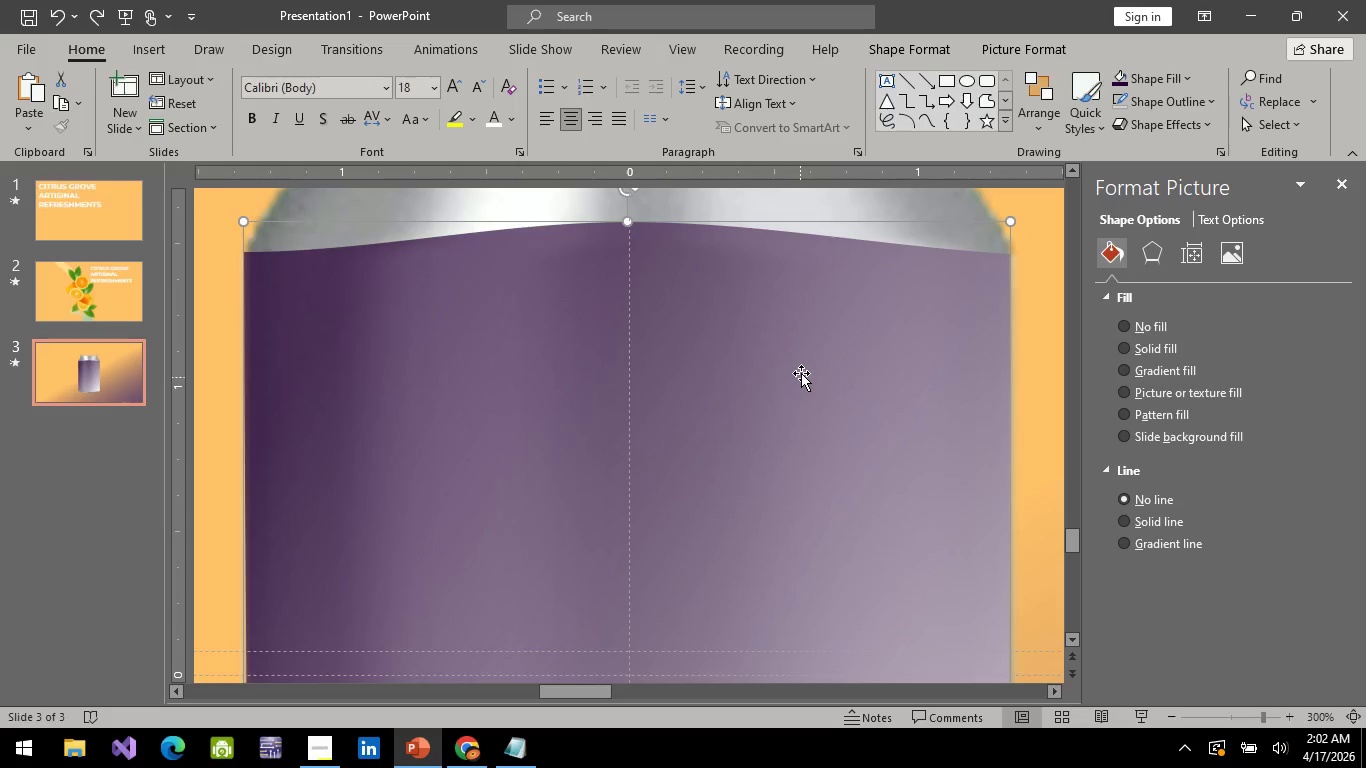 
key(Control+ControlLeft)
 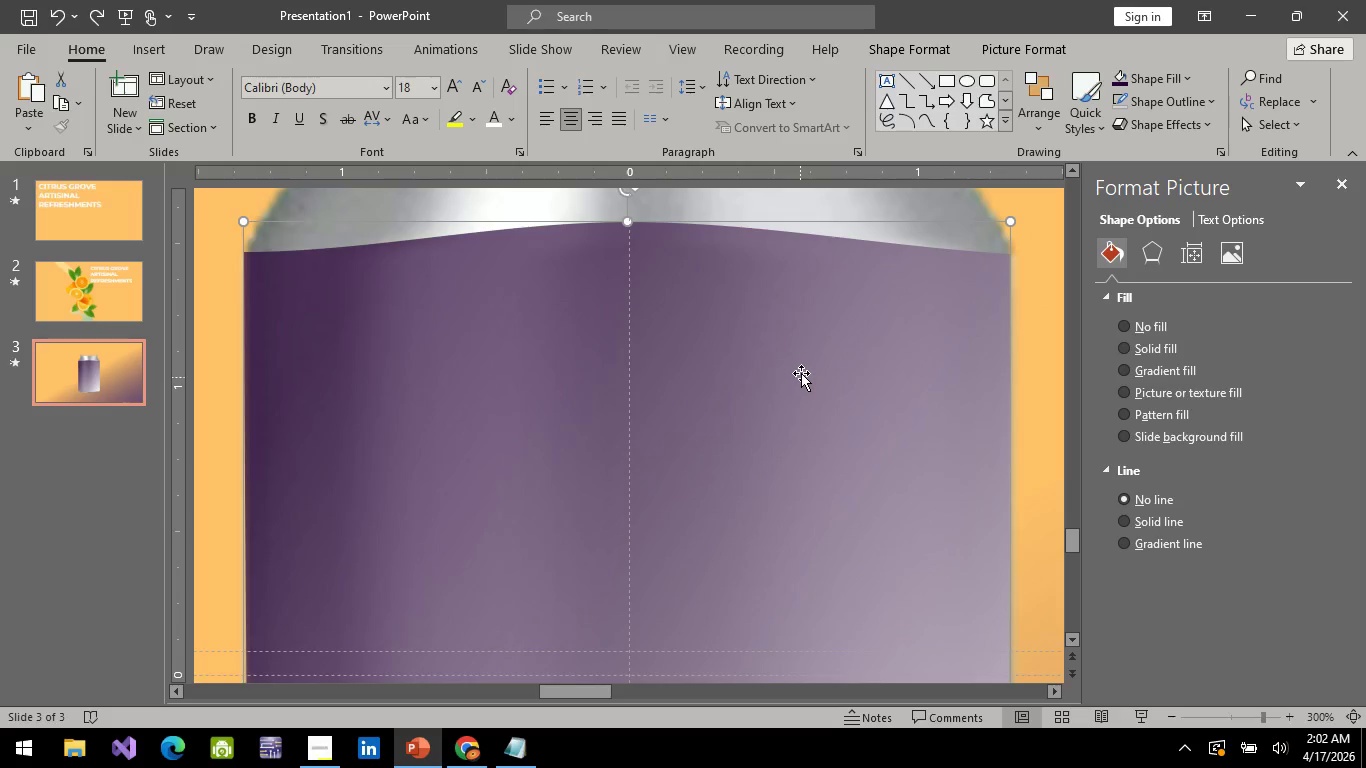 
key(Control+ControlLeft)
 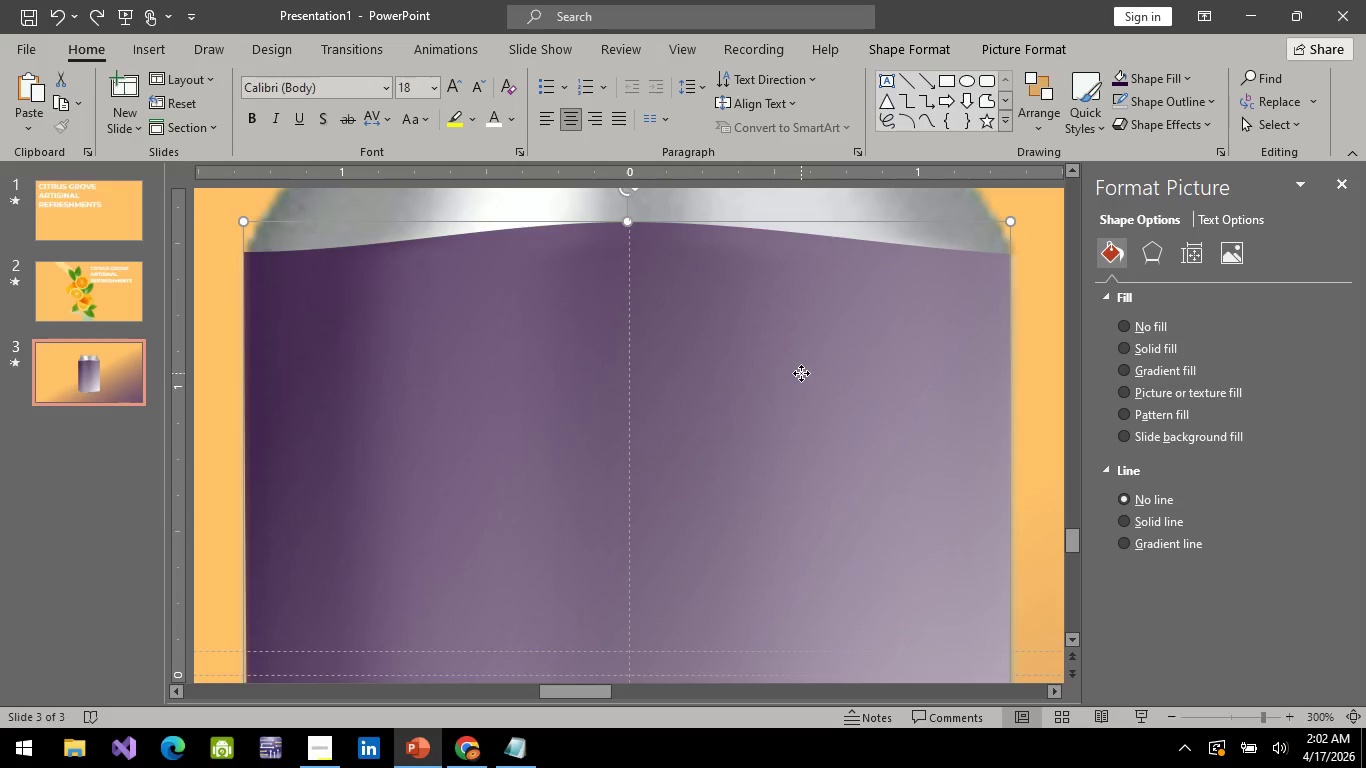 
key(Control+ControlLeft)
 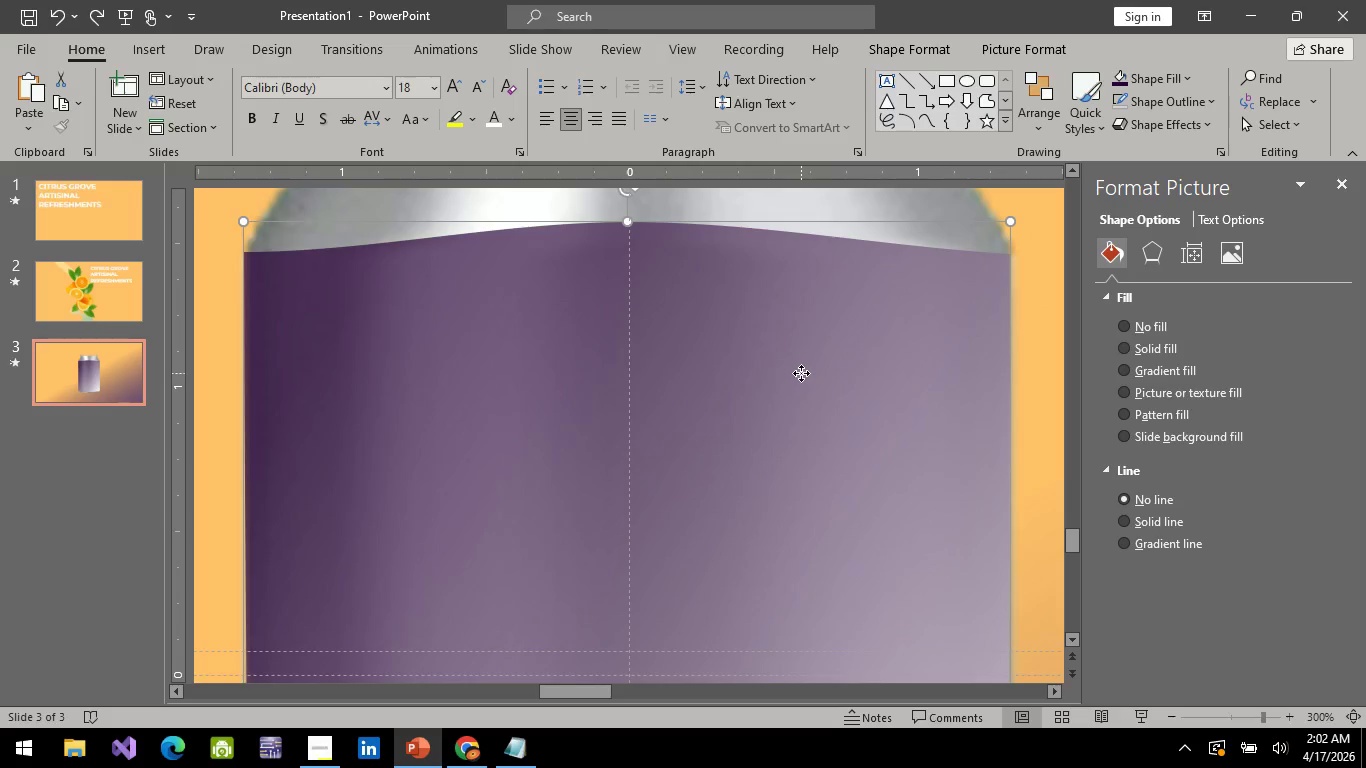 
key(Control+ControlLeft)
 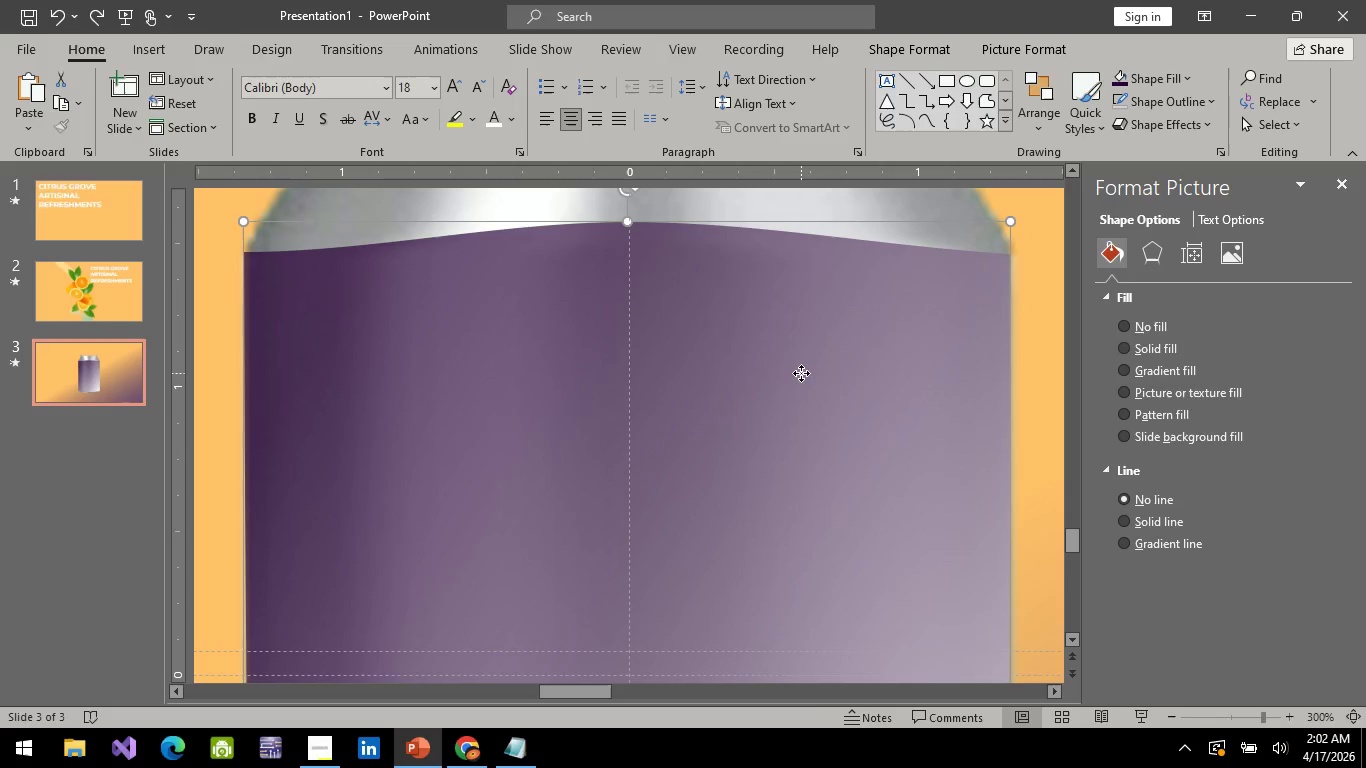 
hold_key(key=ControlLeft, duration=26.86)
right_click([801, 373])
 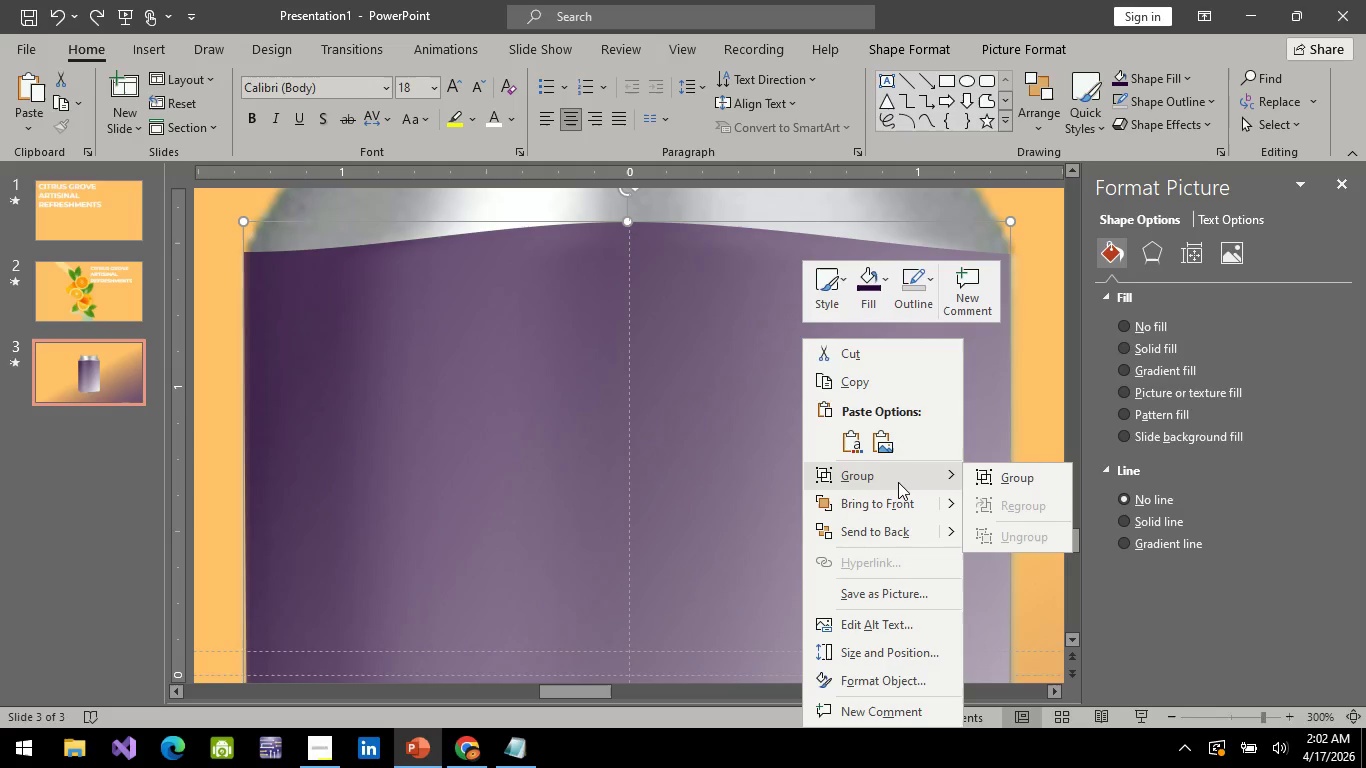 
scroll: coordinate [799, 378], scroll_direction: up, amount: 4.0
 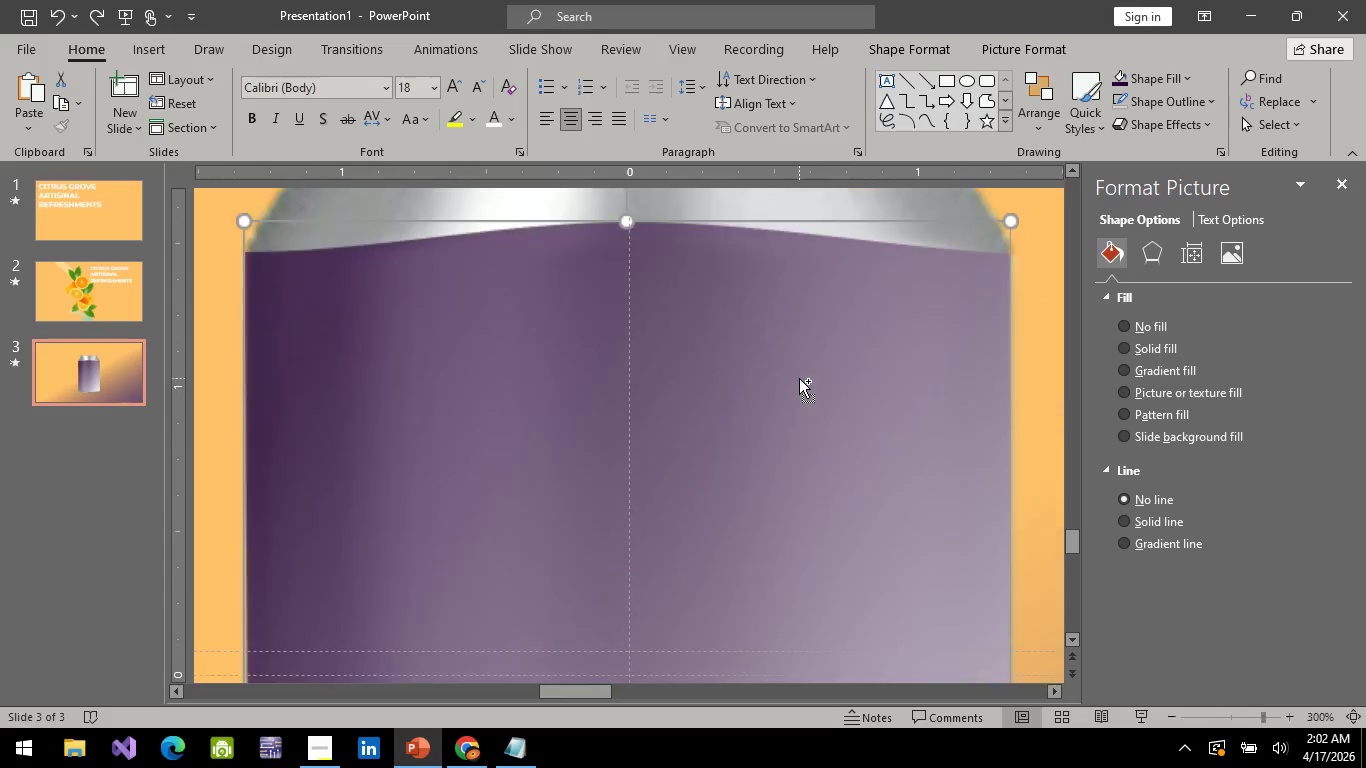 
left_click([1005, 384])
 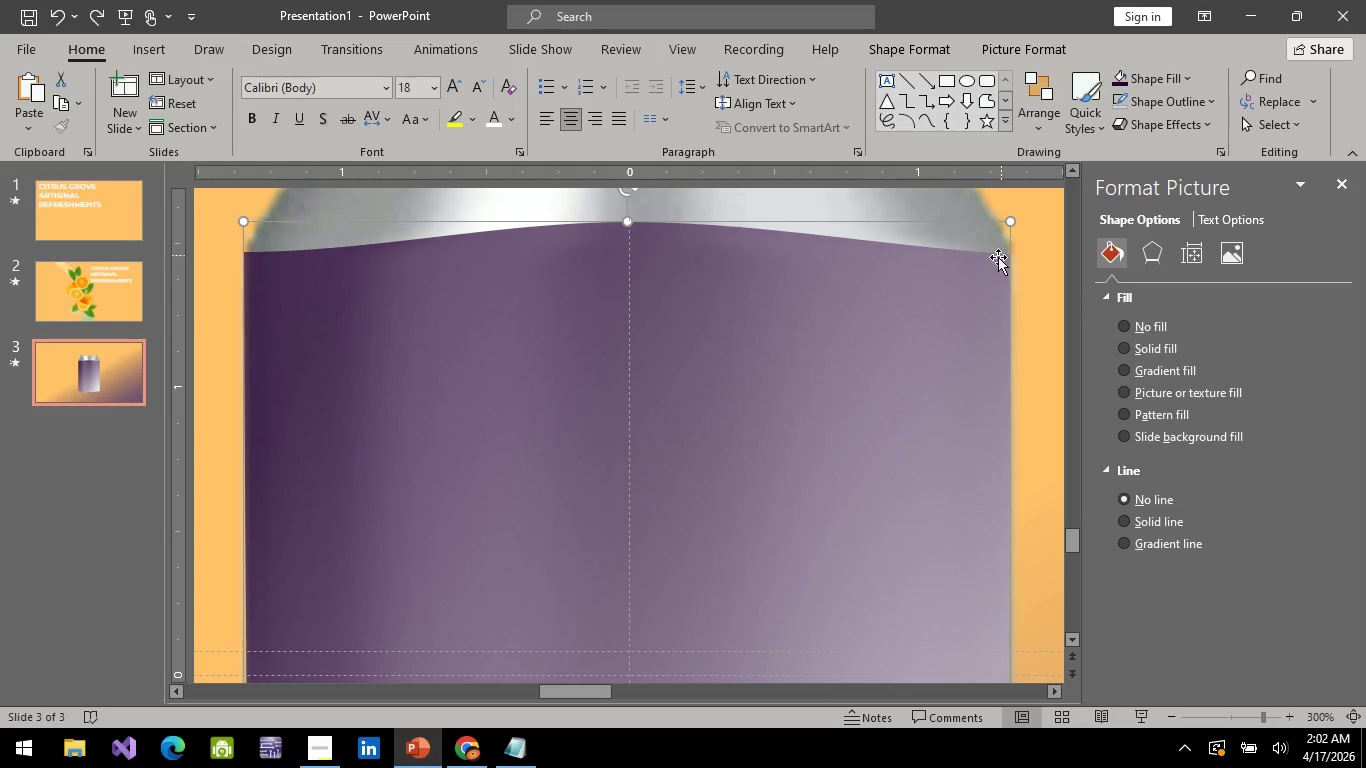 
right_click([995, 259])
 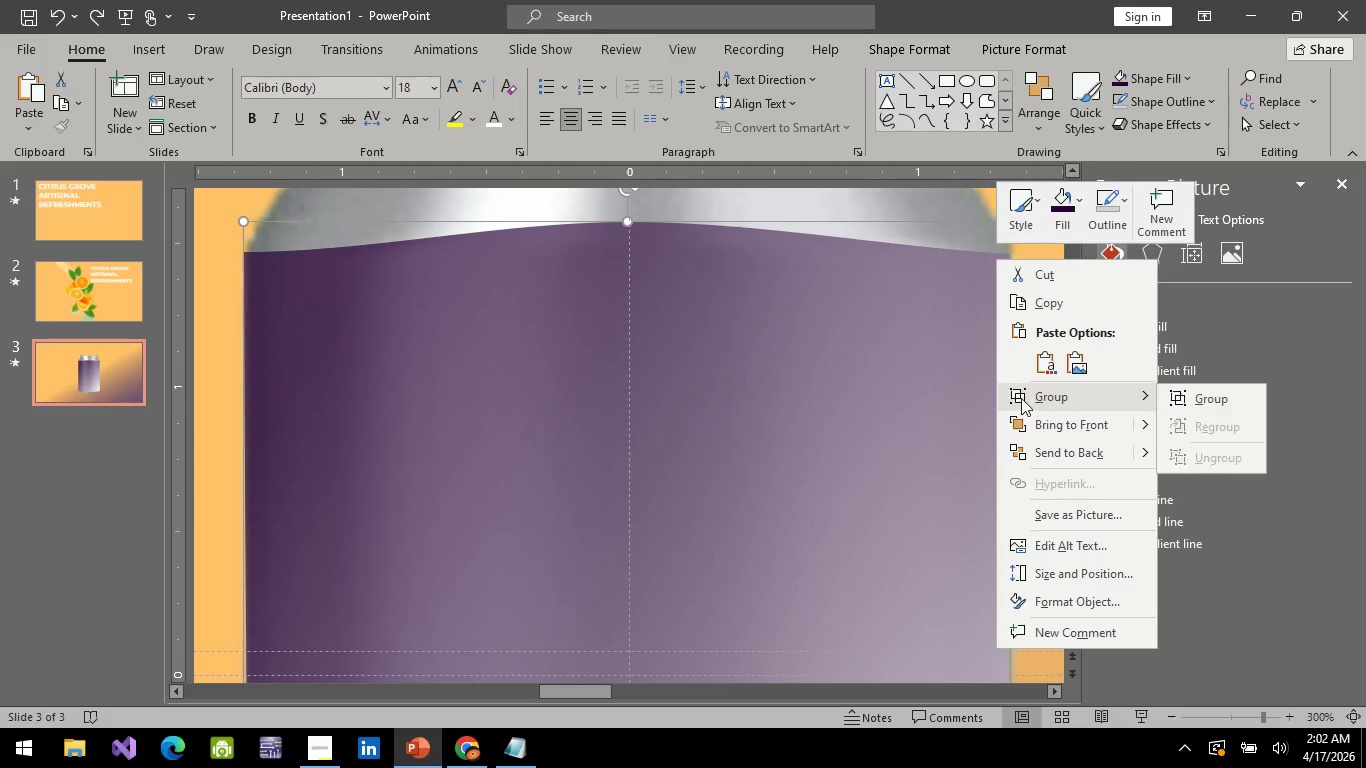 
left_click([817, 363])
 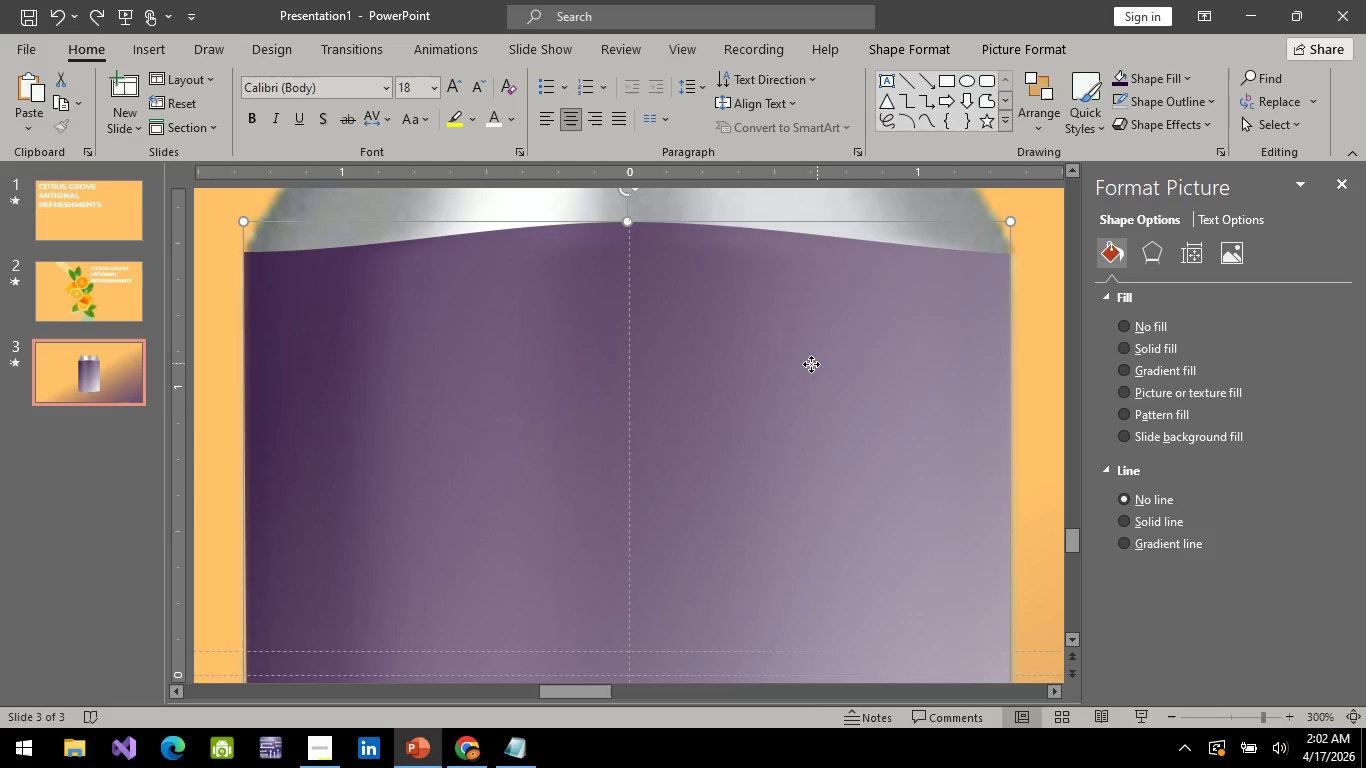 
right_click([817, 363])
 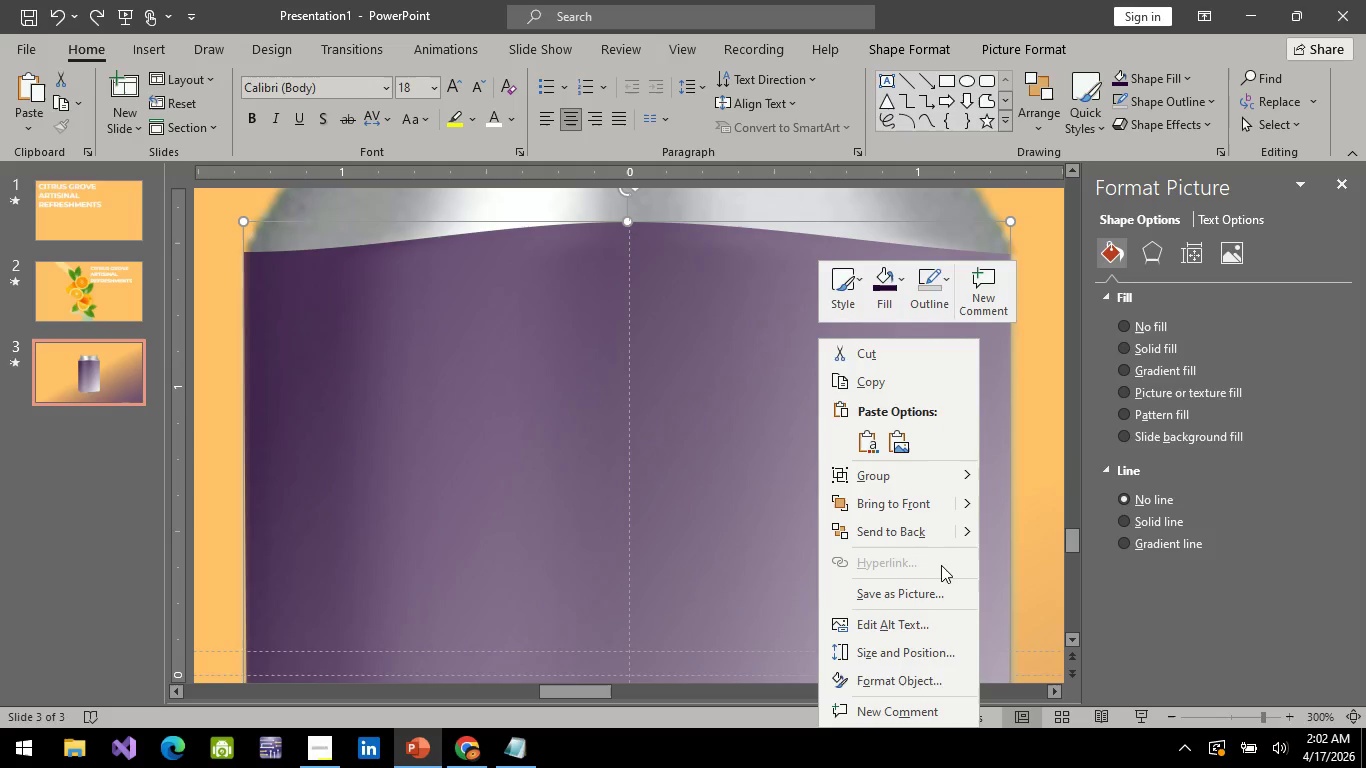 
right_click([705, 407])
 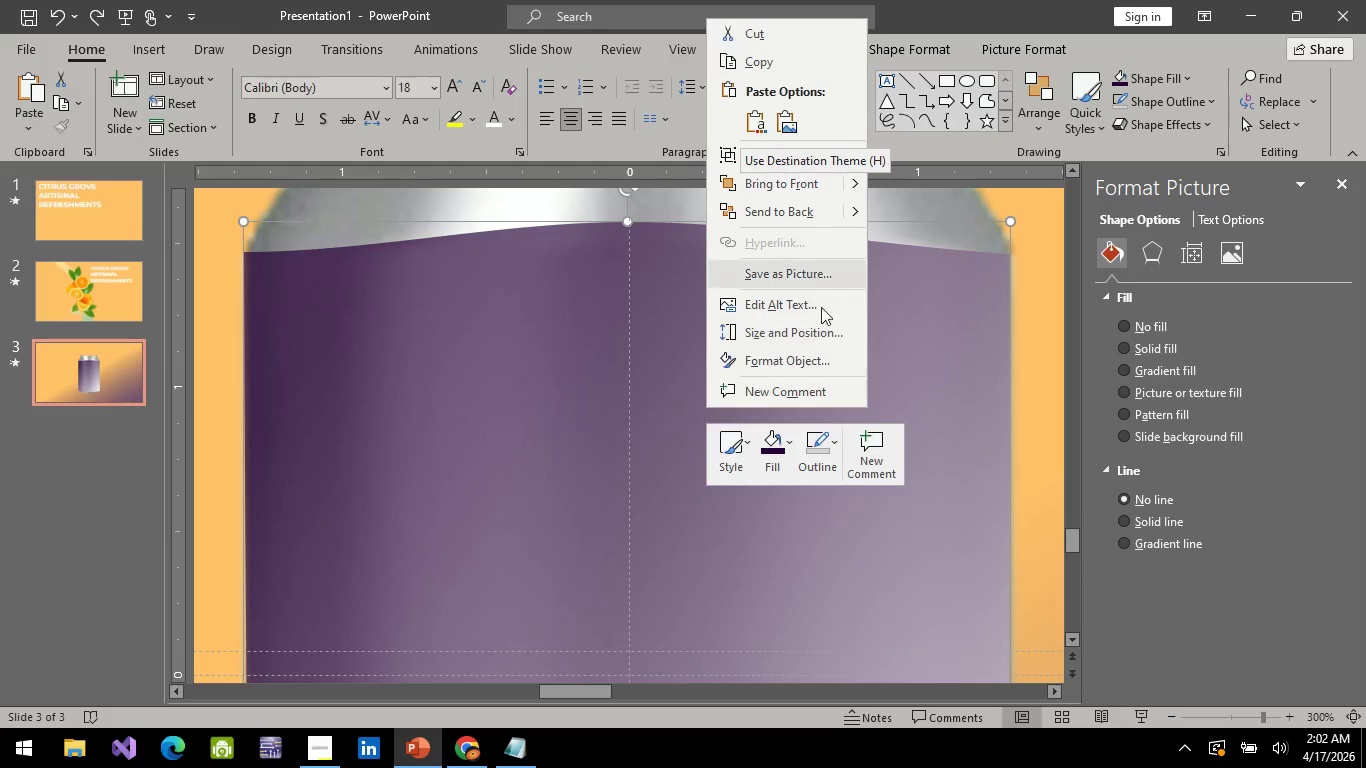 
left_click([941, 334])
 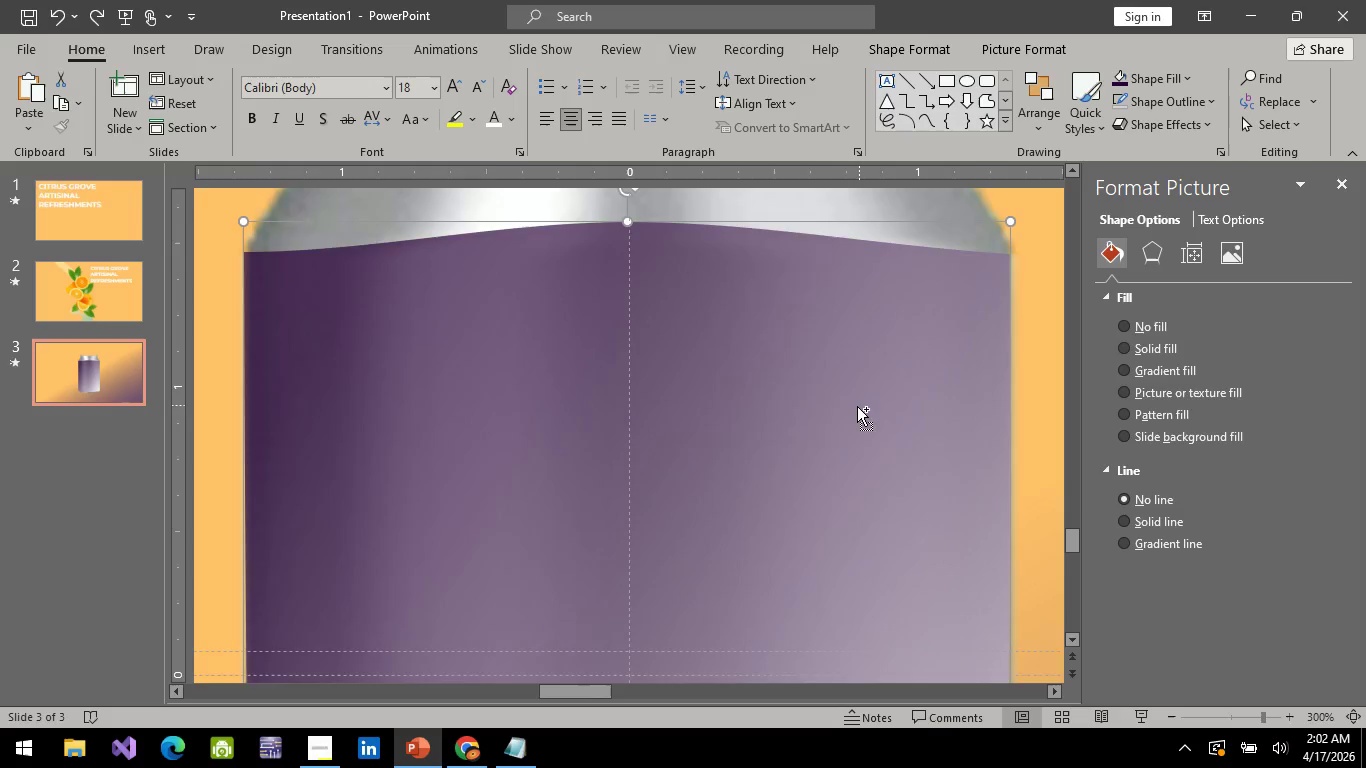 
hold_key(key=ControlLeft, duration=0.38)
scroll: coordinate [856, 407], scroll_direction: down, amount: 2.0
 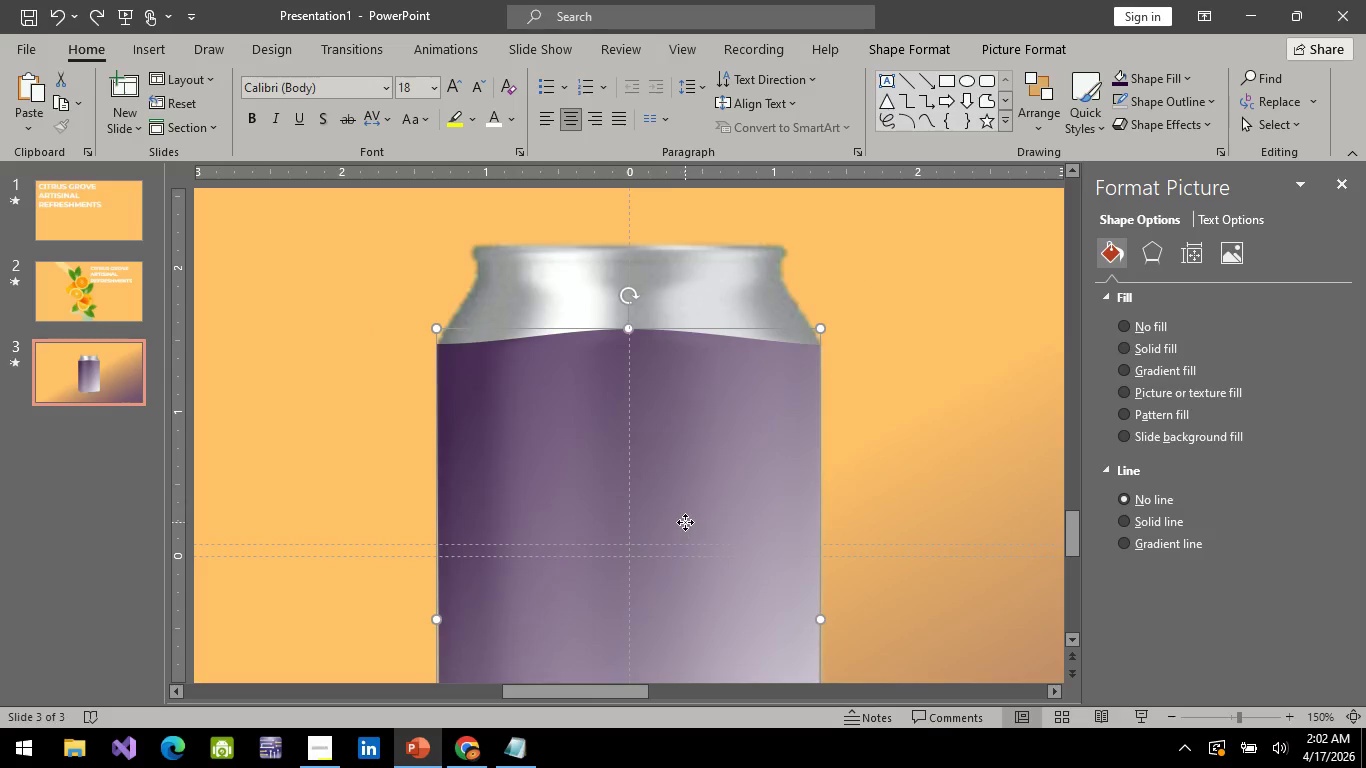 
right_click([685, 522])
 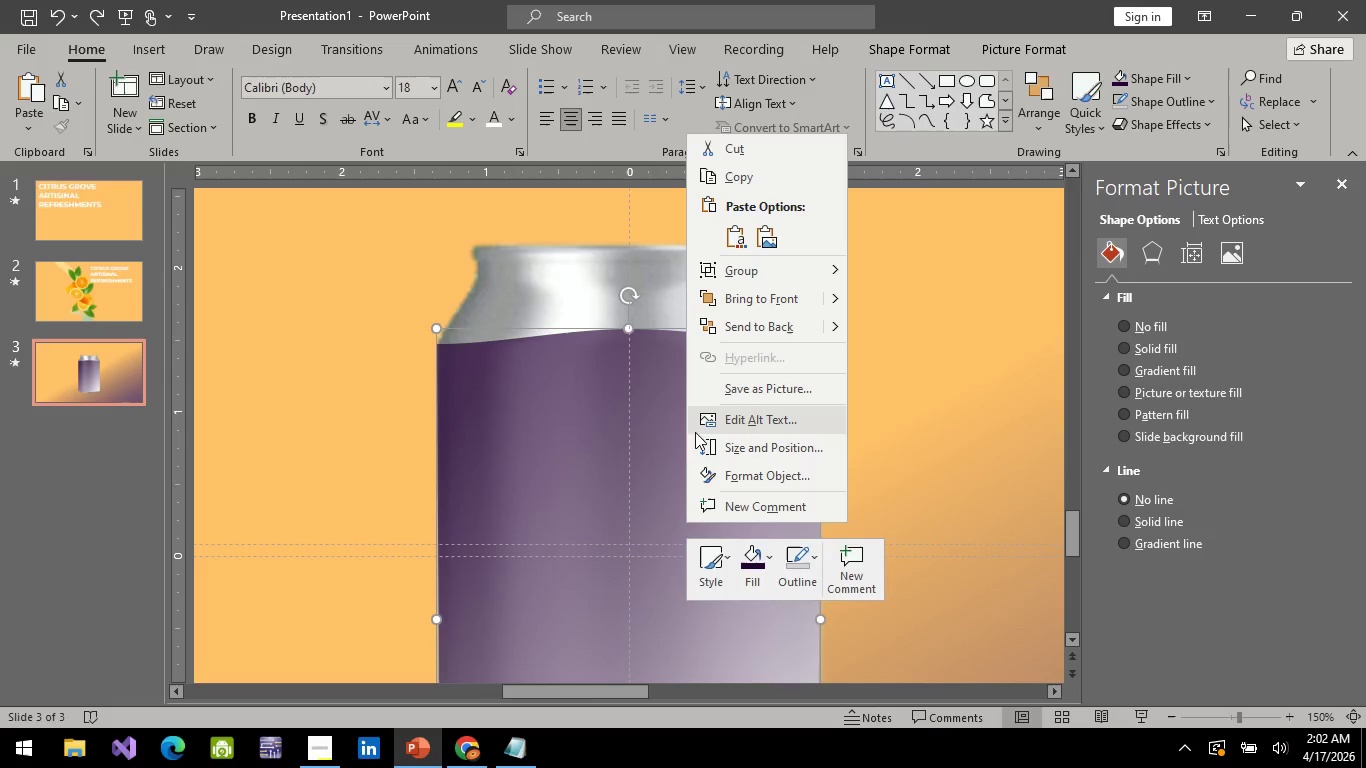 
left_click([674, 441])
 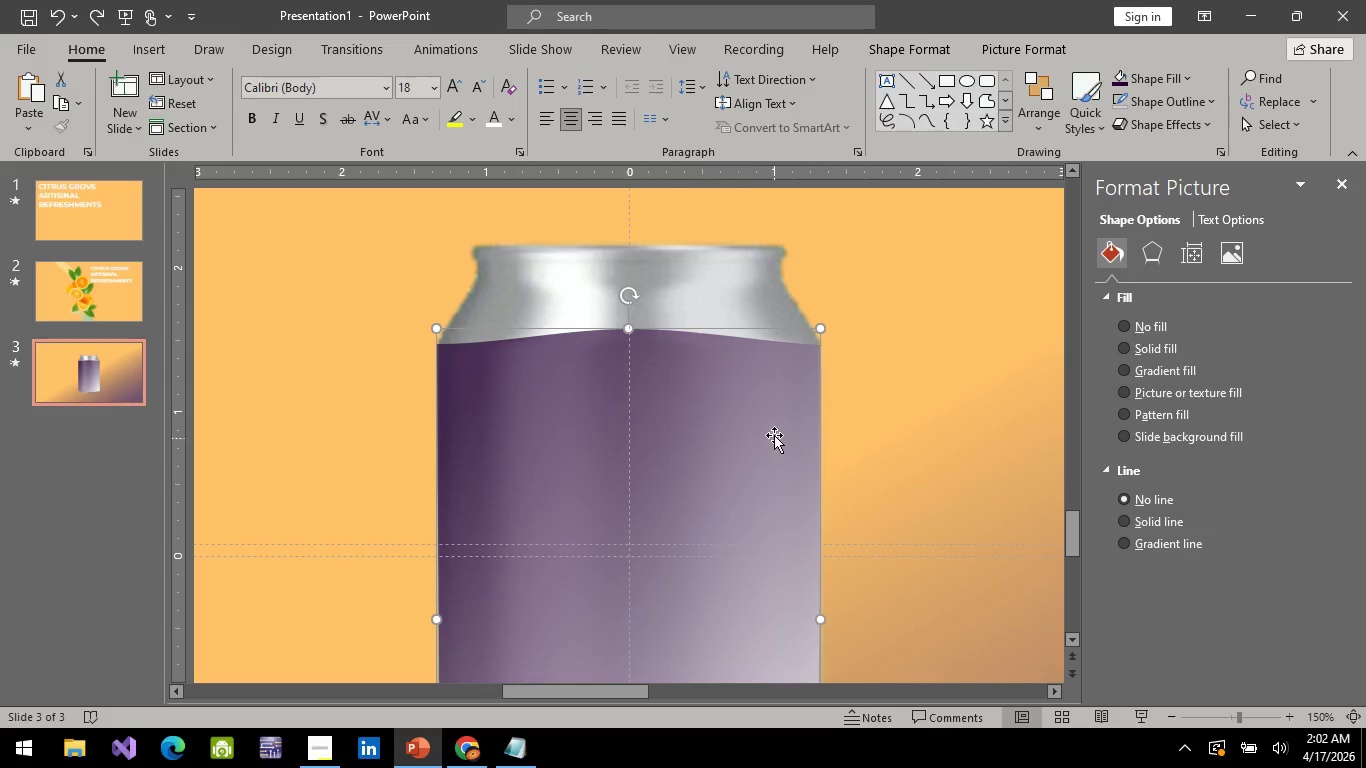 
right_click([775, 434])
 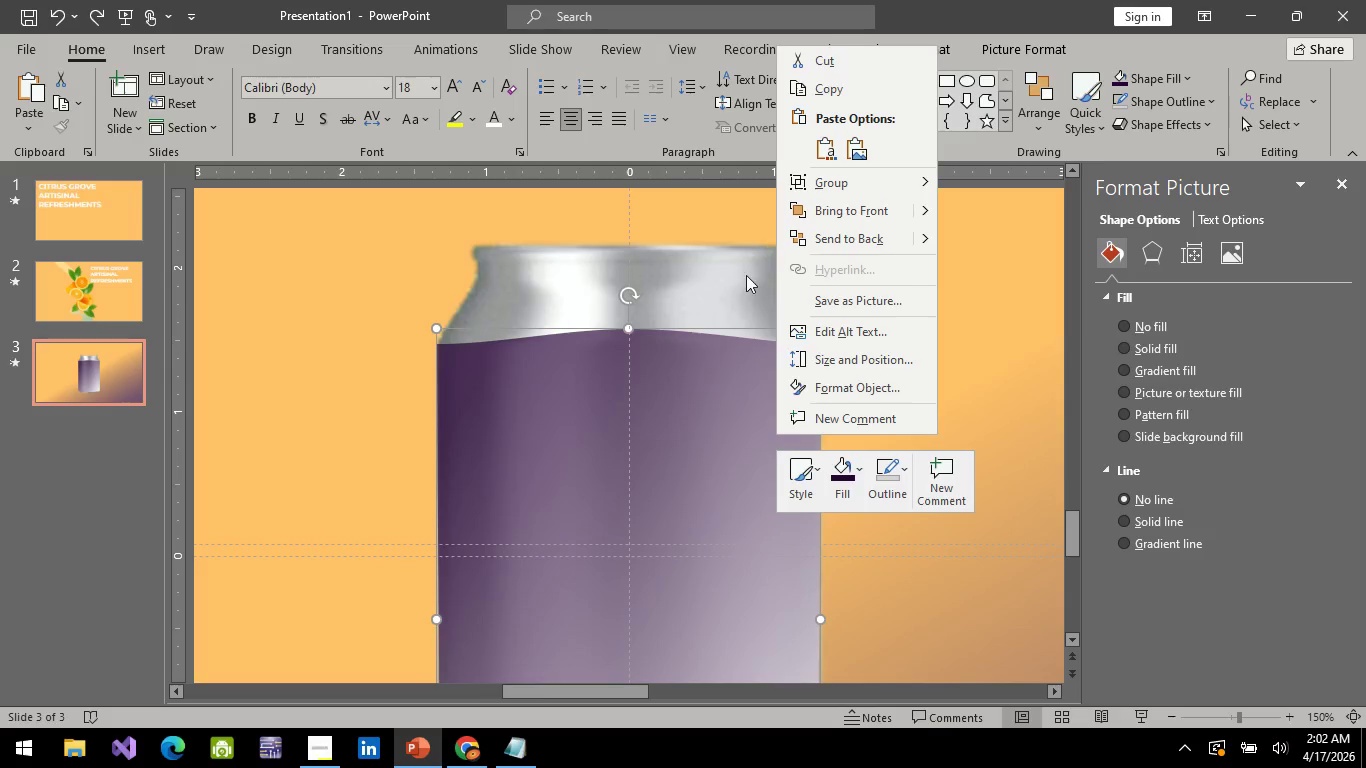 
left_click([717, 390])
 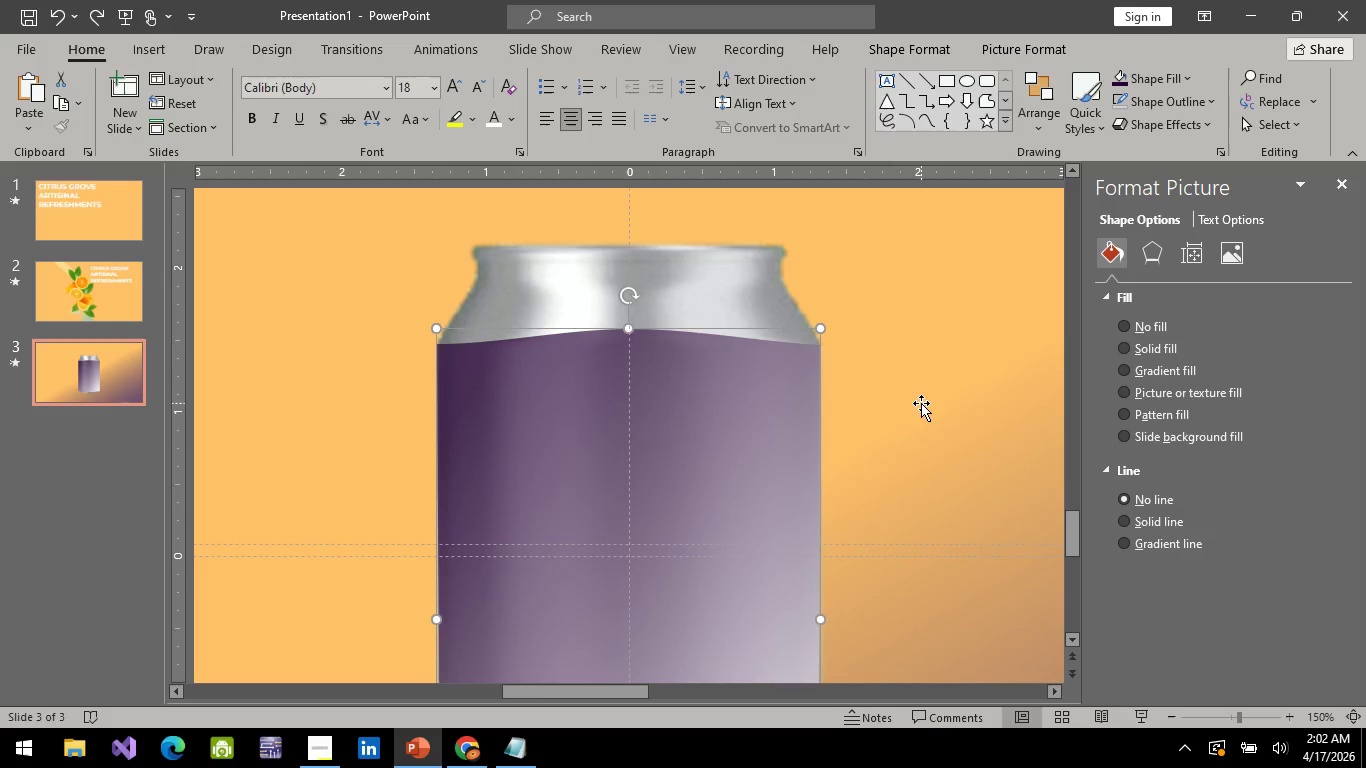 
left_click([921, 403])
 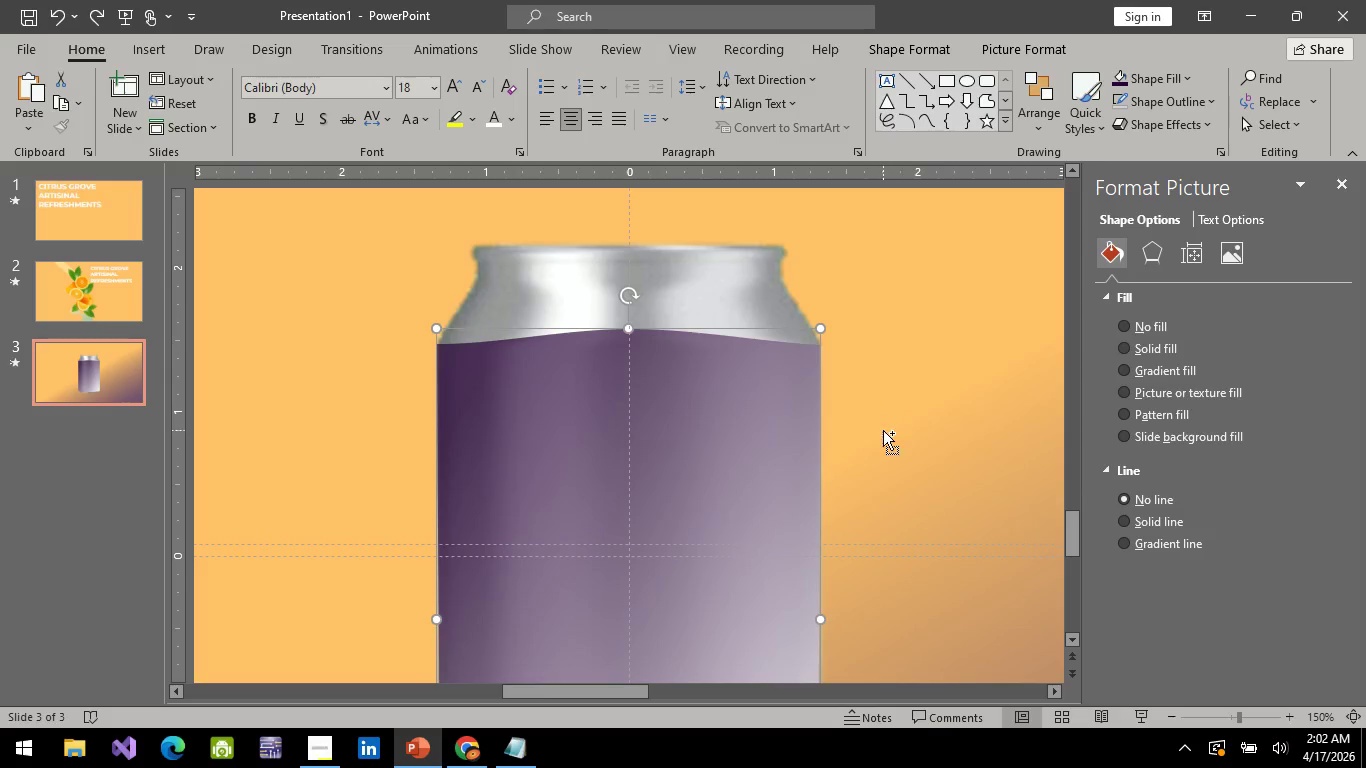 
hold_key(key=ControlLeft, duration=0.39)
scroll: coordinate [883, 430], scroll_direction: down, amount: 2.0
 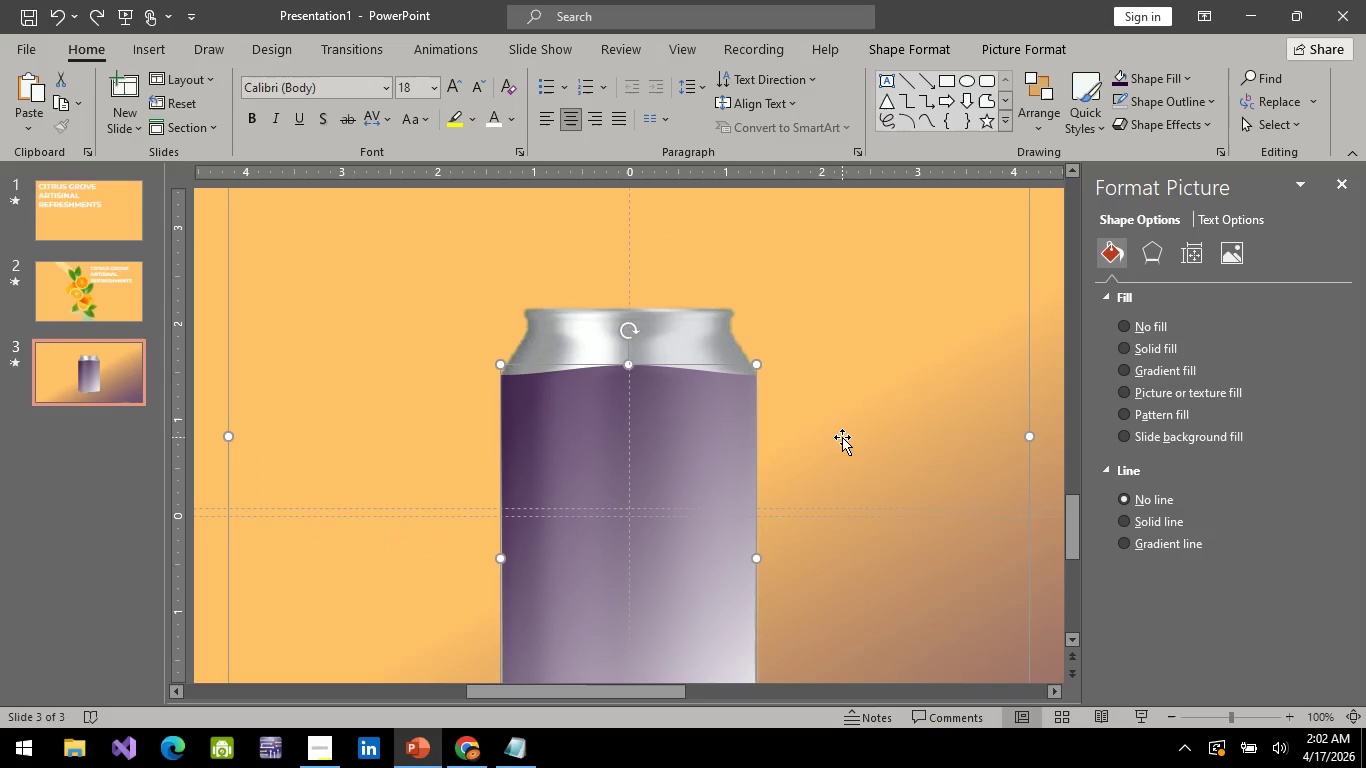 
left_click([842, 437])
 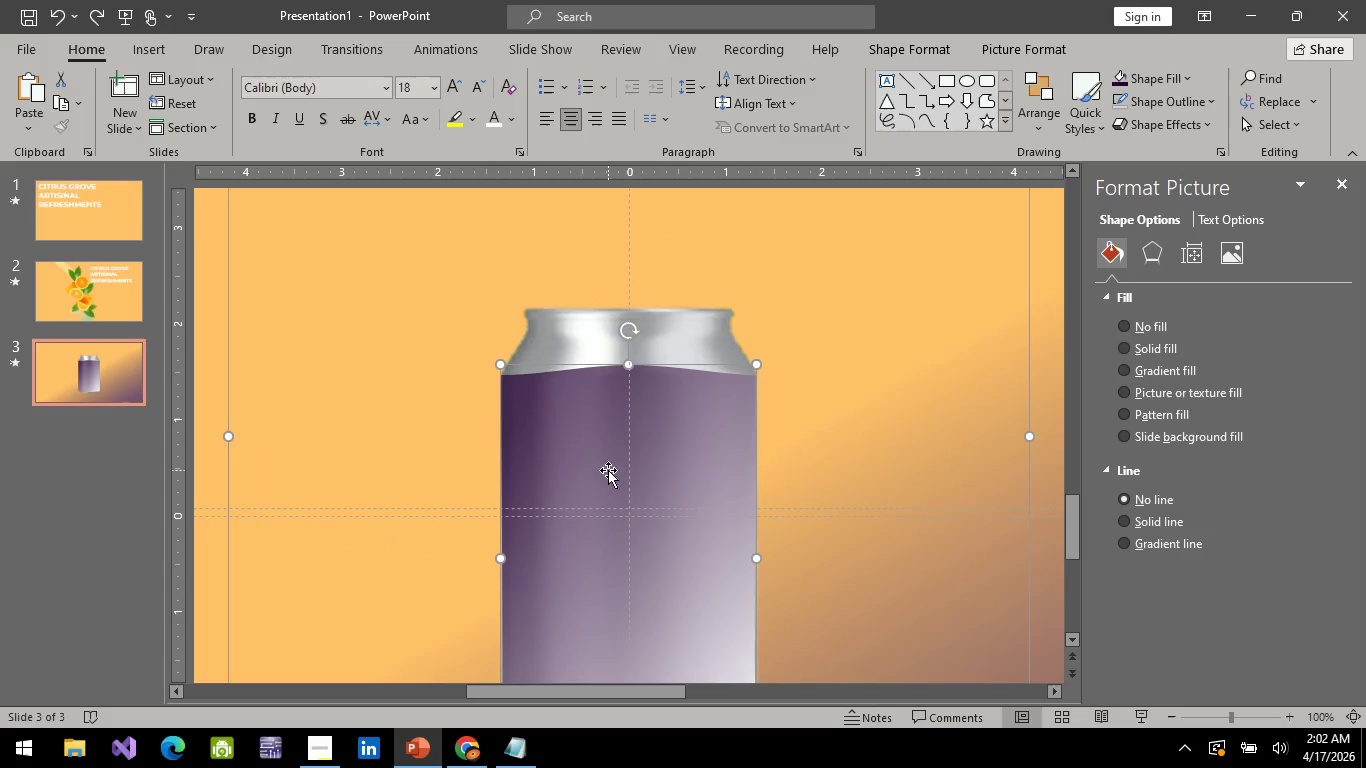 
left_click([608, 470])
 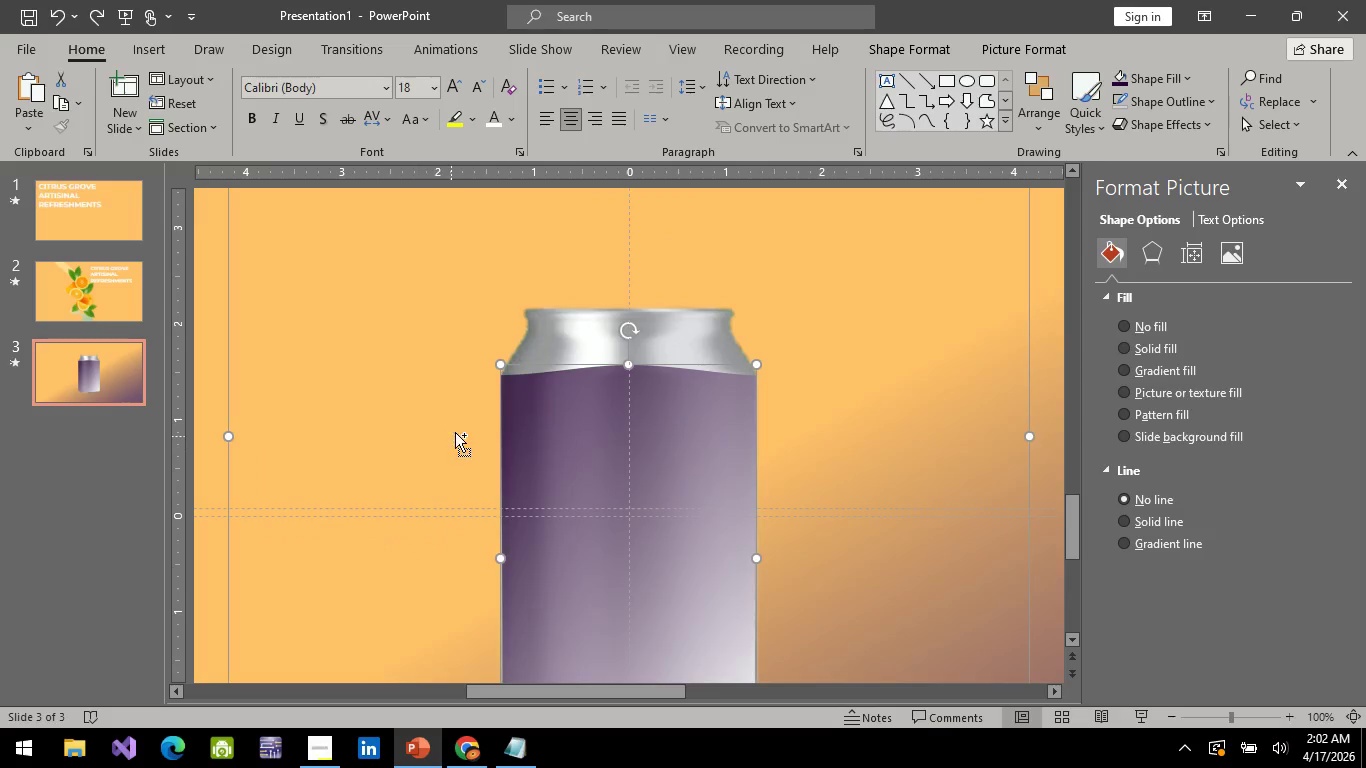 
hold_key(key=ControlLeft, duration=0.33)
scroll: coordinate [455, 432], scroll_direction: down, amount: 4.0
 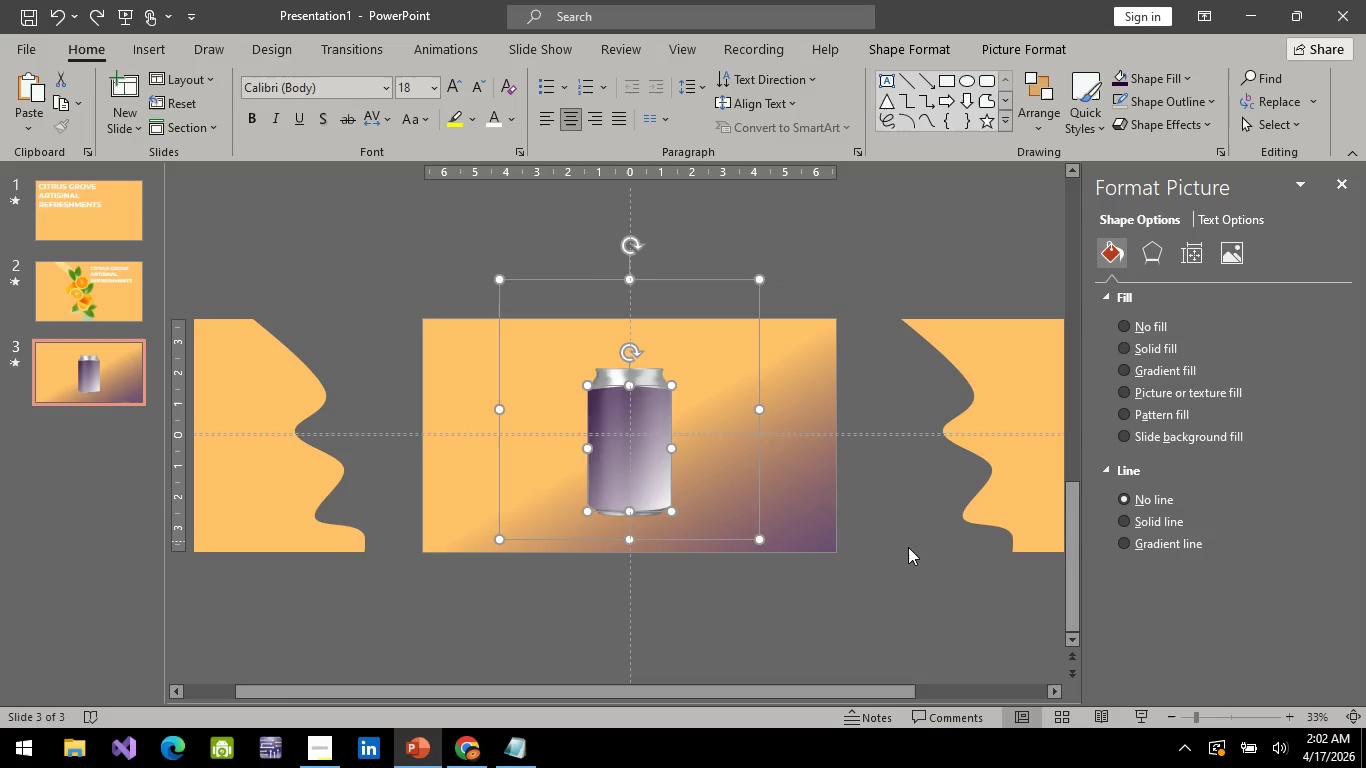 
left_click([915, 547])
 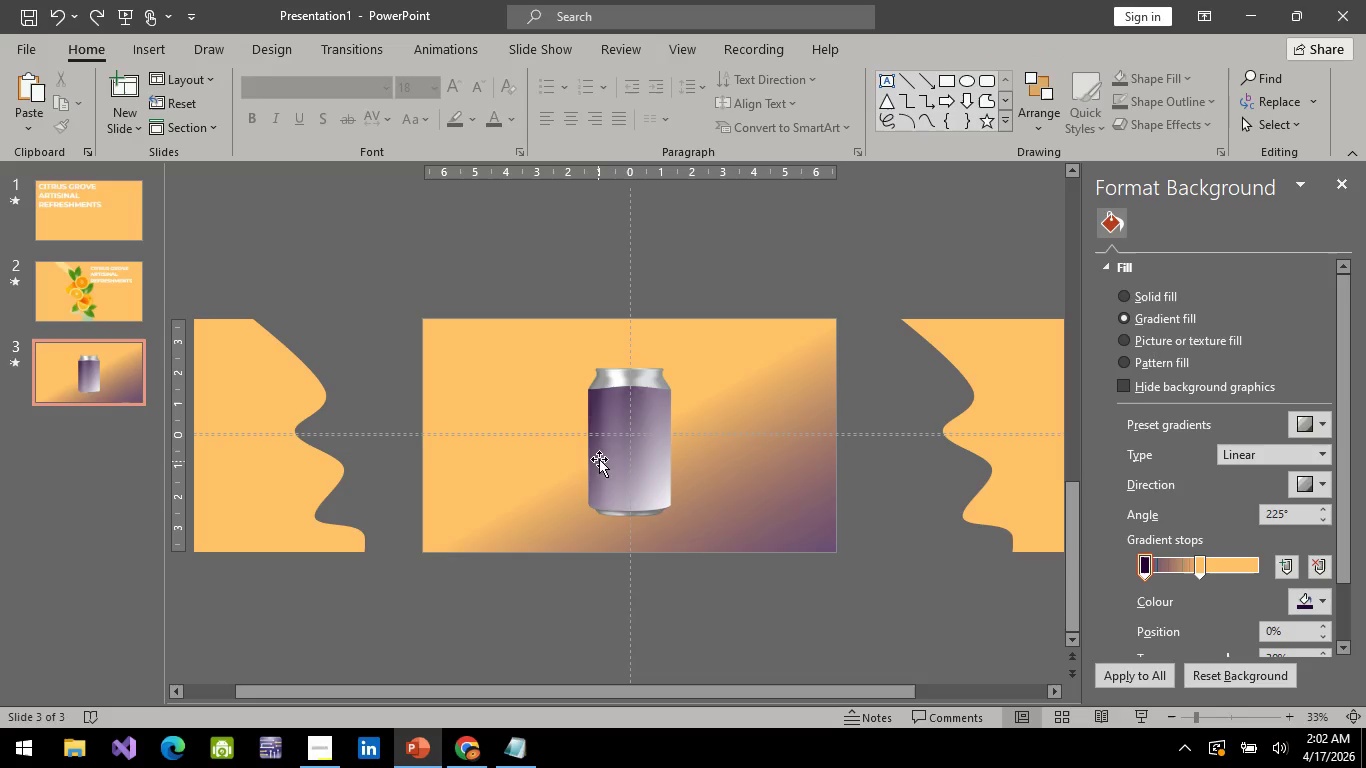 
left_click([599, 459])
 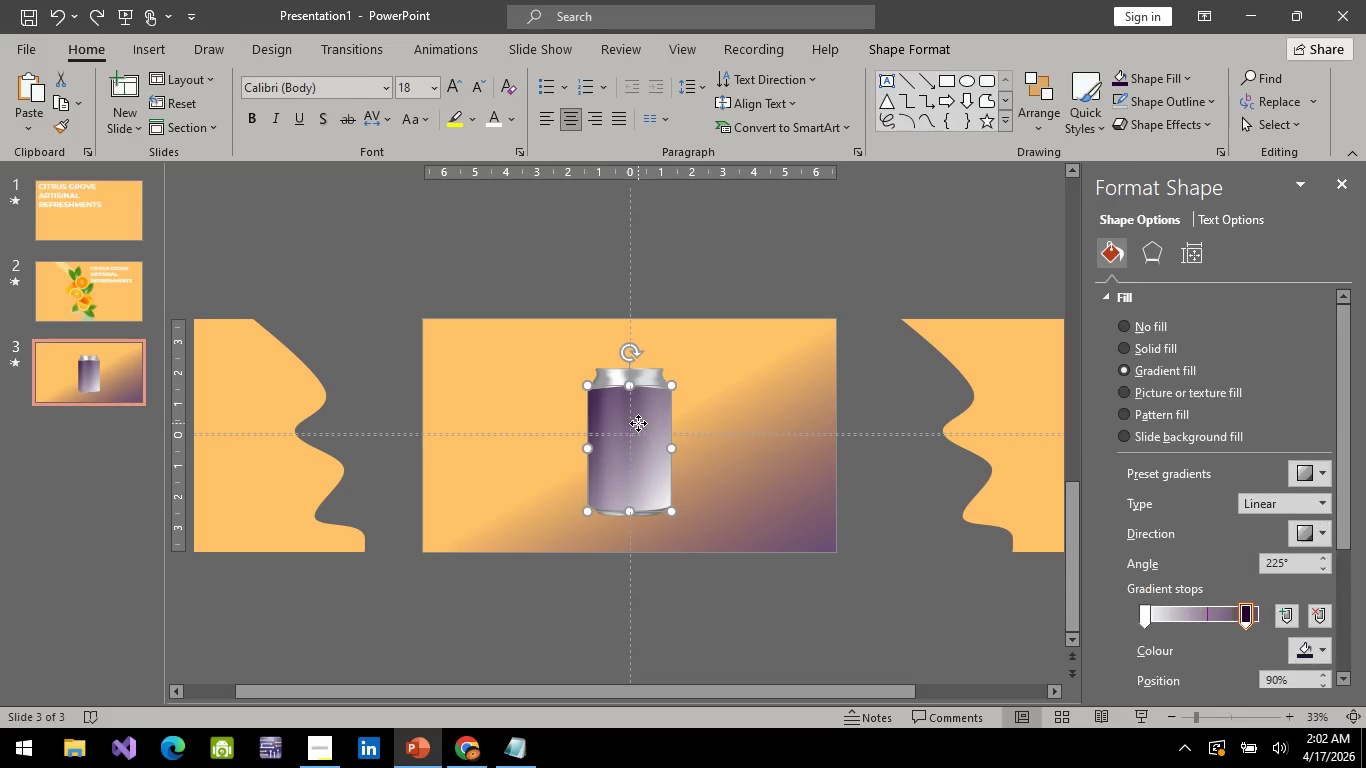 
right_click([638, 423])
 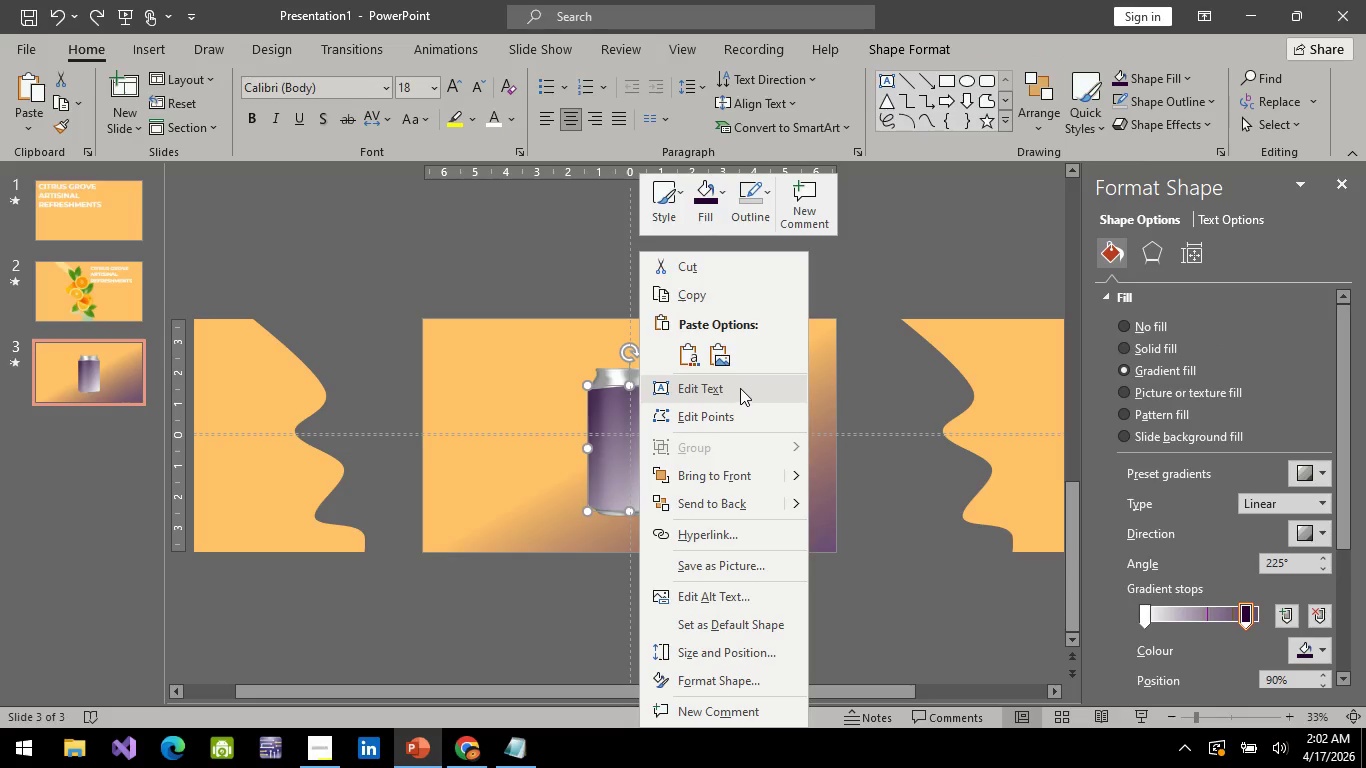 
left_click([740, 388])
 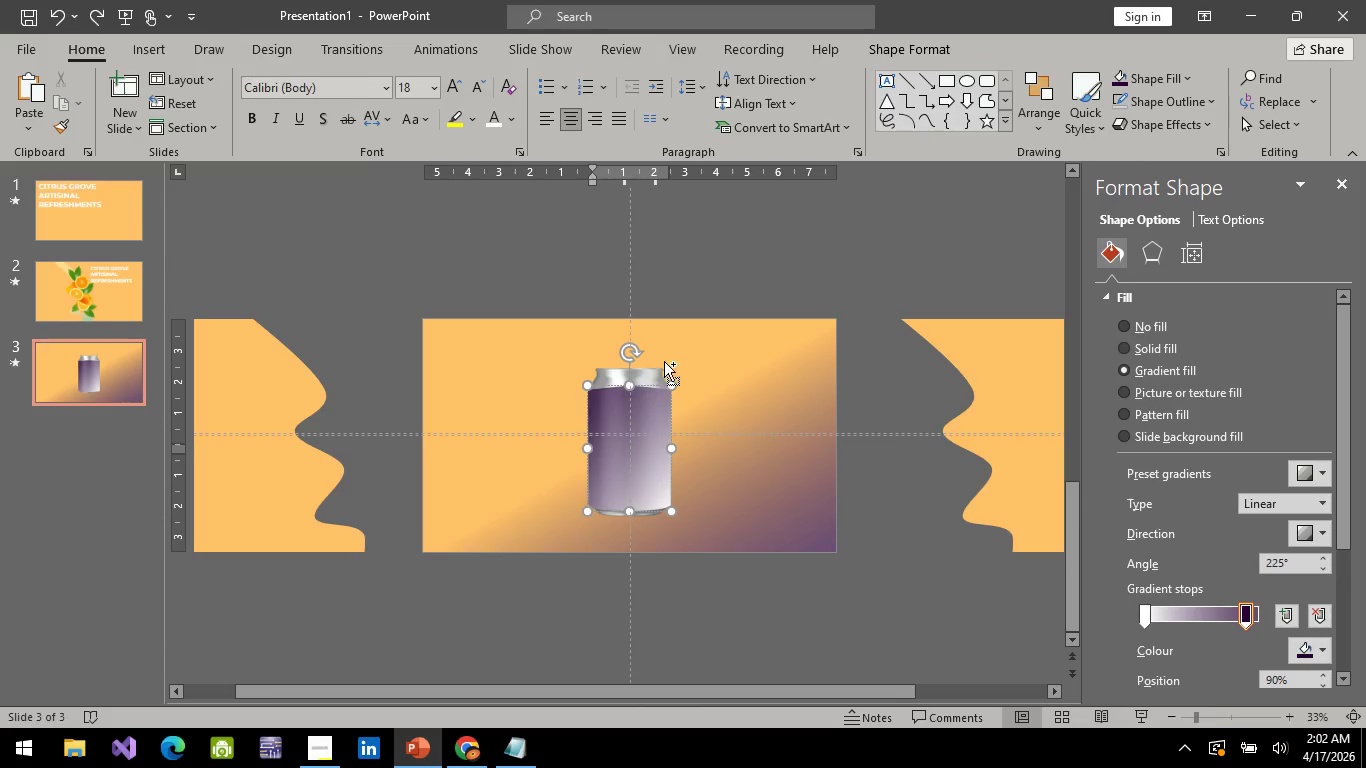 
hold_key(key=ControlLeft, duration=1.09)
scroll: coordinate [968, 352], scroll_direction: up, amount: 30.0
 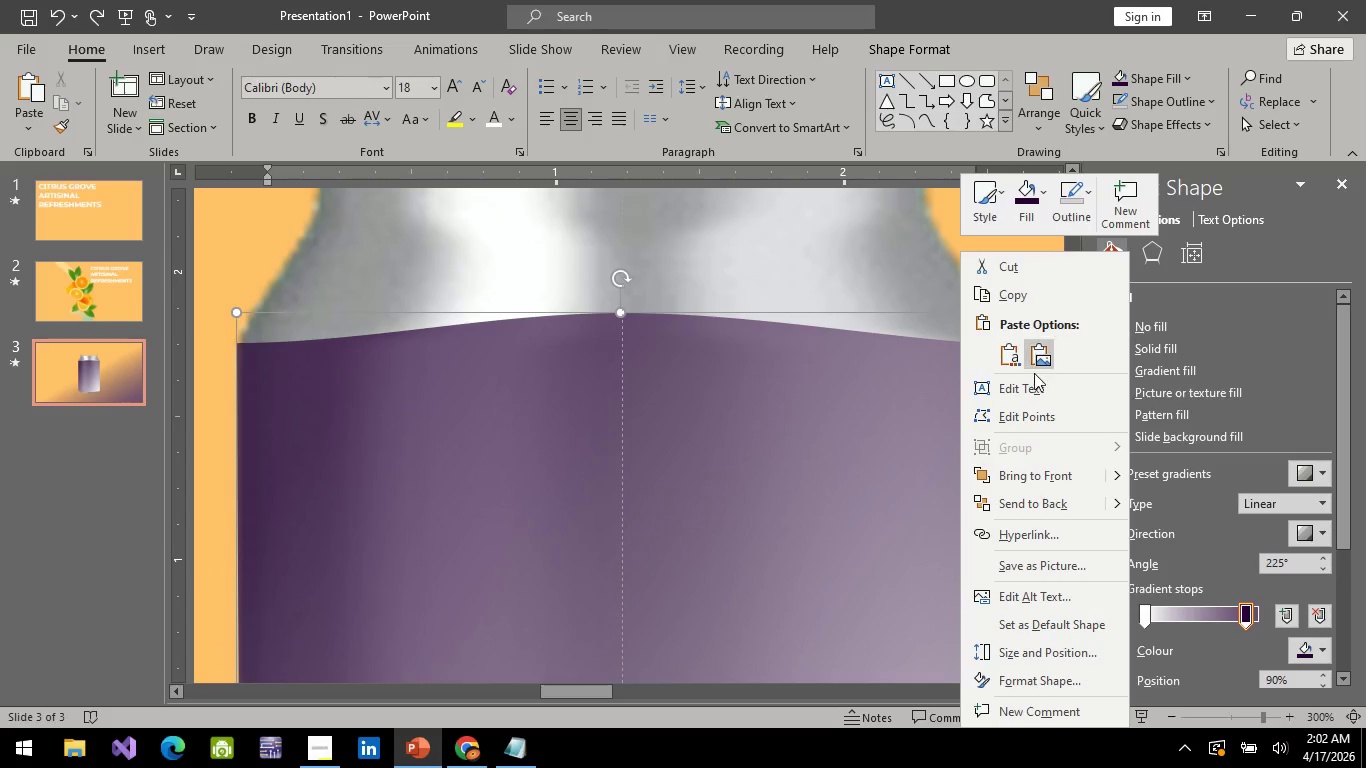 
left_click([1039, 408])
 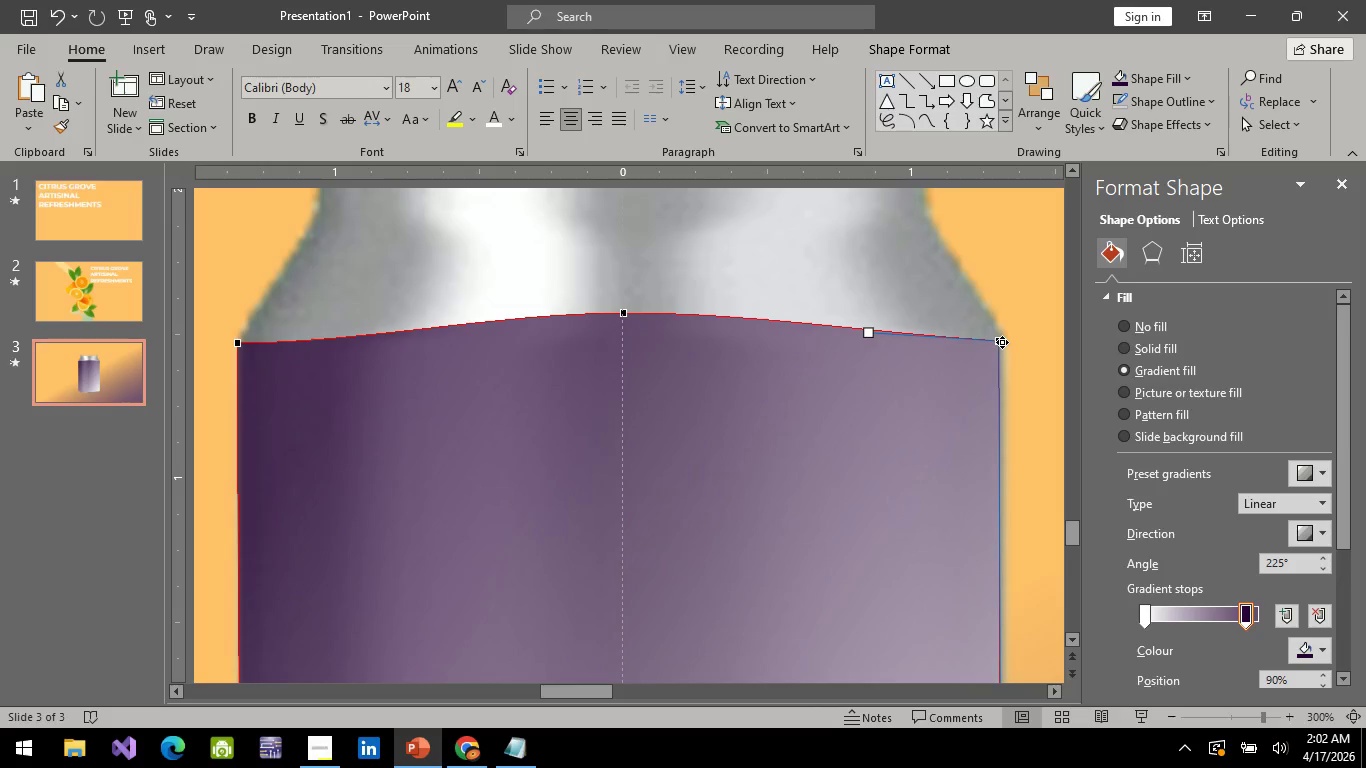 
wait(5.69)
 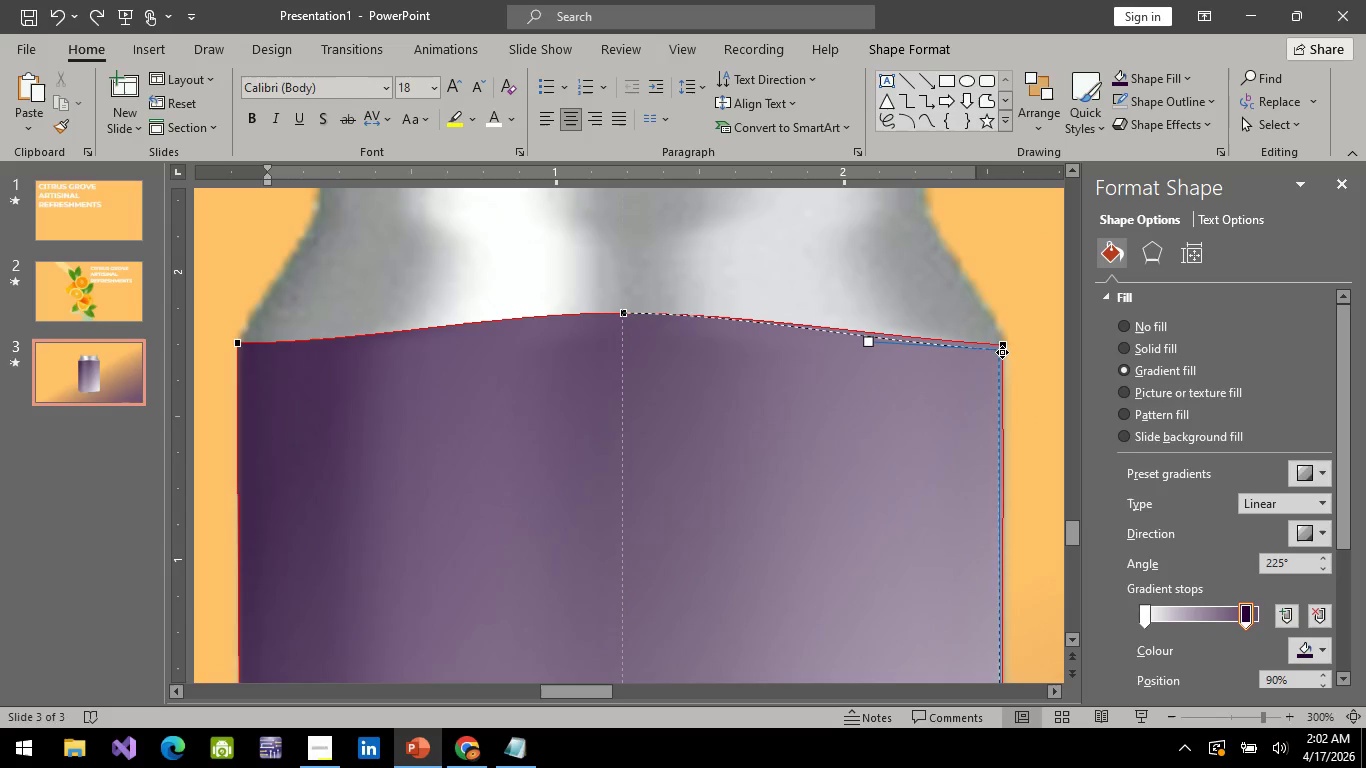 
left_click([1002, 342])
 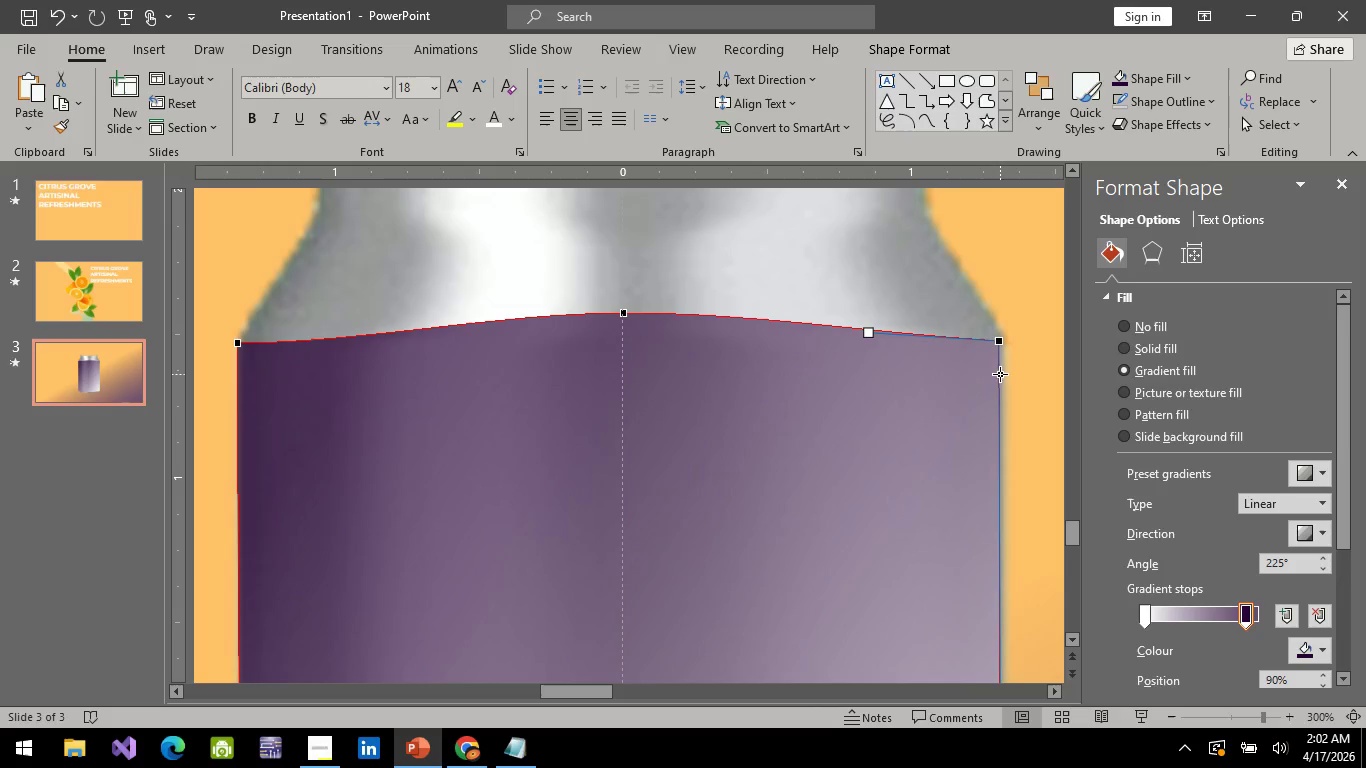 
right_click([1000, 374])
 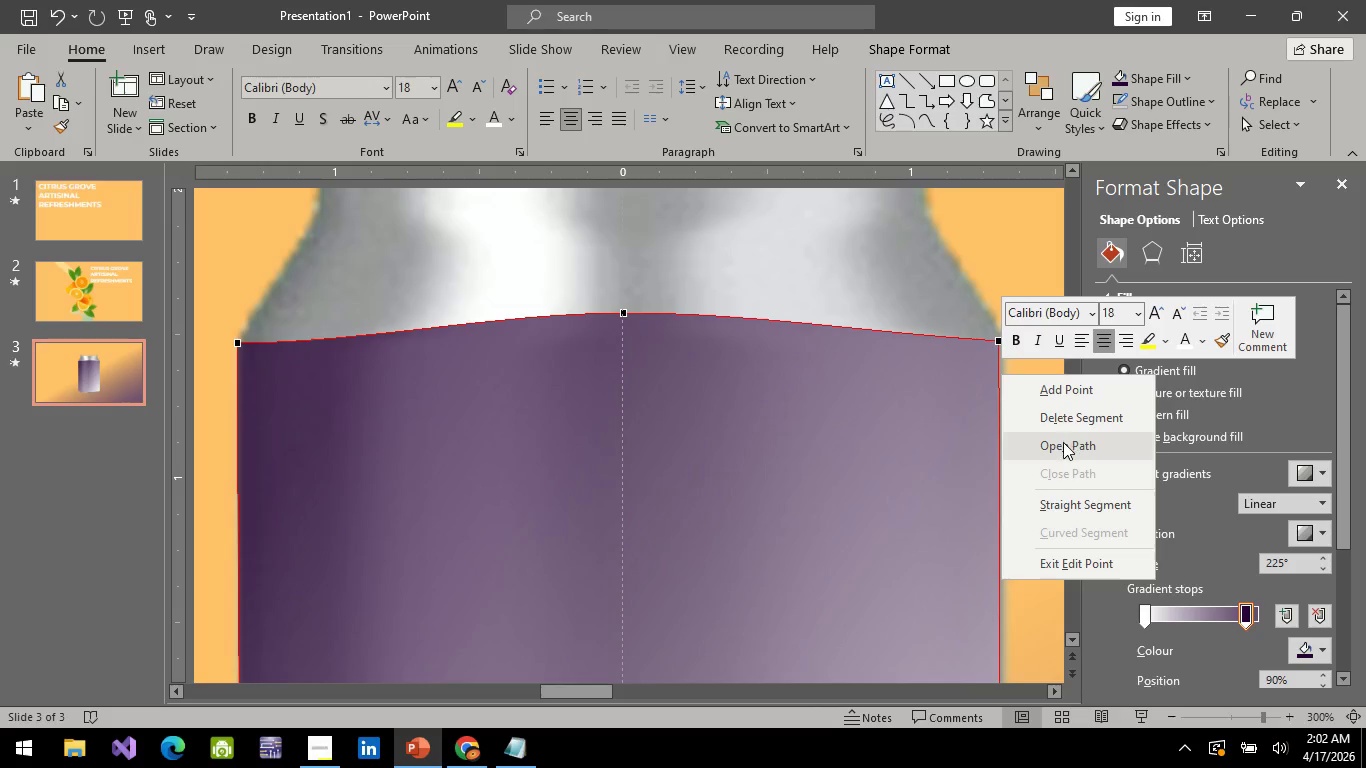 
wait(5.25)
 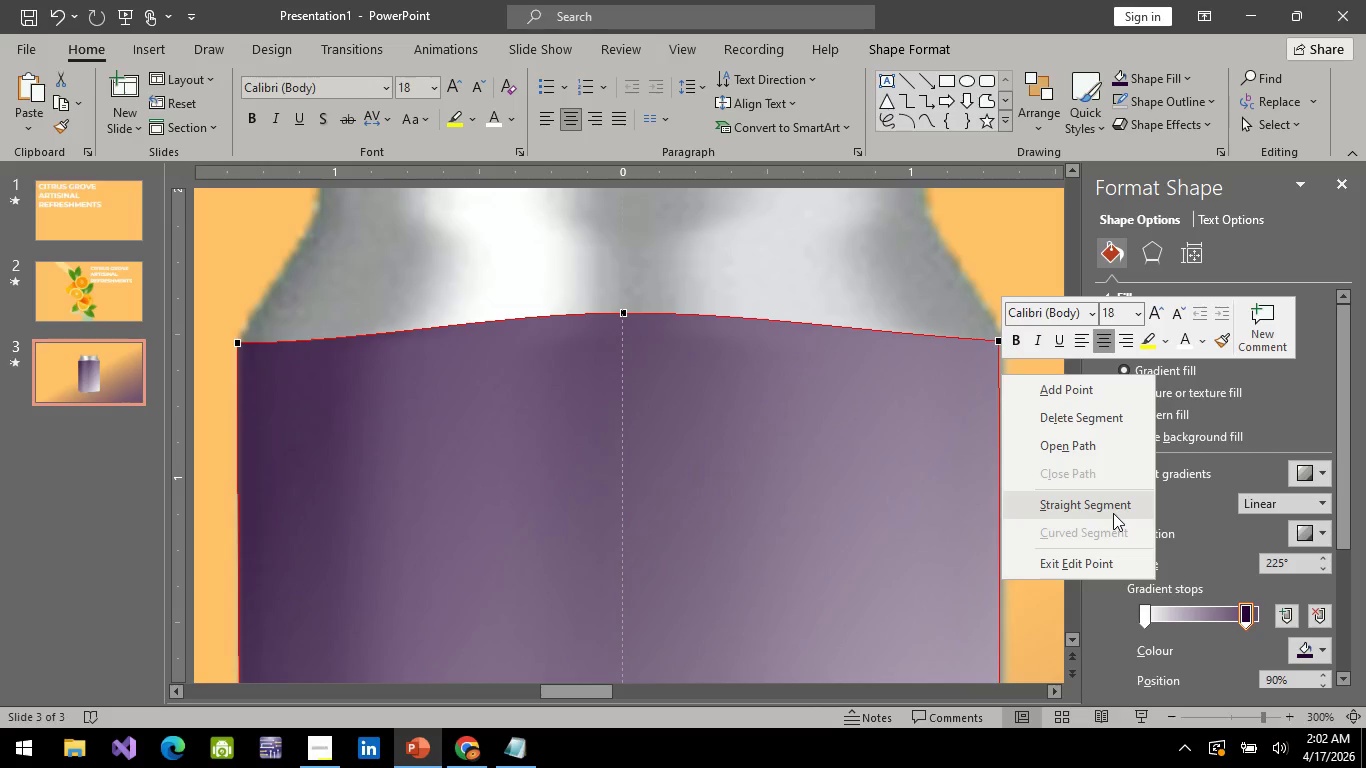 
left_click([1067, 392])
 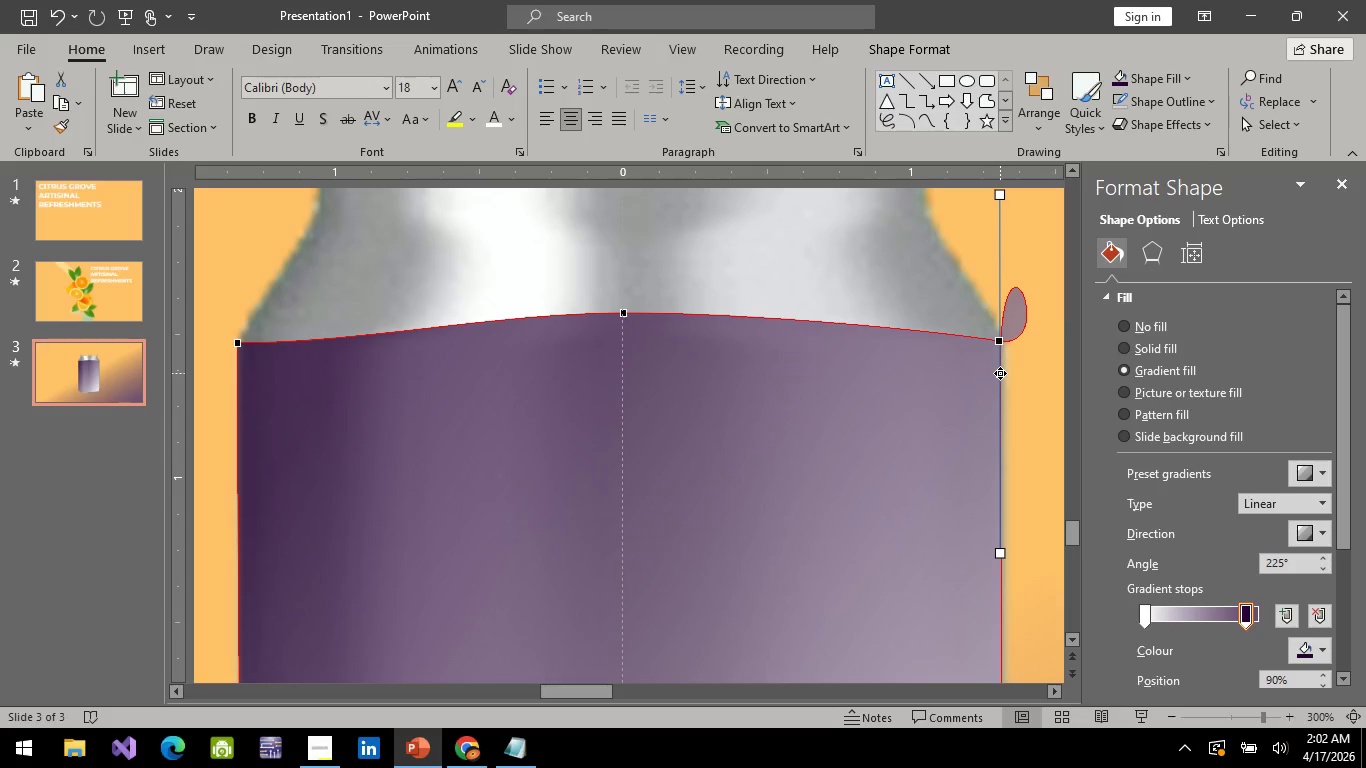 
hold_key(key=ControlLeft, duration=1.14)
 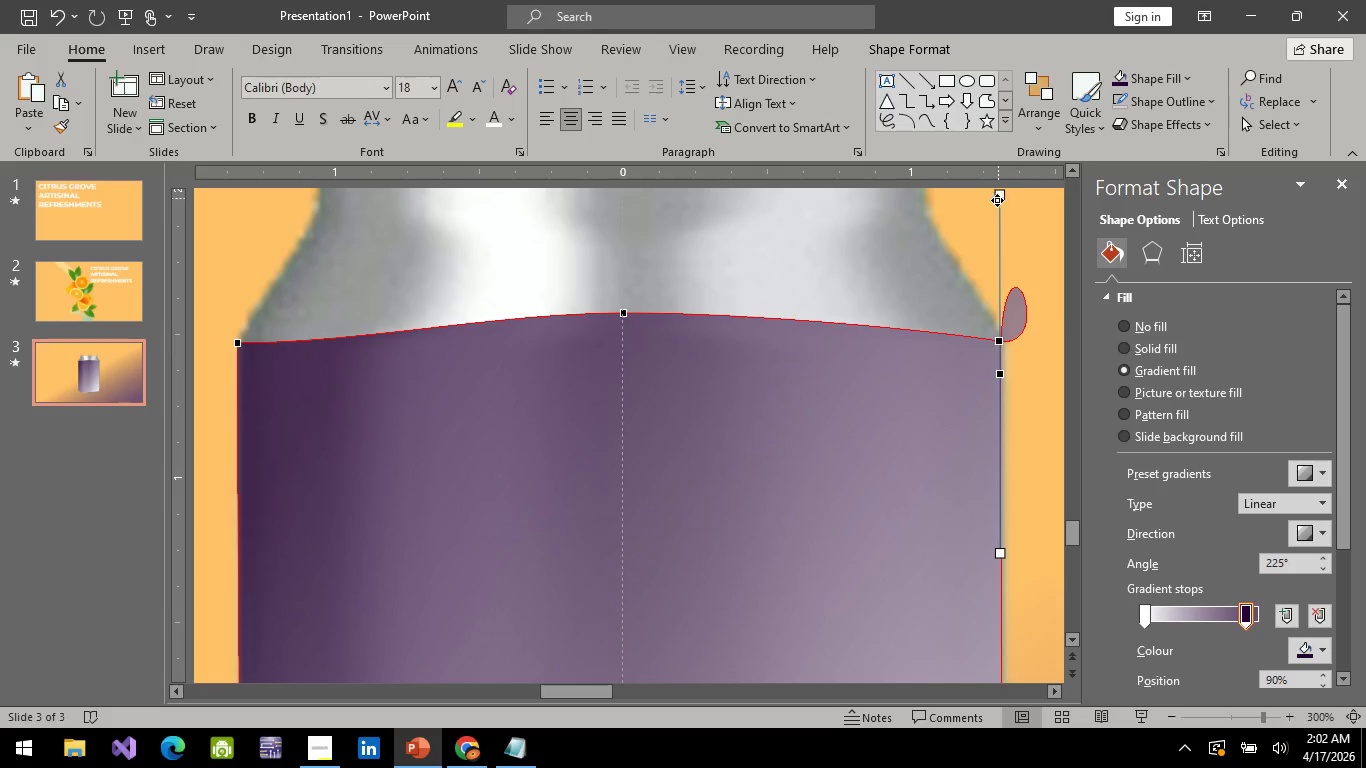 
left_click_drag(start_coordinate=[996, 202], to_coordinate=[1038, 405])
 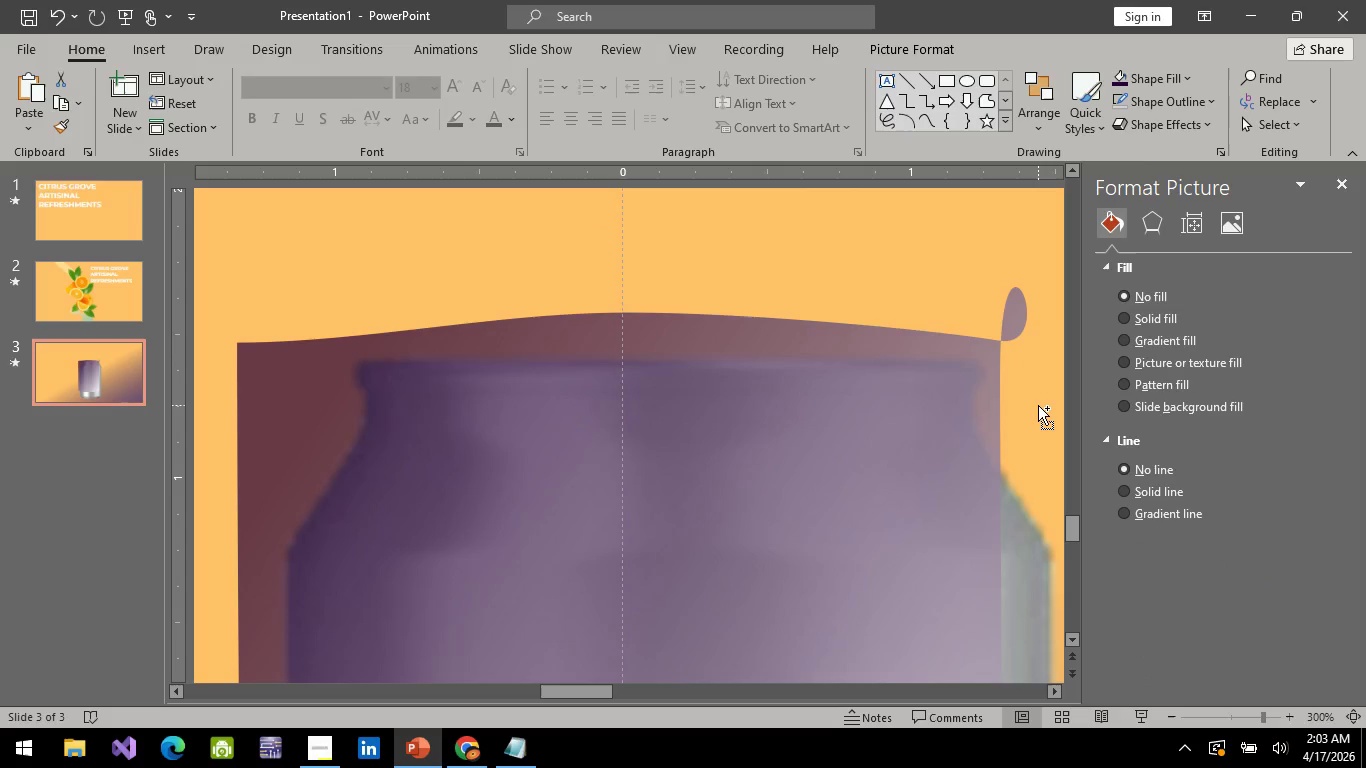 
key(Control+Z)
 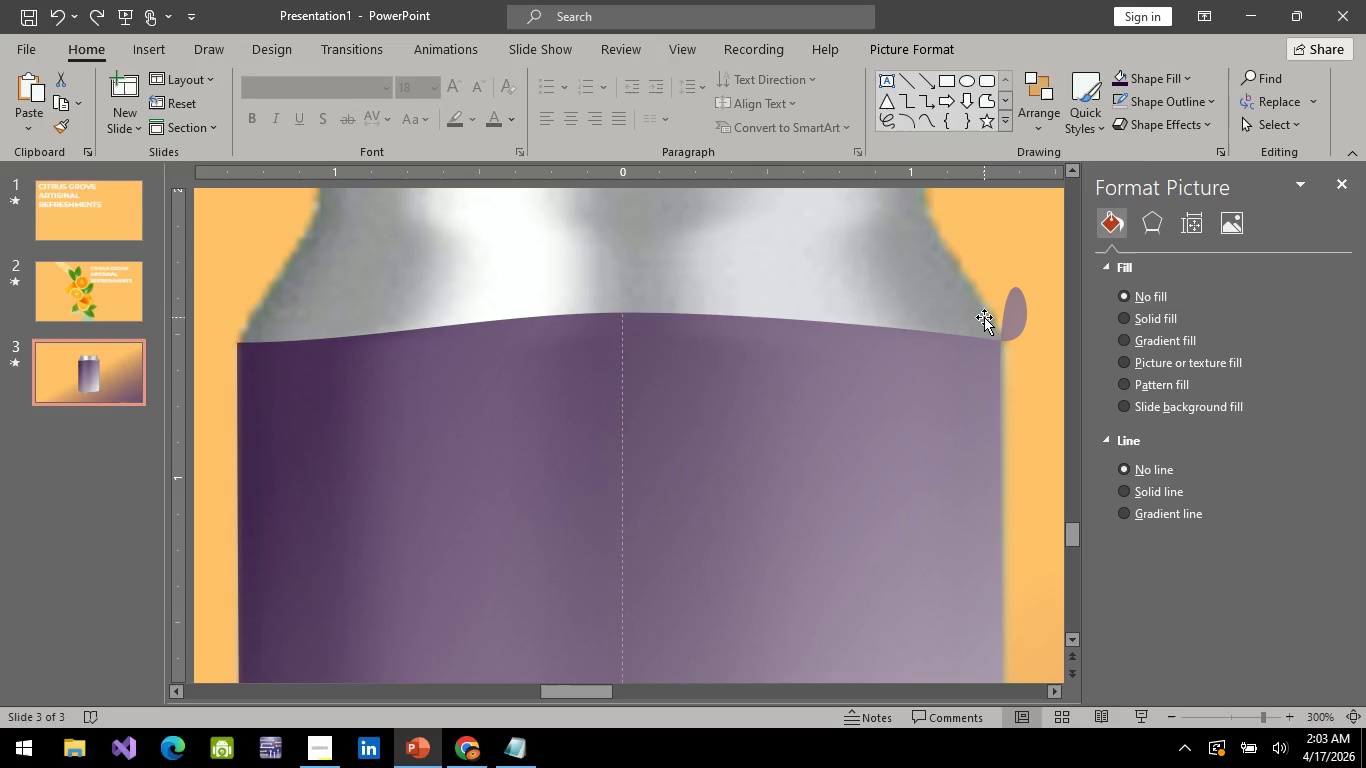 
key(Control+Z)
 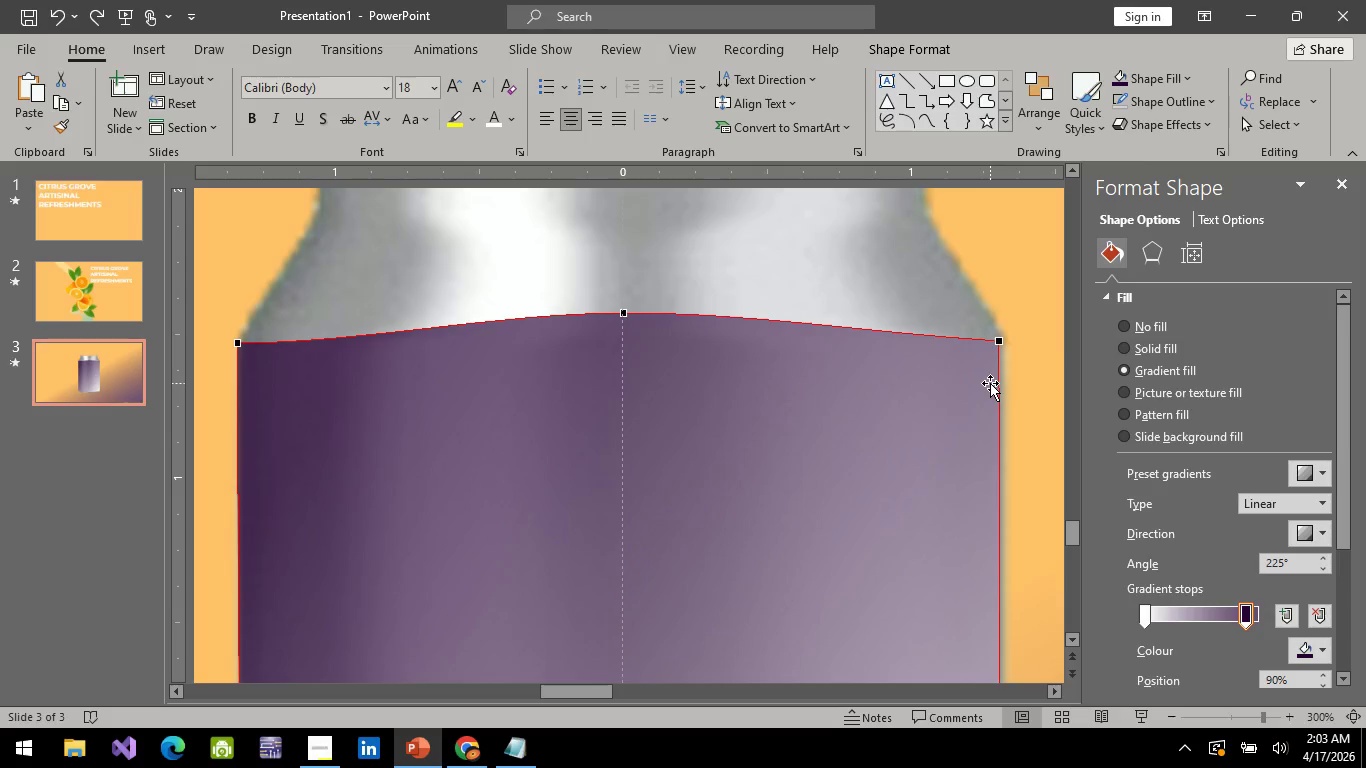 
right_click([990, 383])
 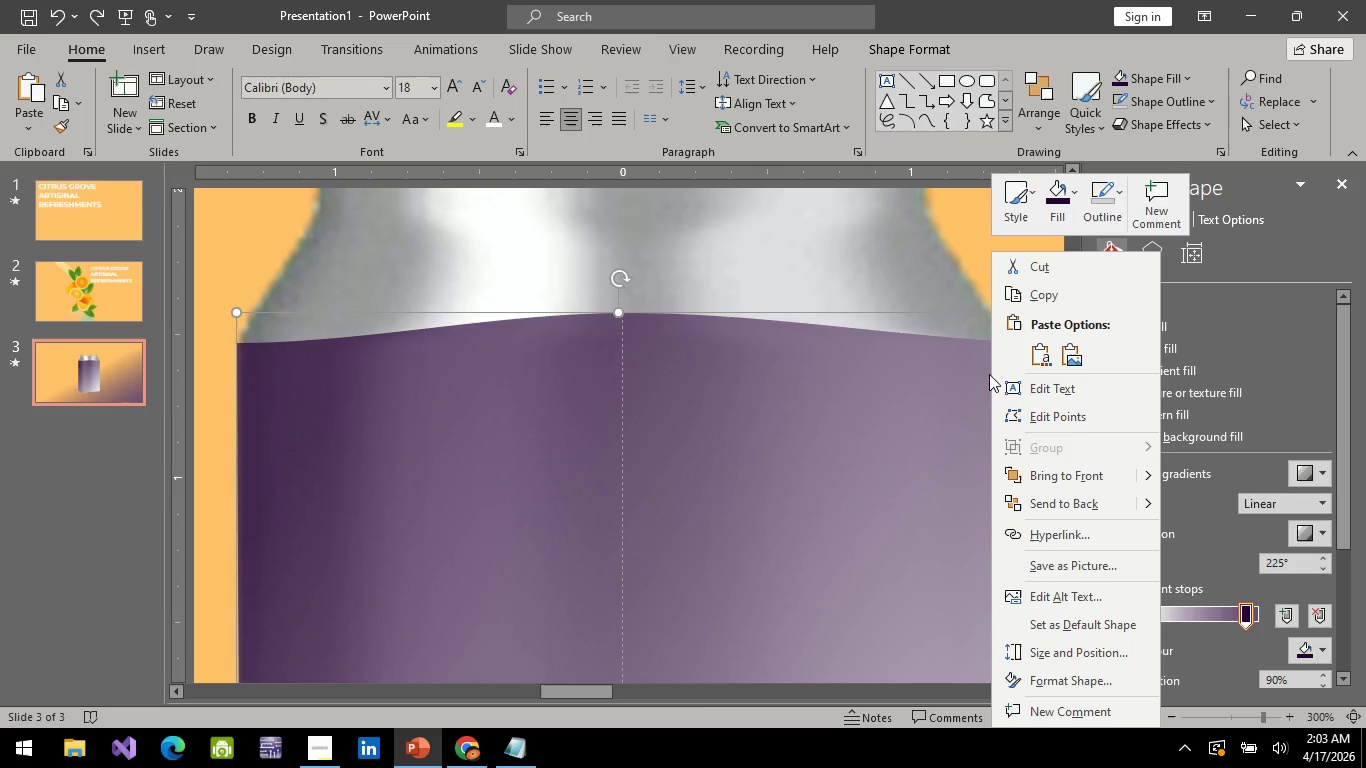 
wait(8.5)
 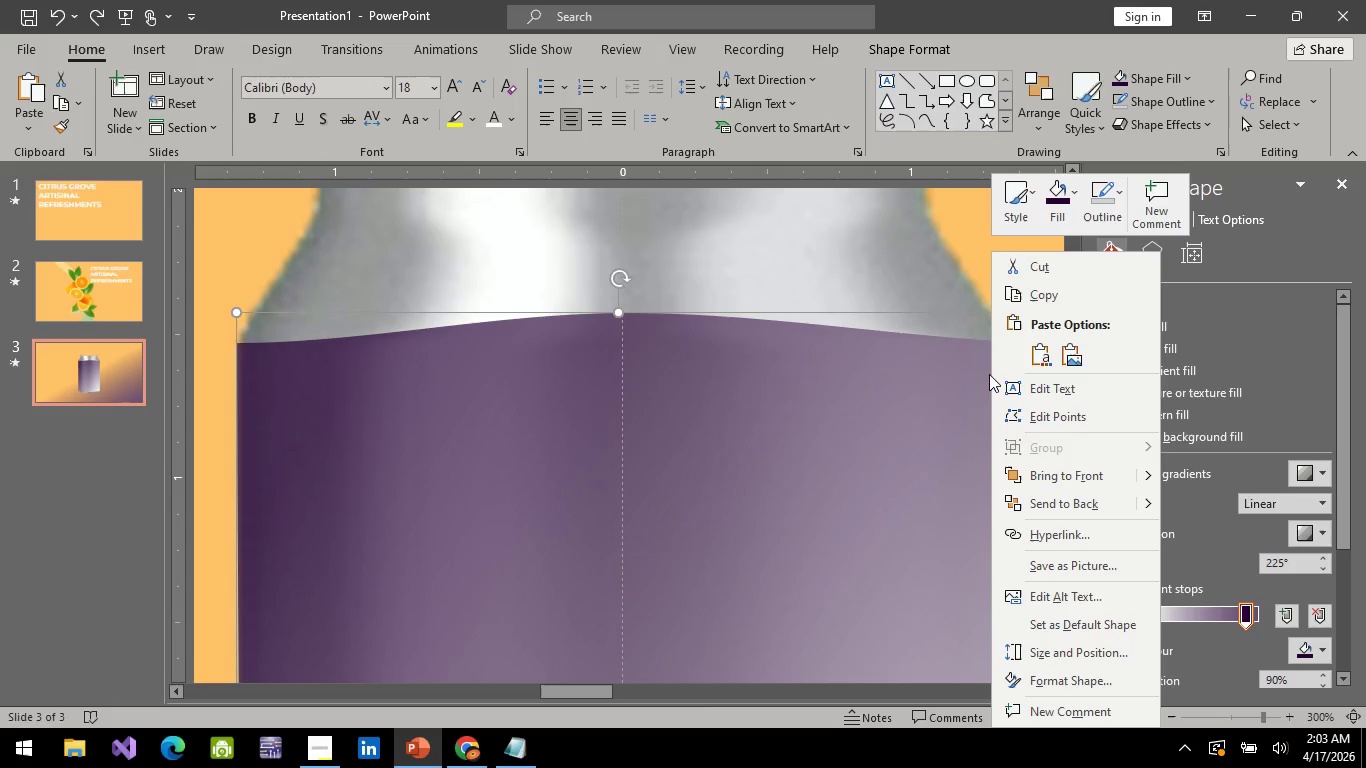 
left_click([1057, 413])
 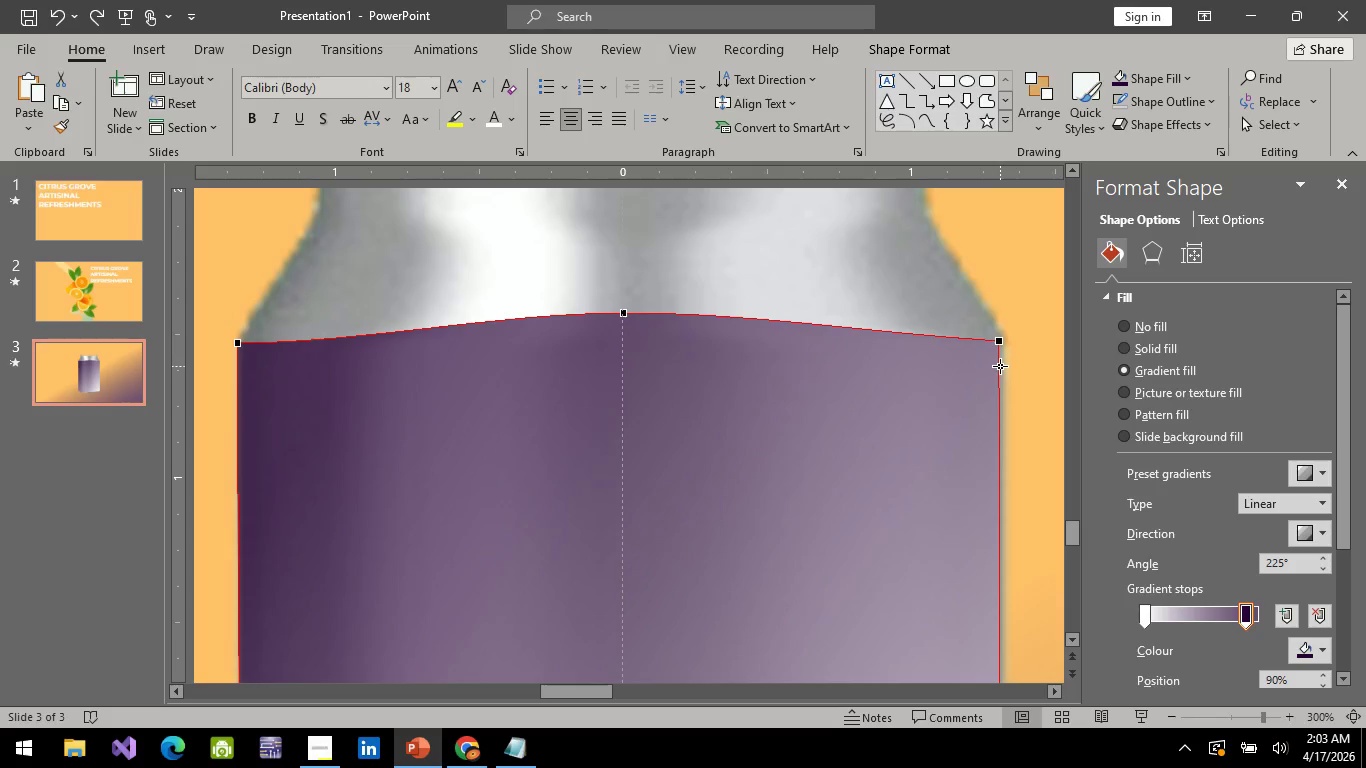 
right_click([999, 369])
 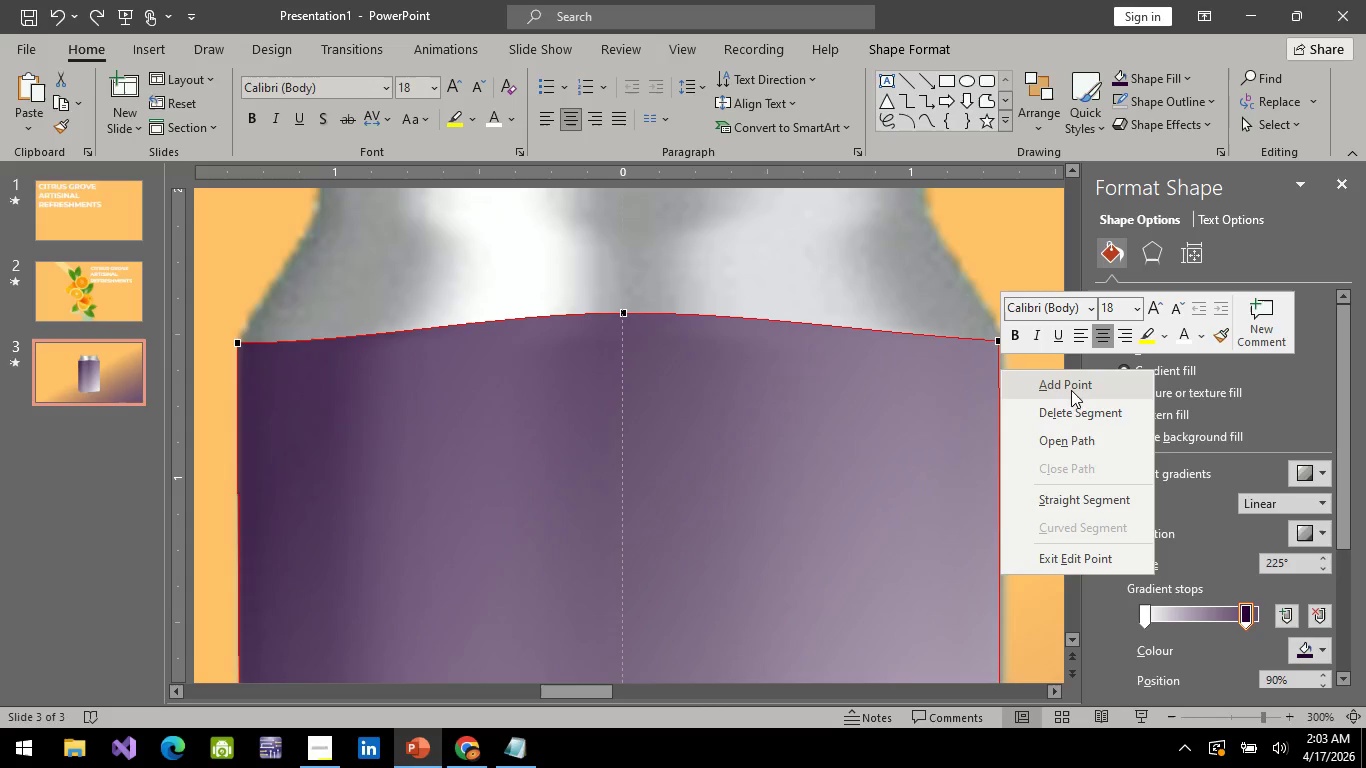 
left_click([1075, 378])
 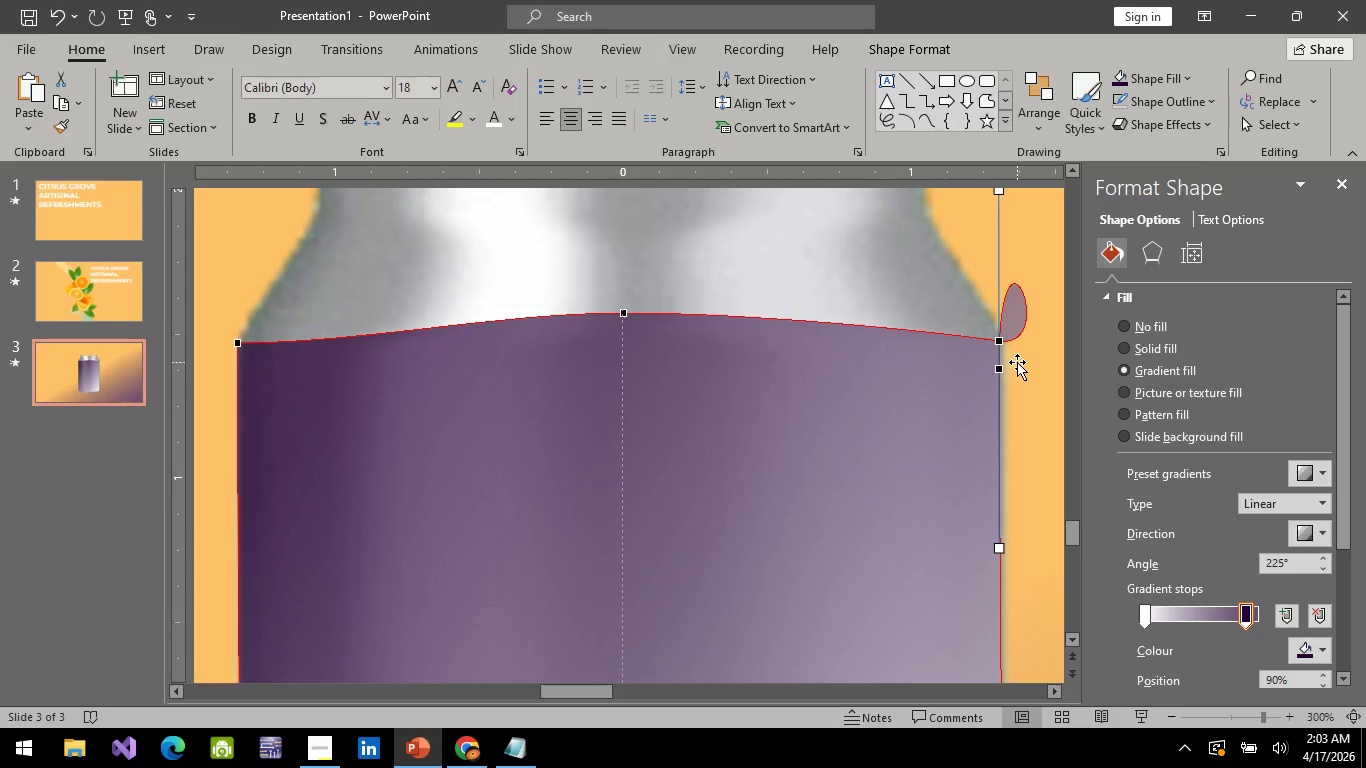 
key(Control+Z)
 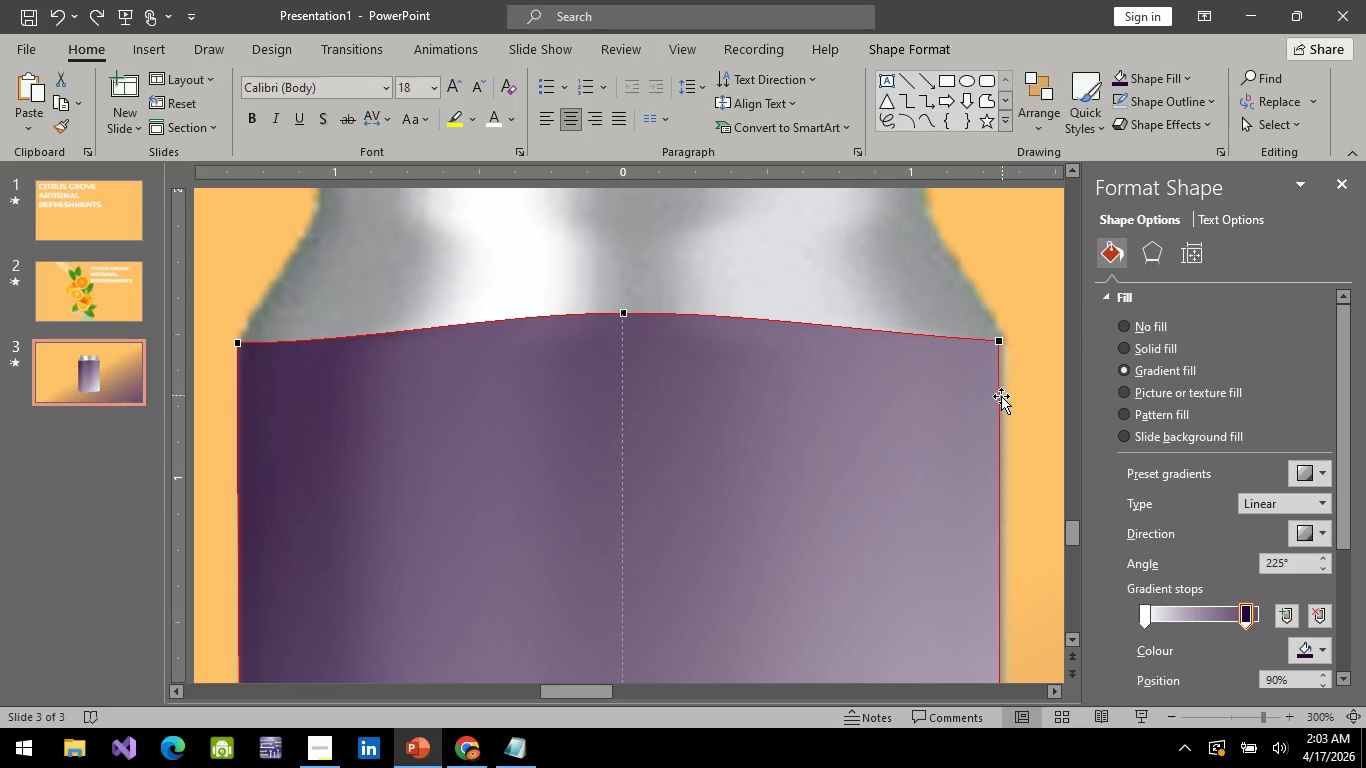 
right_click([1001, 397])
 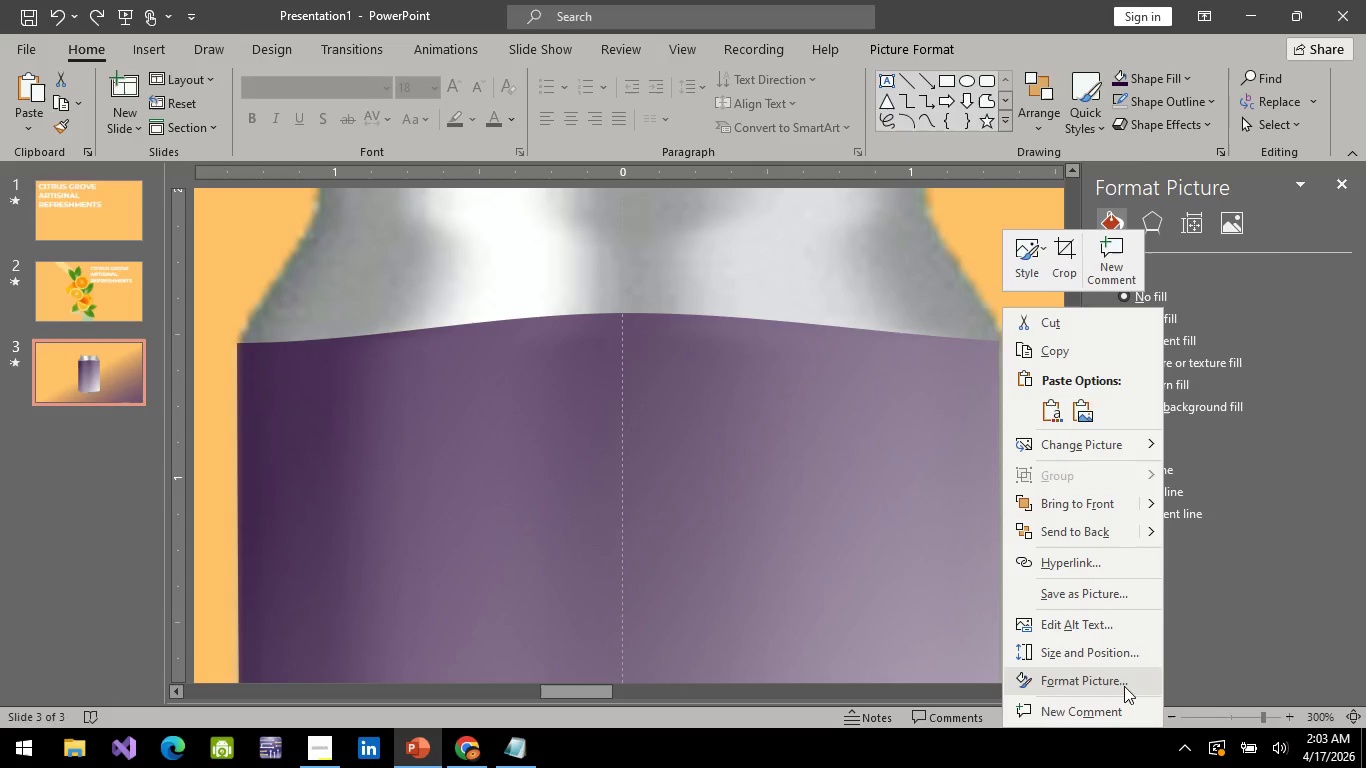 
wait(5.22)
 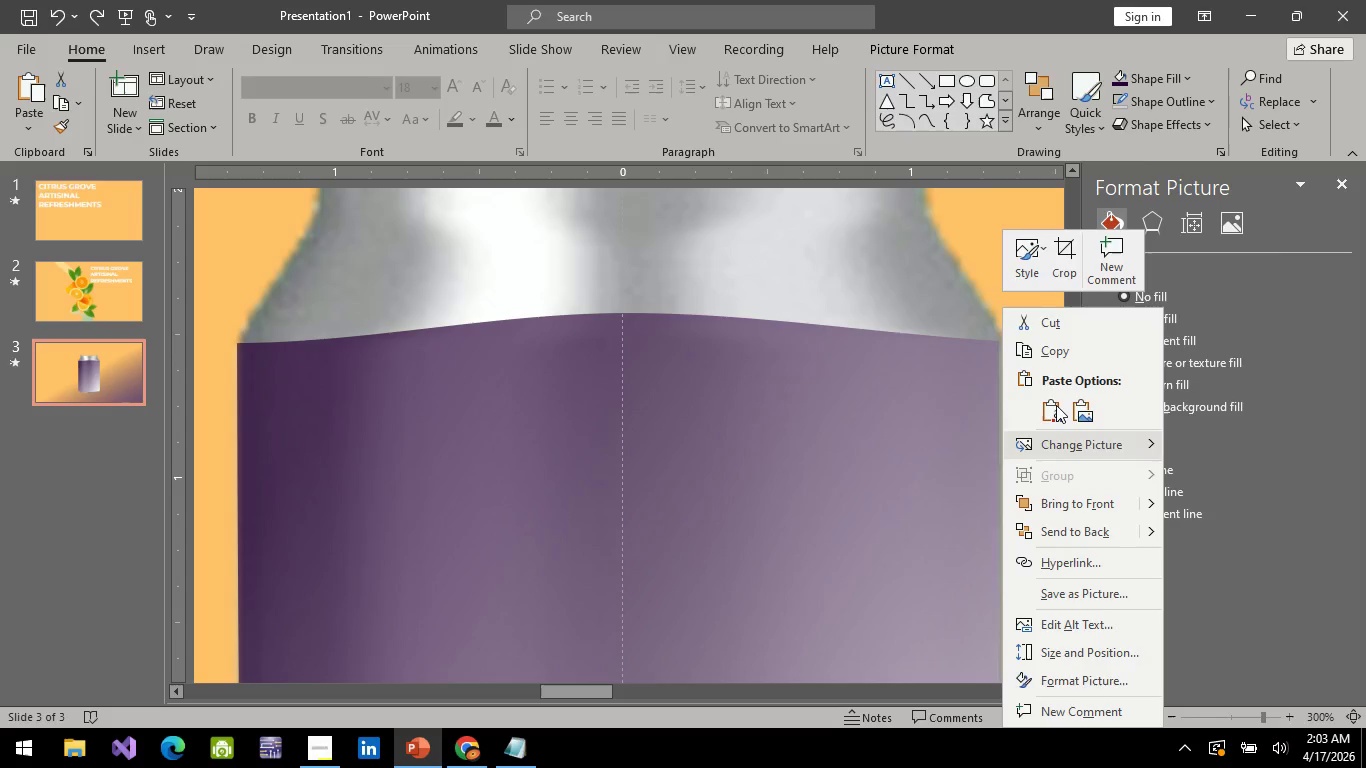 
left_click([885, 364])
 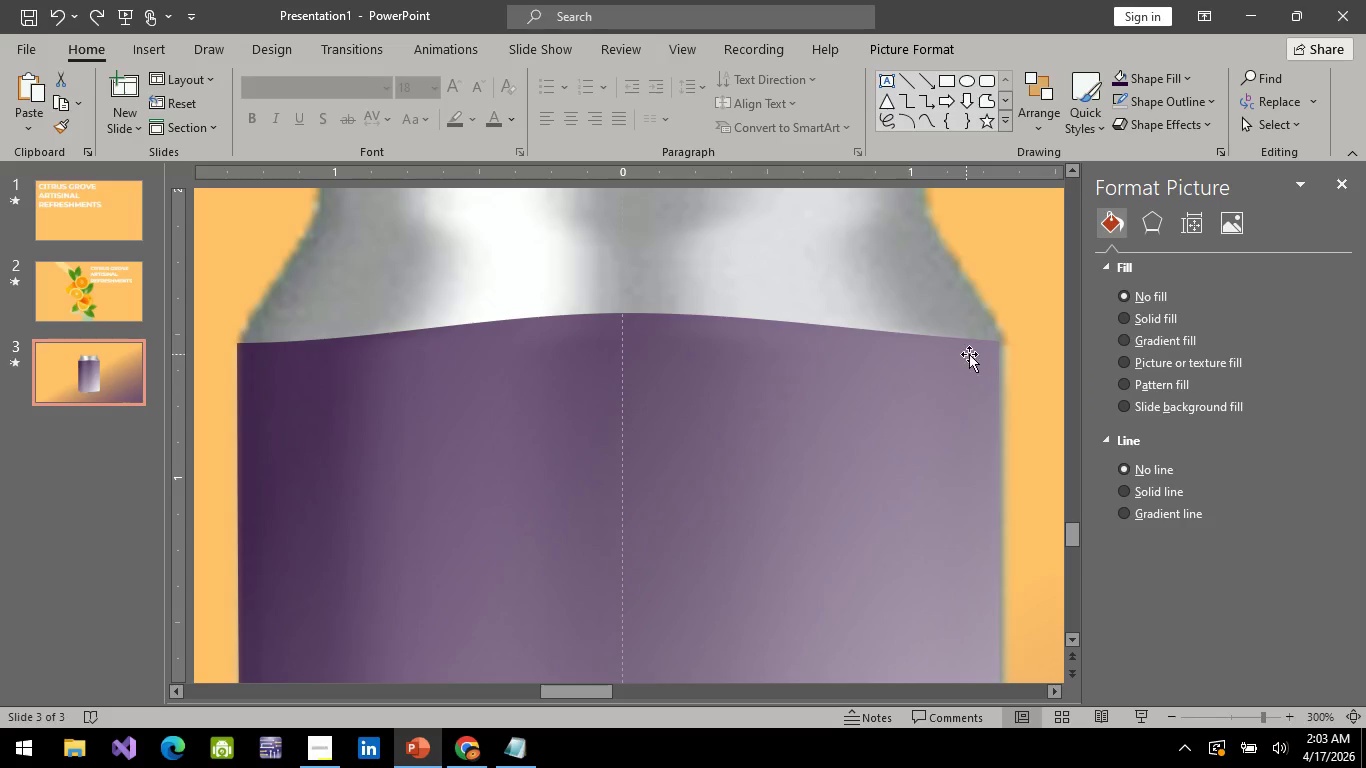 
mouse_move([955, 363])
 